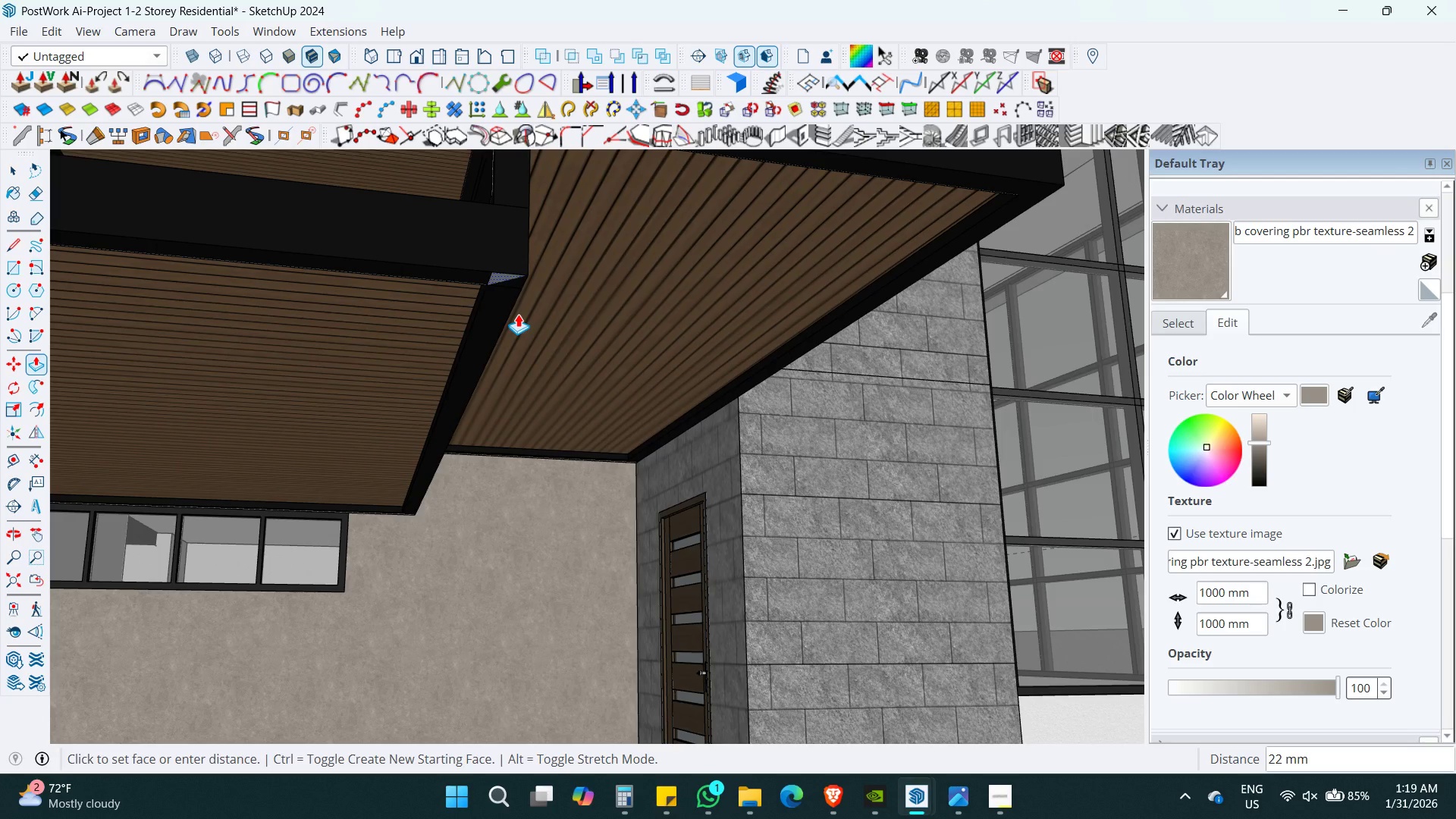 
hold_key(key=ShiftLeft, duration=0.56)
scroll: coordinate [526, 373], scroll_direction: down, amount: 4.0
 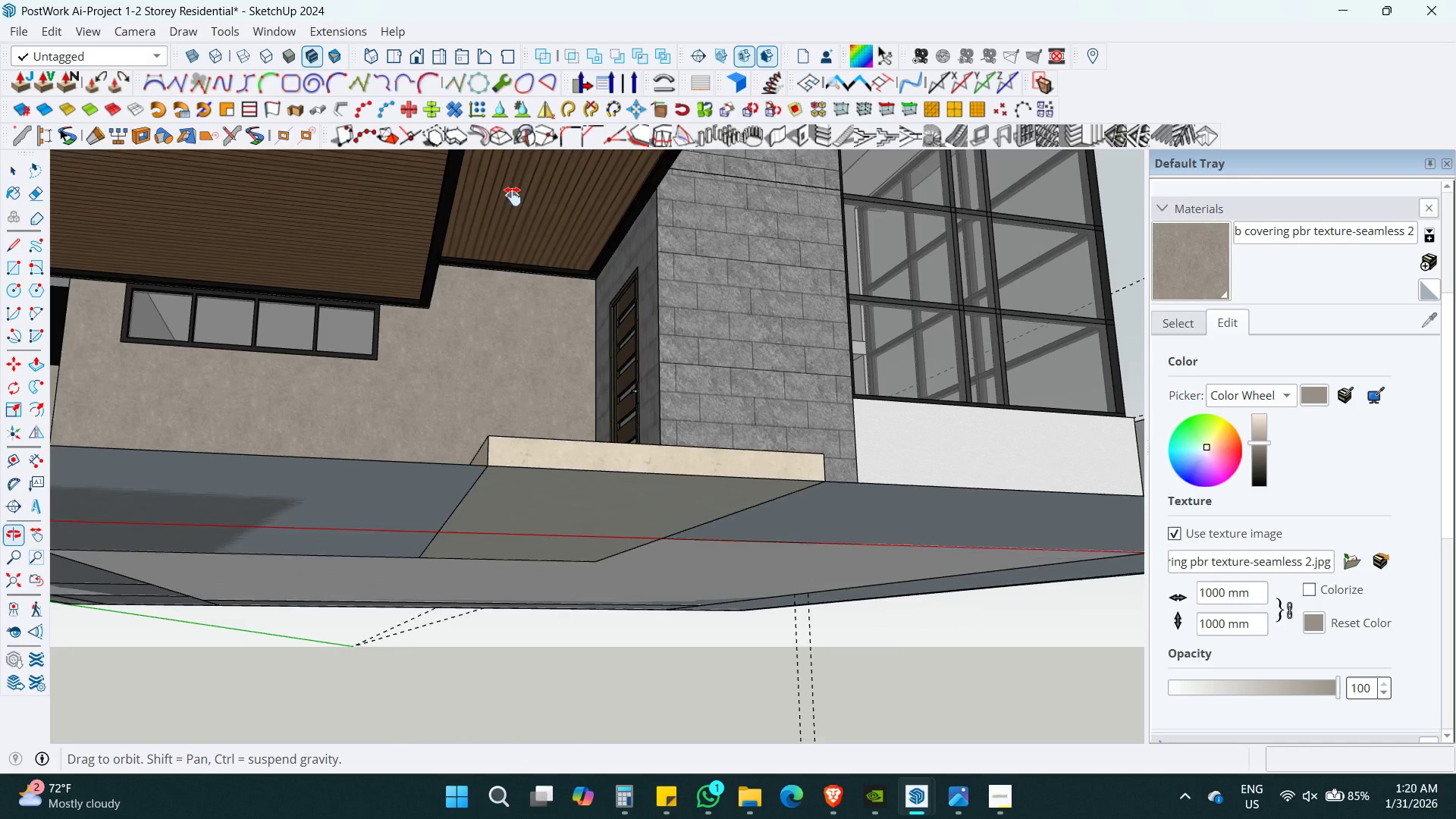 
hold_key(key=ShiftLeft, duration=0.36)
 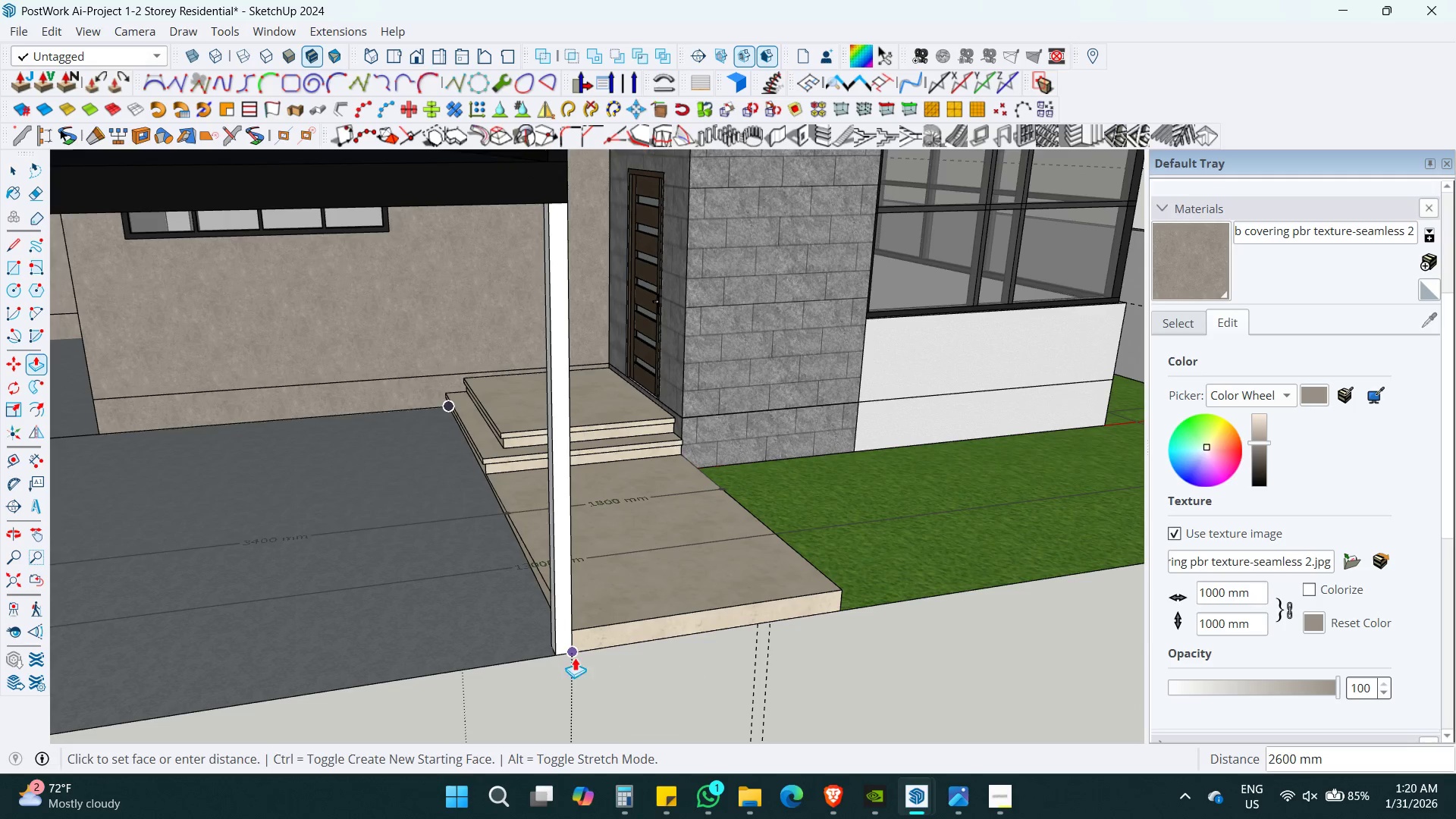 
key(Space)
 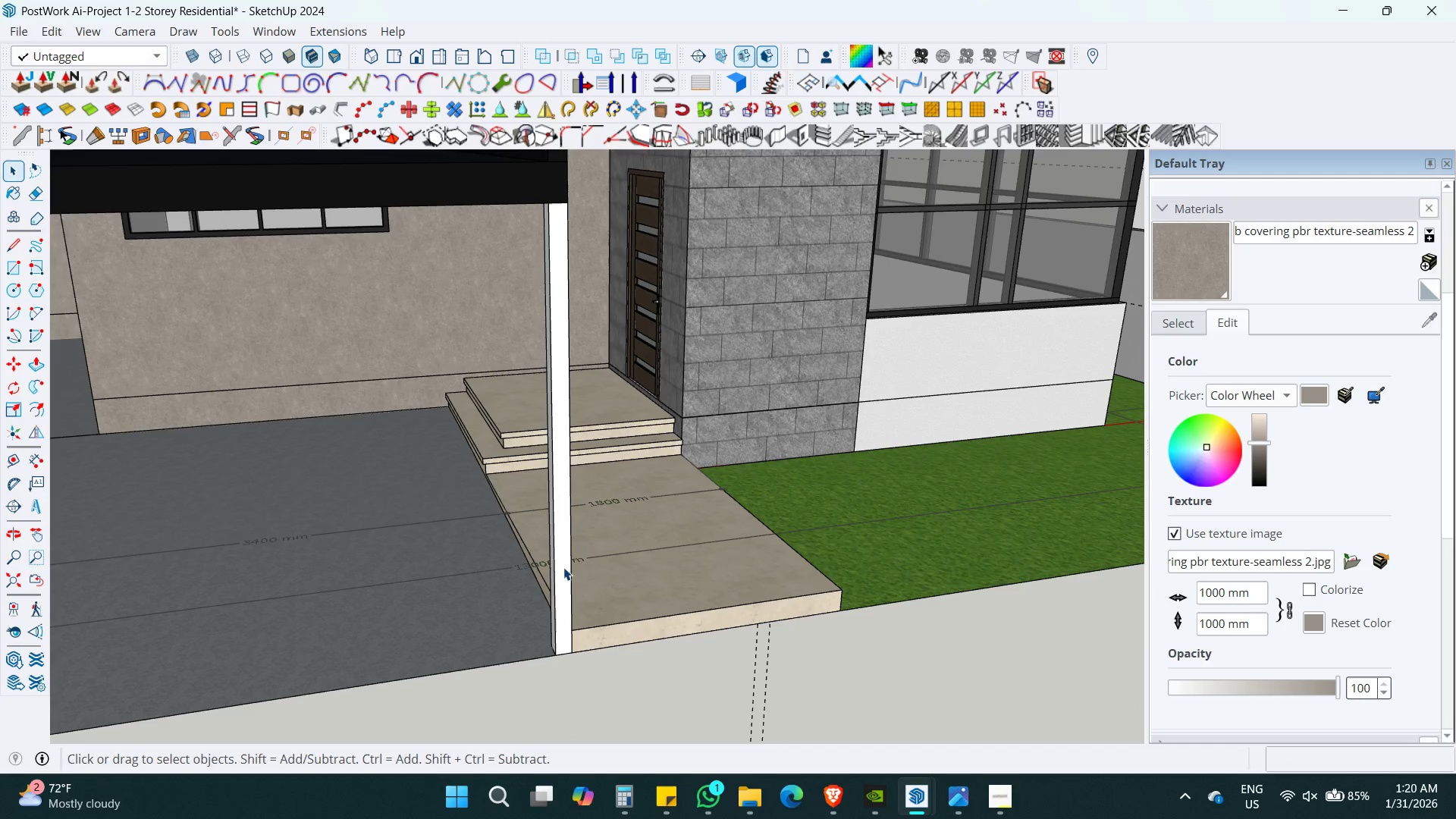 
double_click([563, 567])
 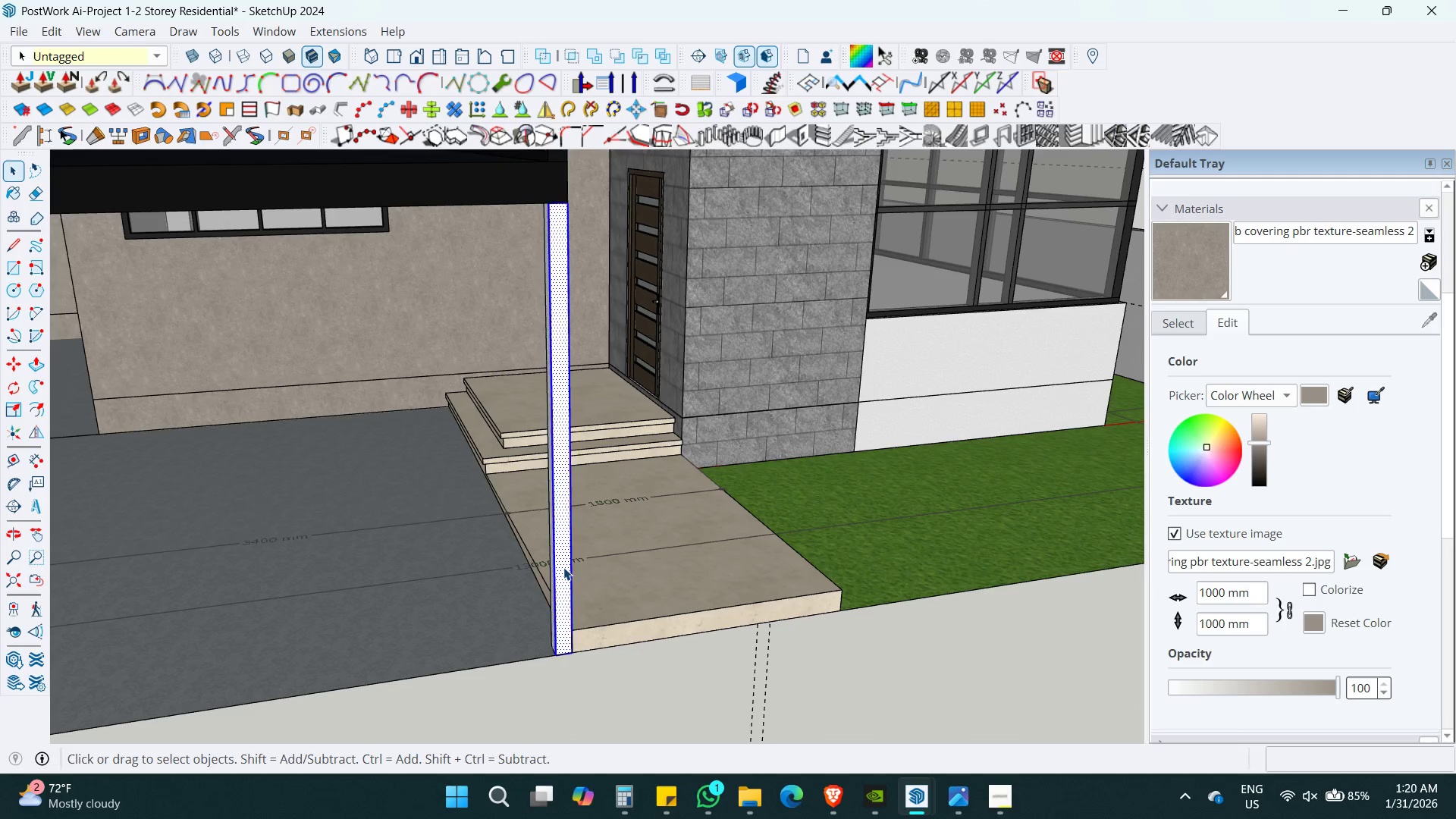 
triple_click([563, 567])
 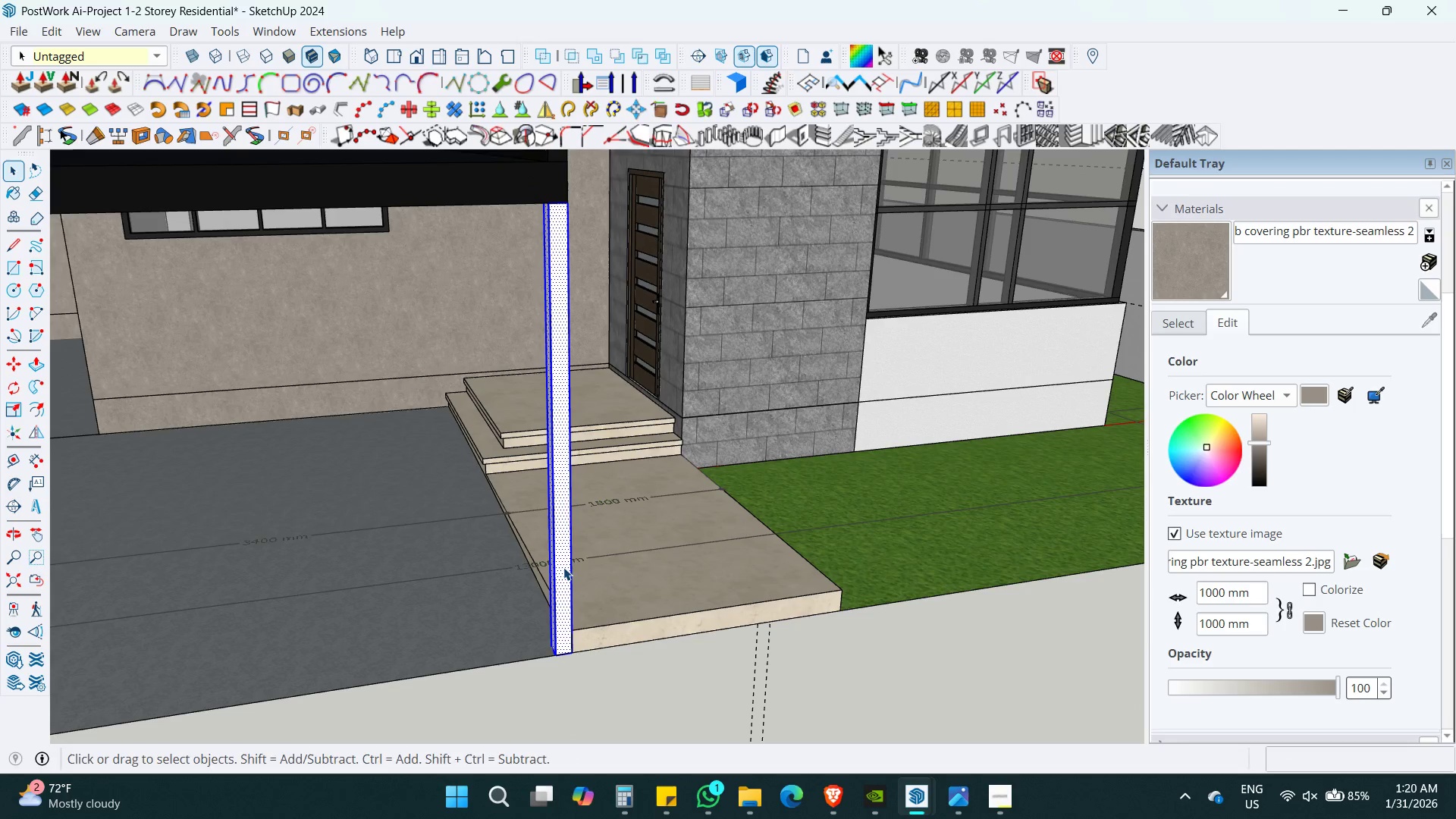 
key(G)
 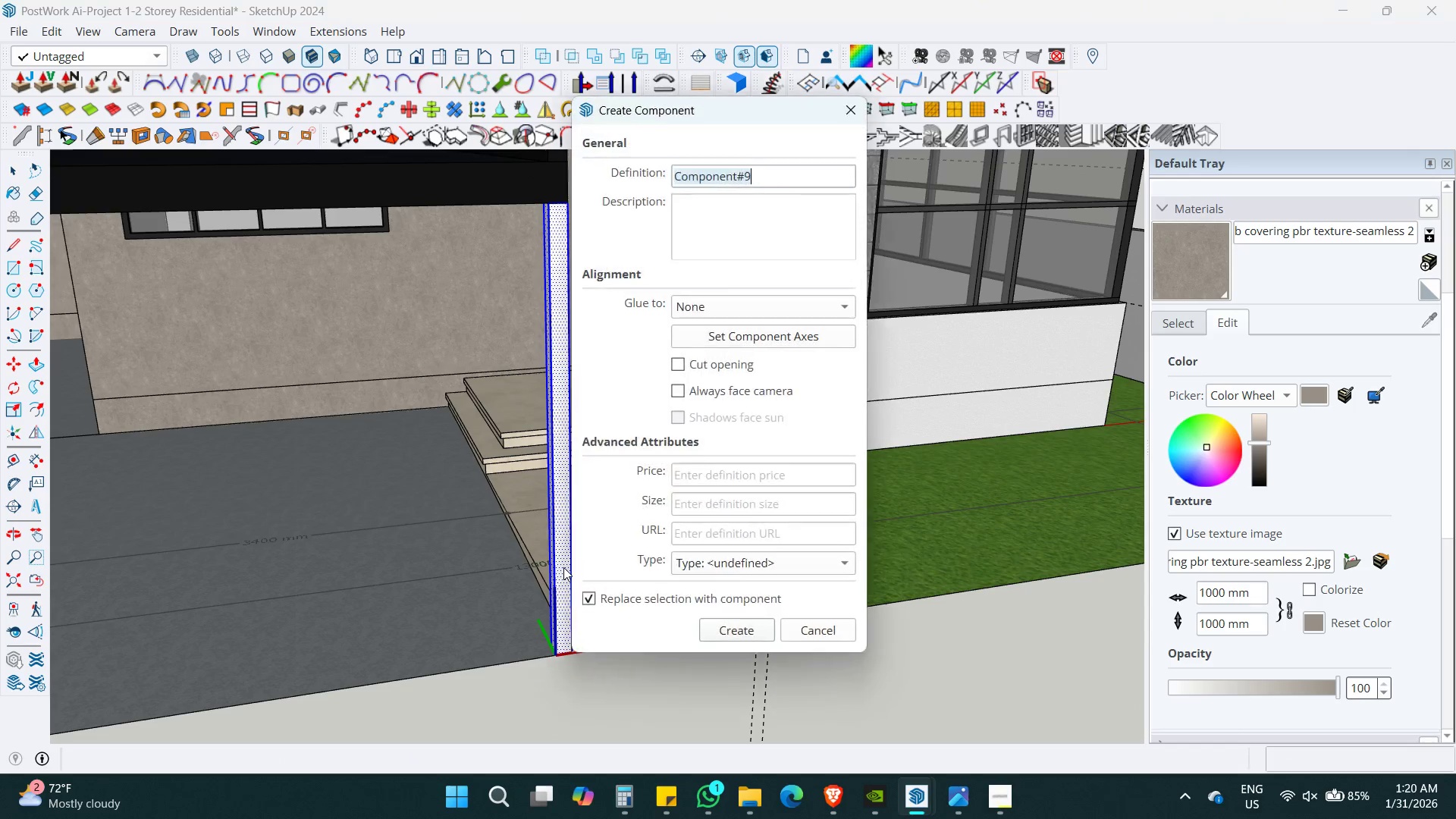 
key(Enter)
 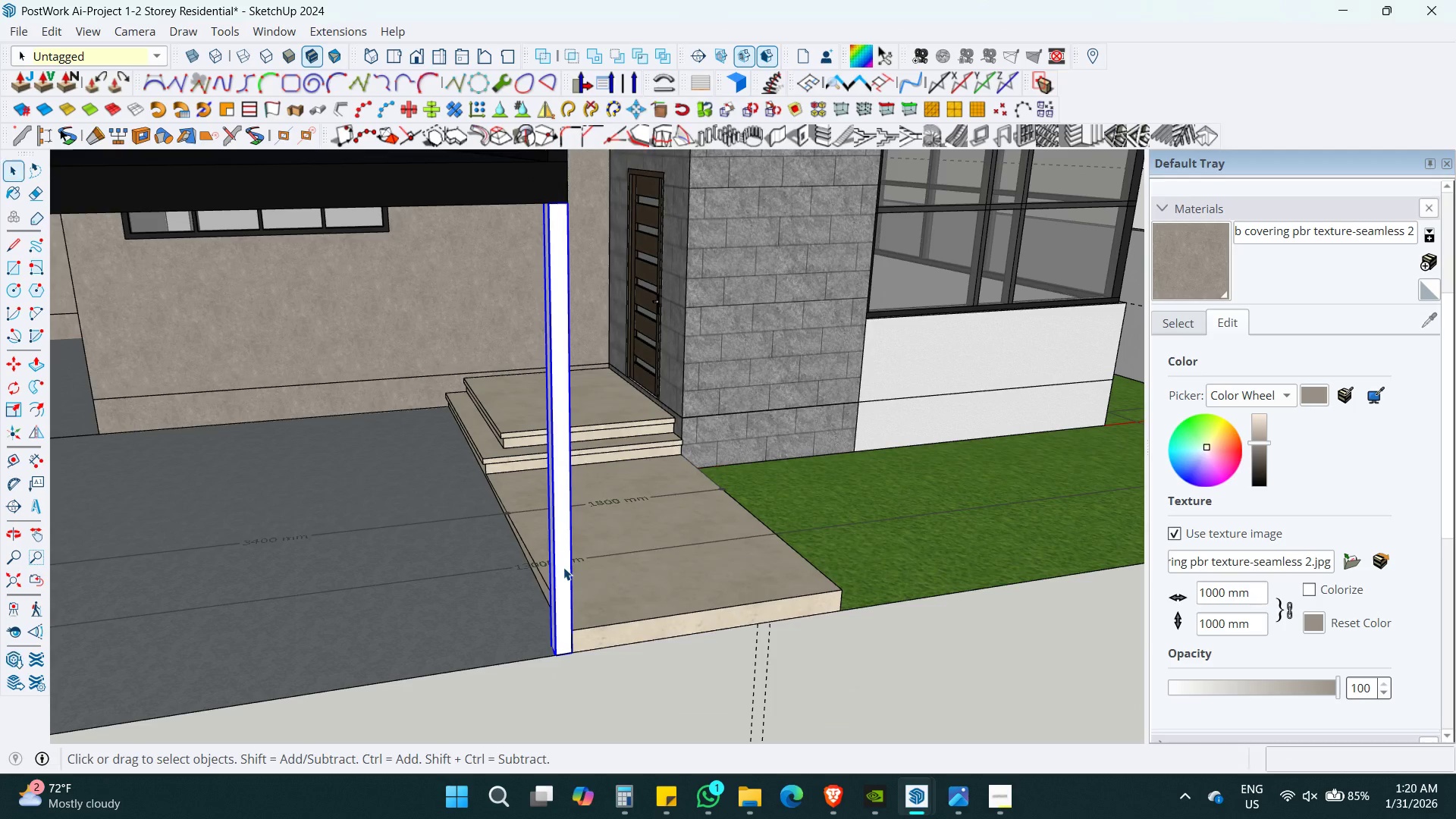 
key(B)
 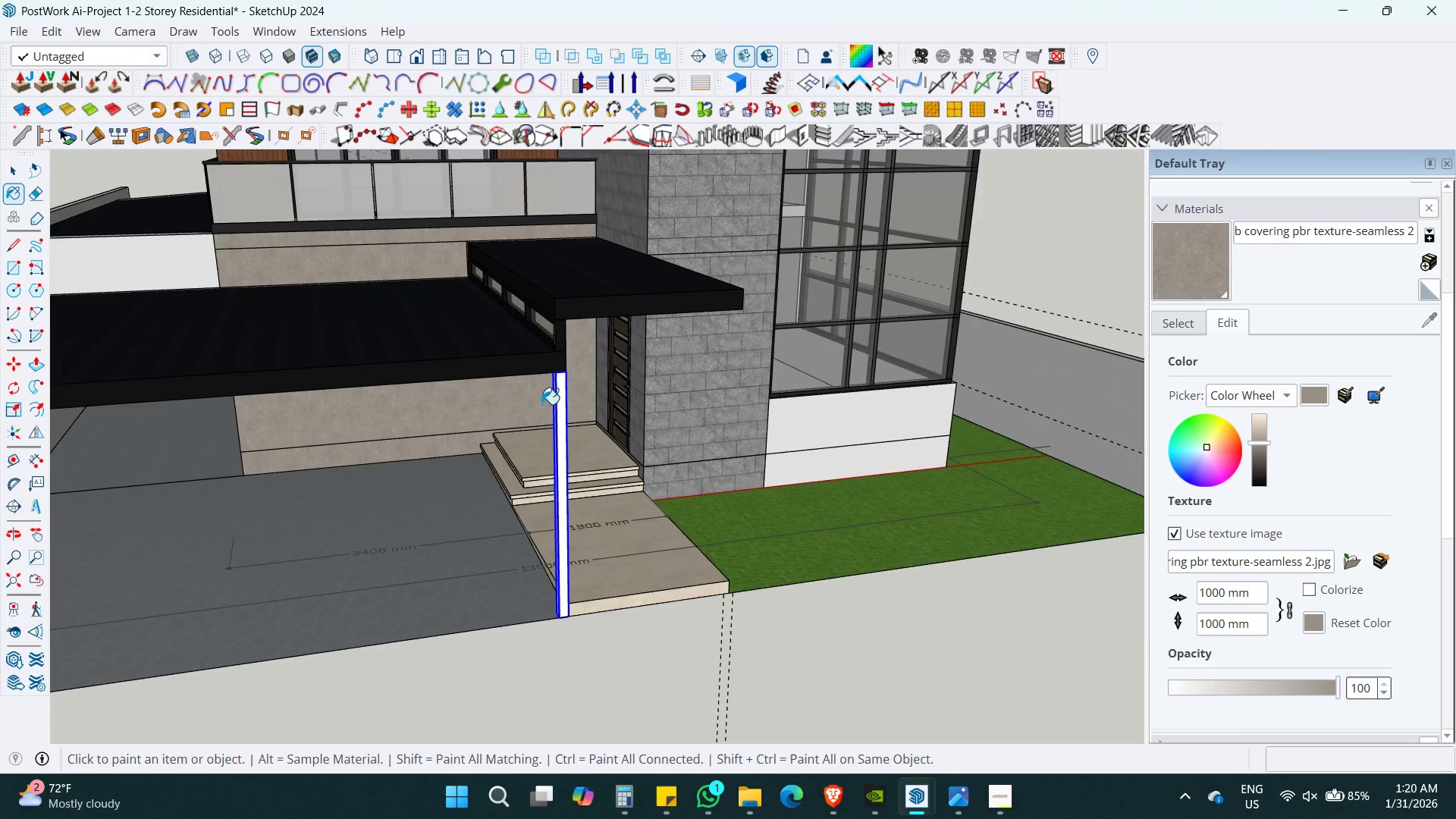 
scroll: coordinate [563, 567], scroll_direction: down, amount: 6.0
 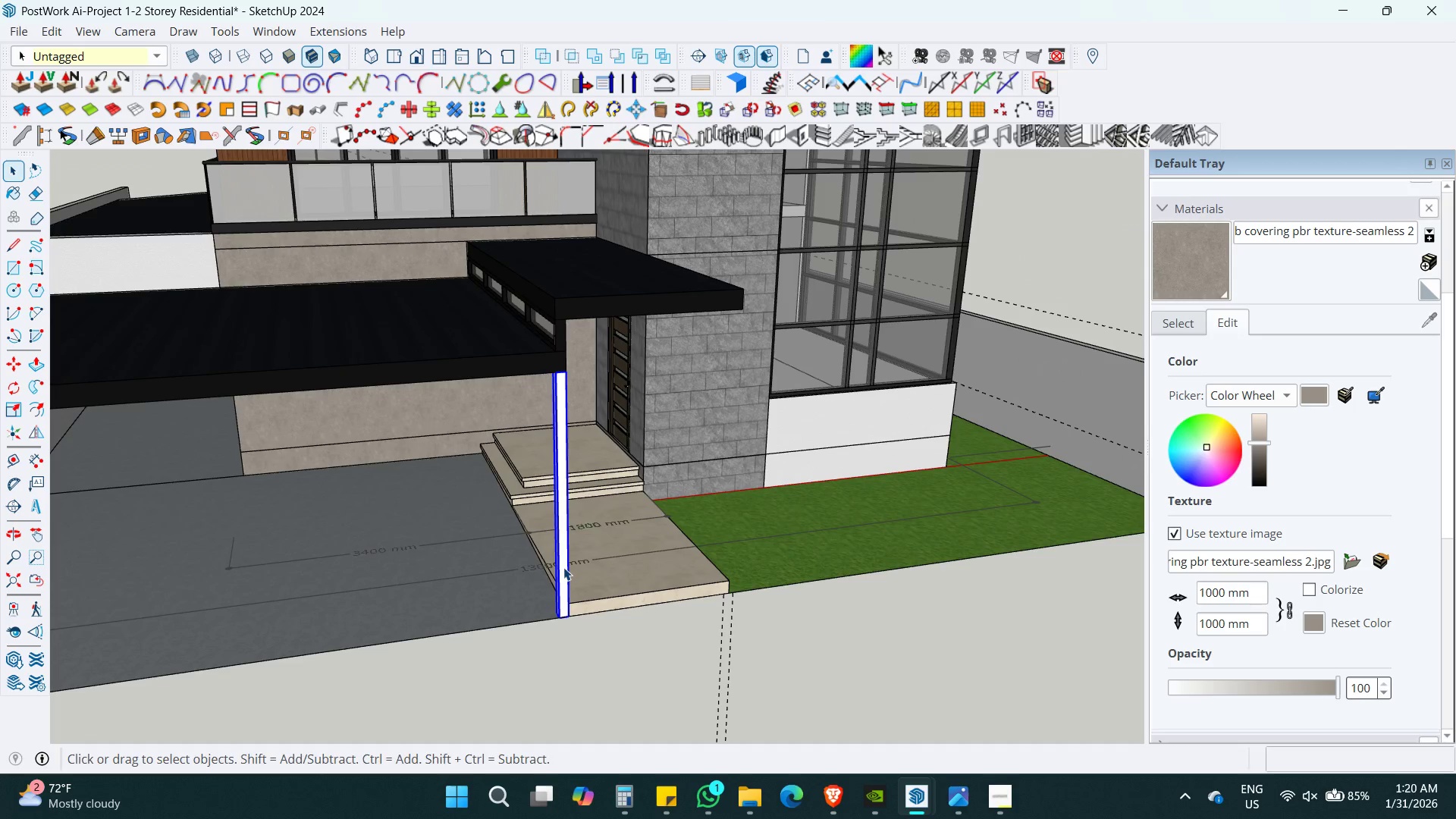 
hold_key(key=AltLeft, duration=0.56)
left_click([548, 329])
 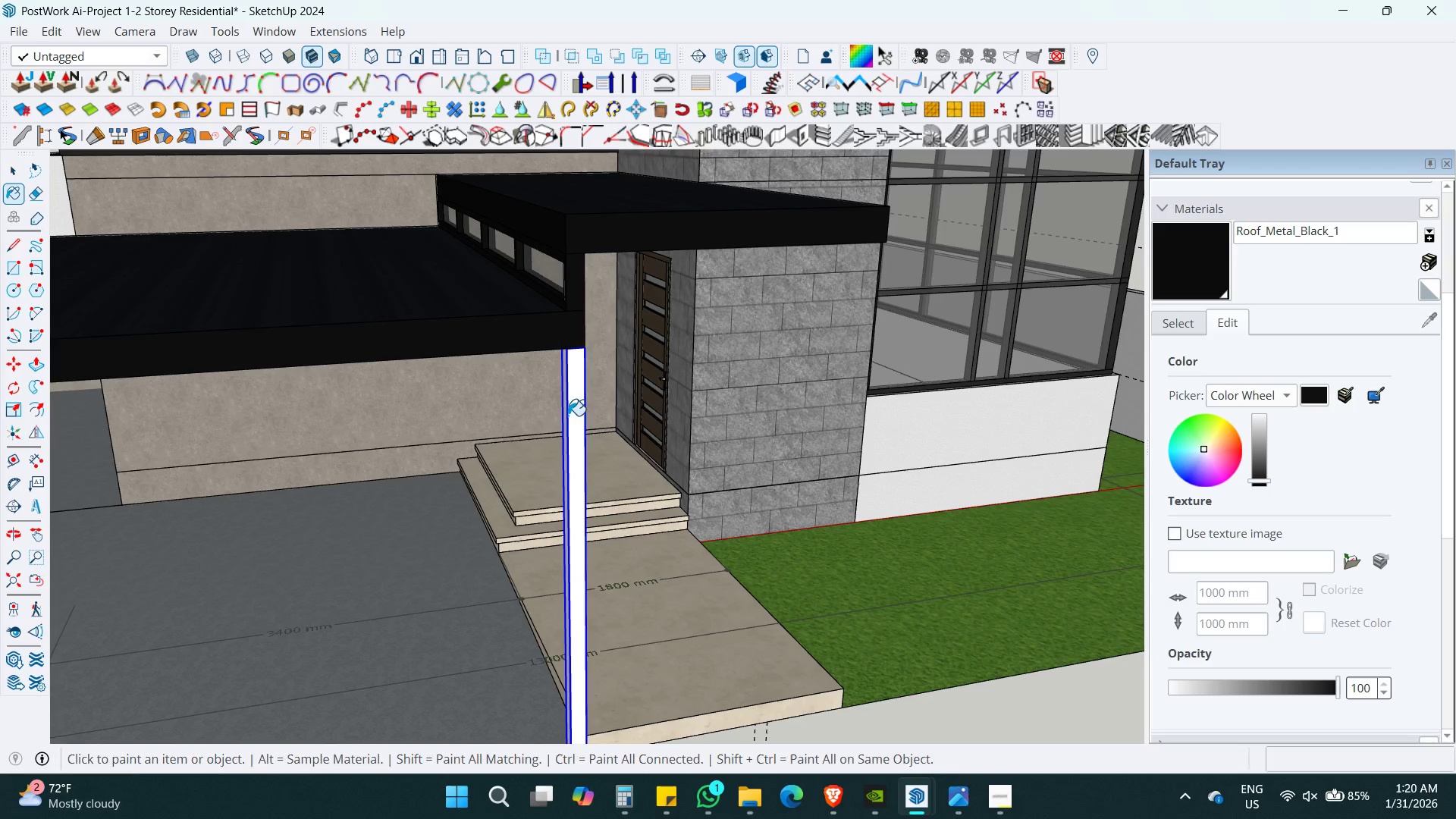 
scroll: coordinate [541, 402], scroll_direction: up, amount: 3.0
 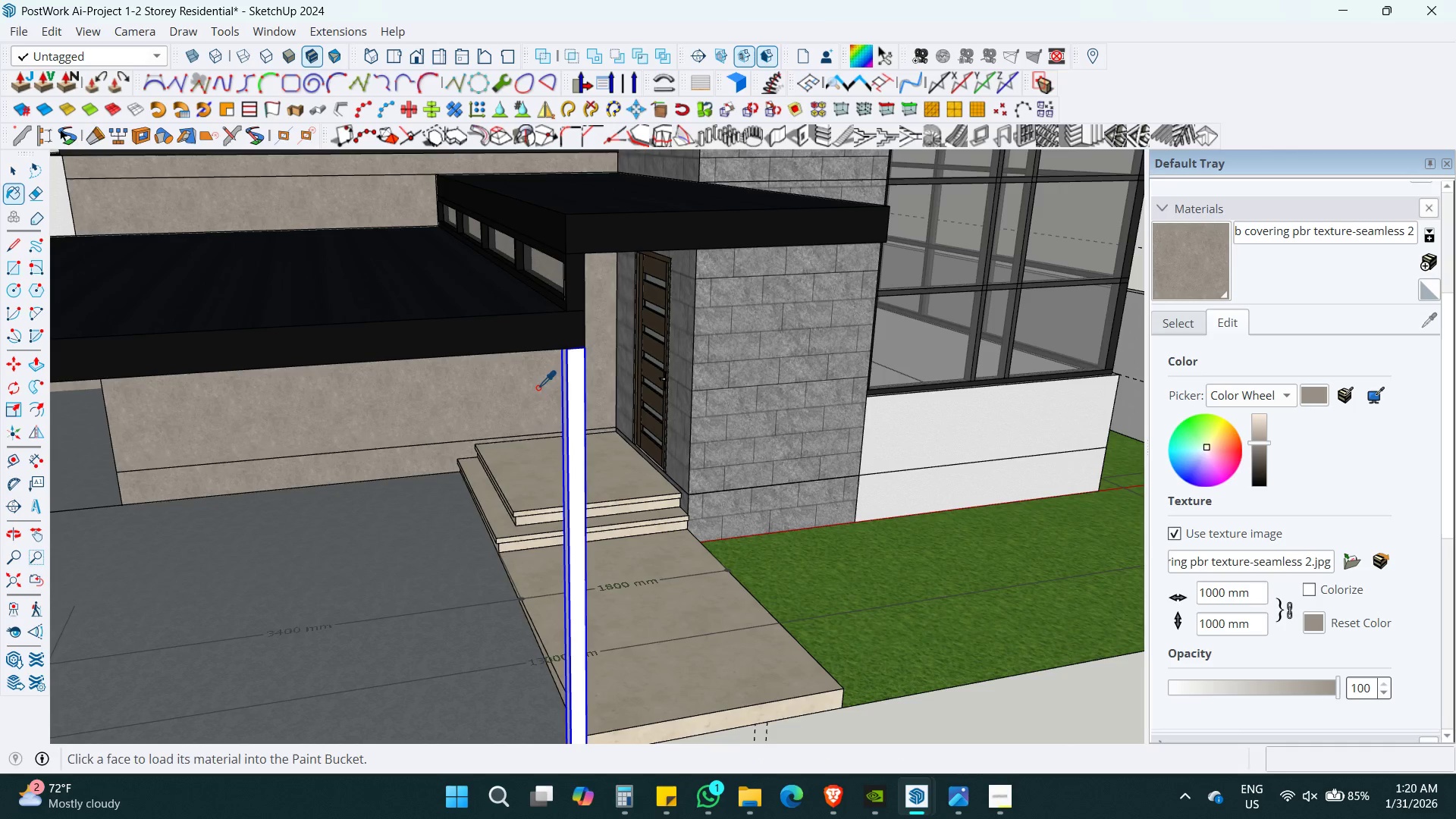 
key(Space)
 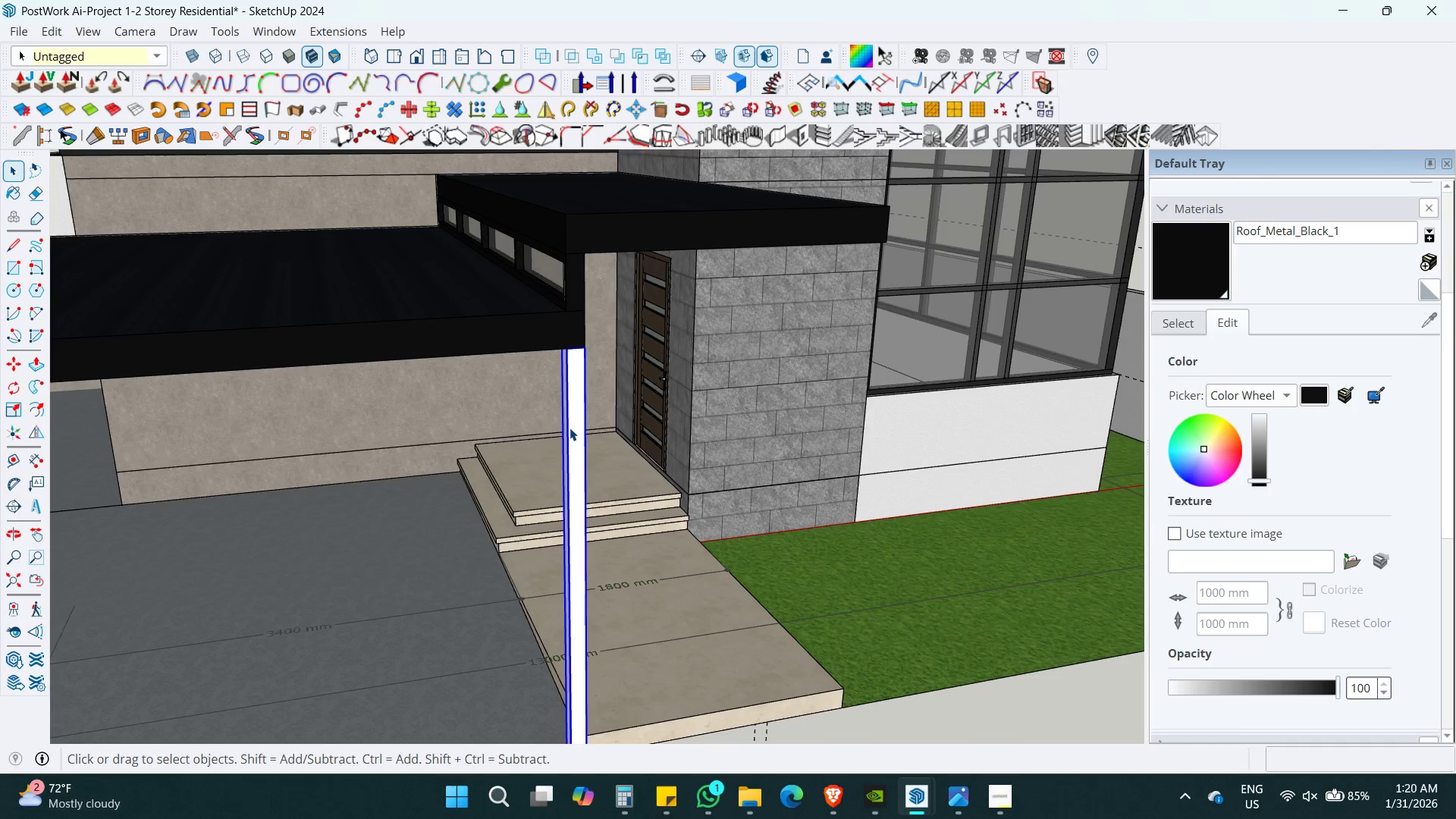 
double_click([570, 428])
 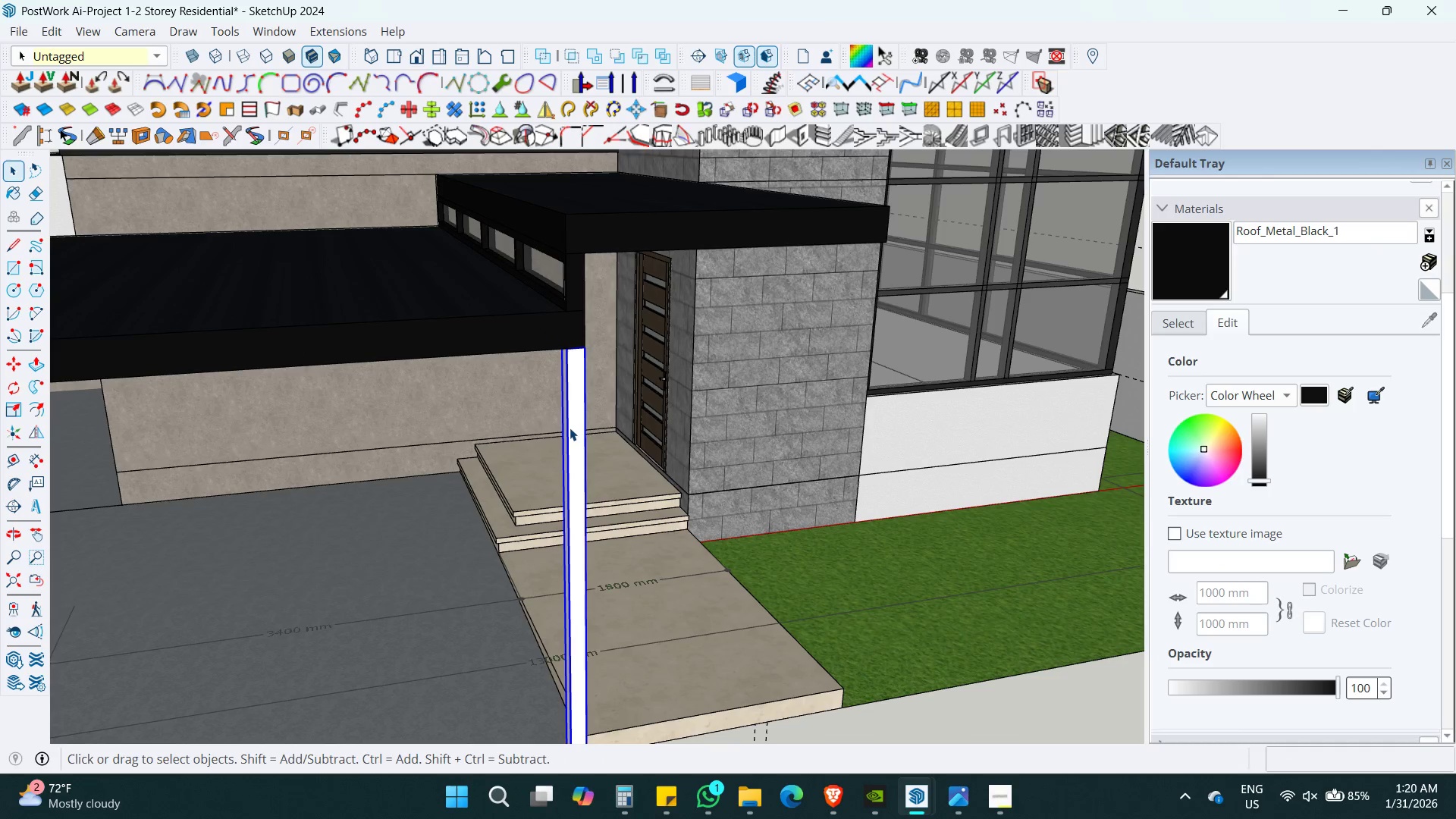 
triple_click([570, 428])
 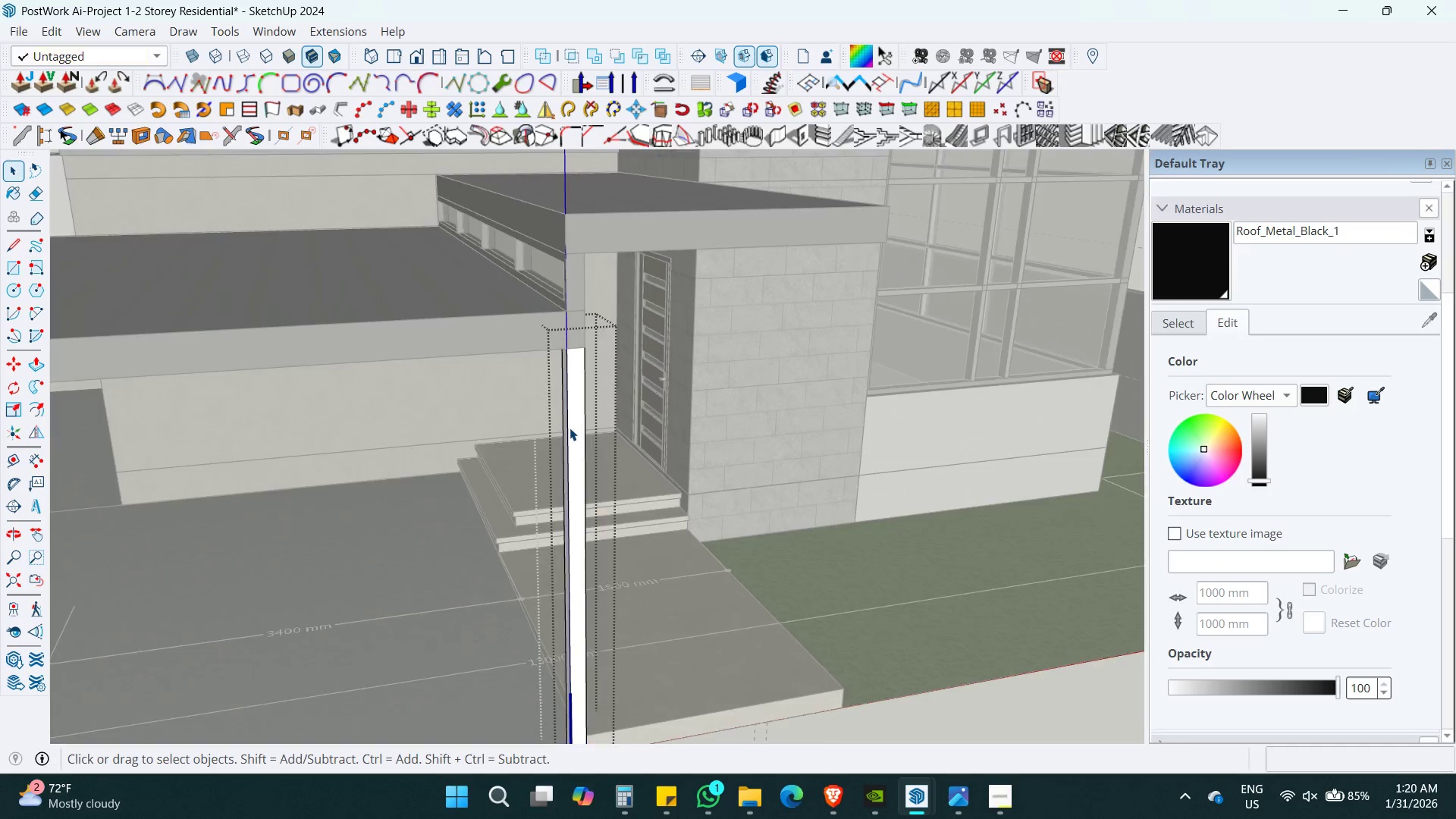 
triple_click([570, 428])
 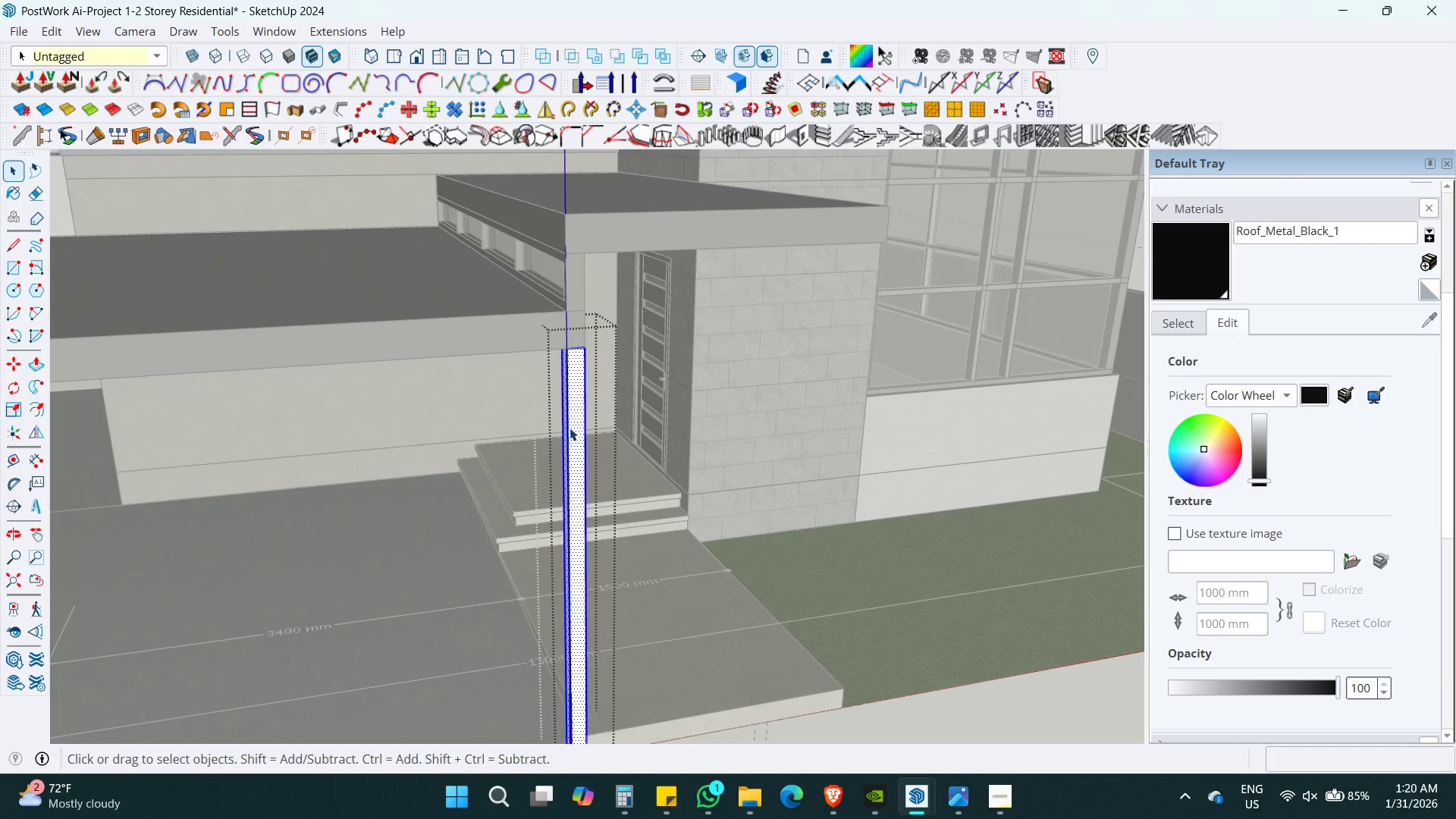 
key(B)
 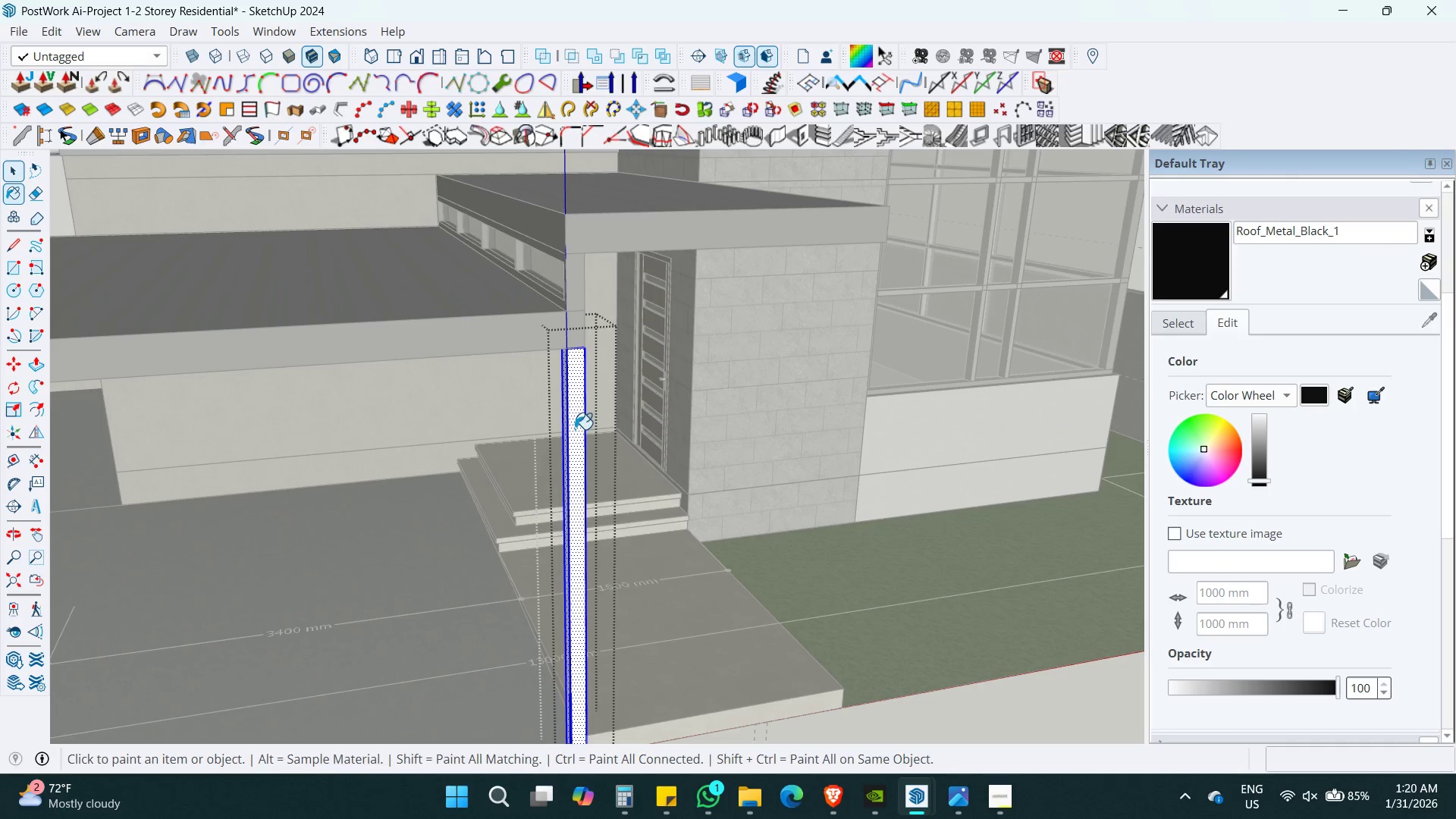 
triple_click([576, 429])
 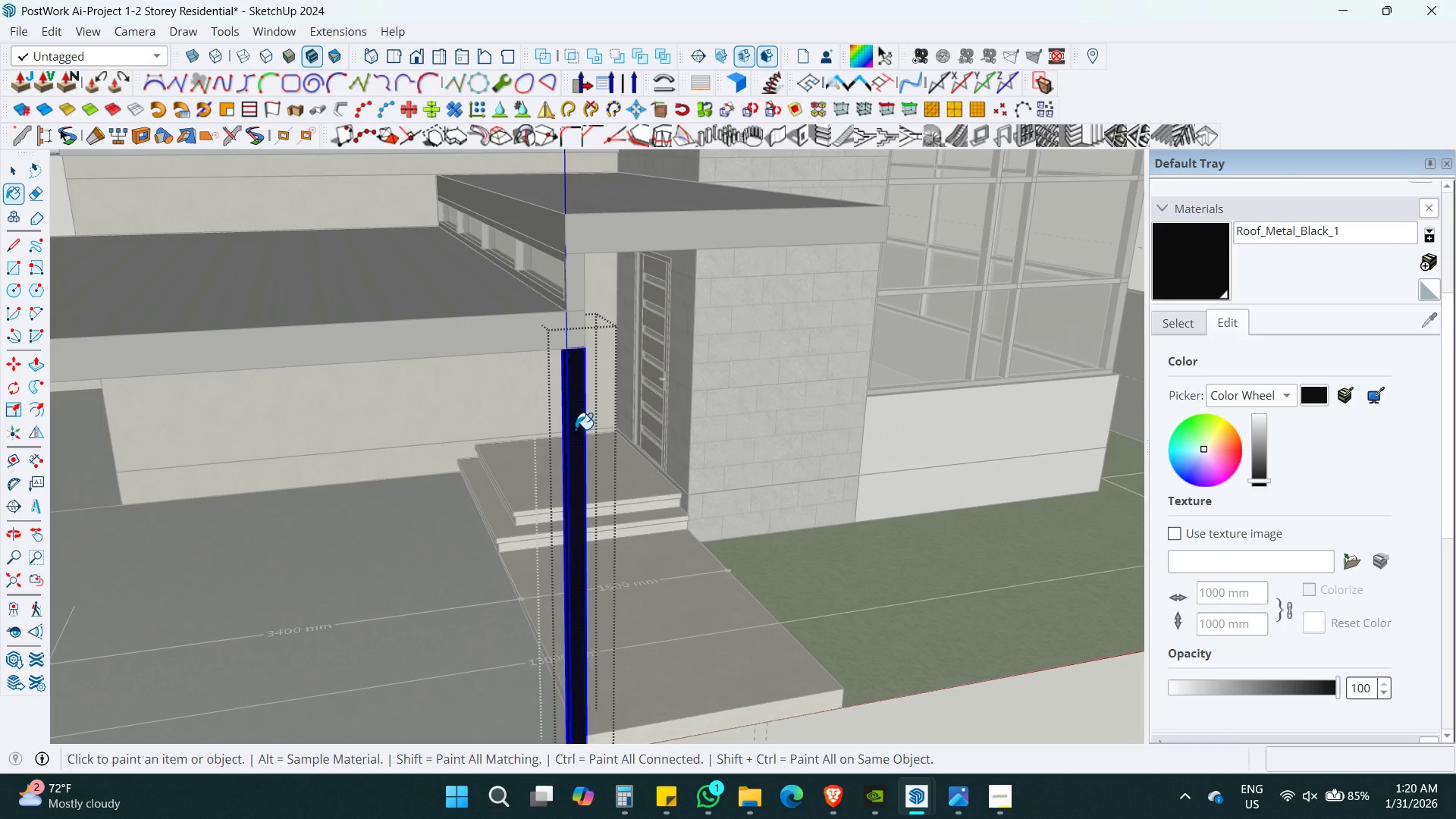 
key(Space)
 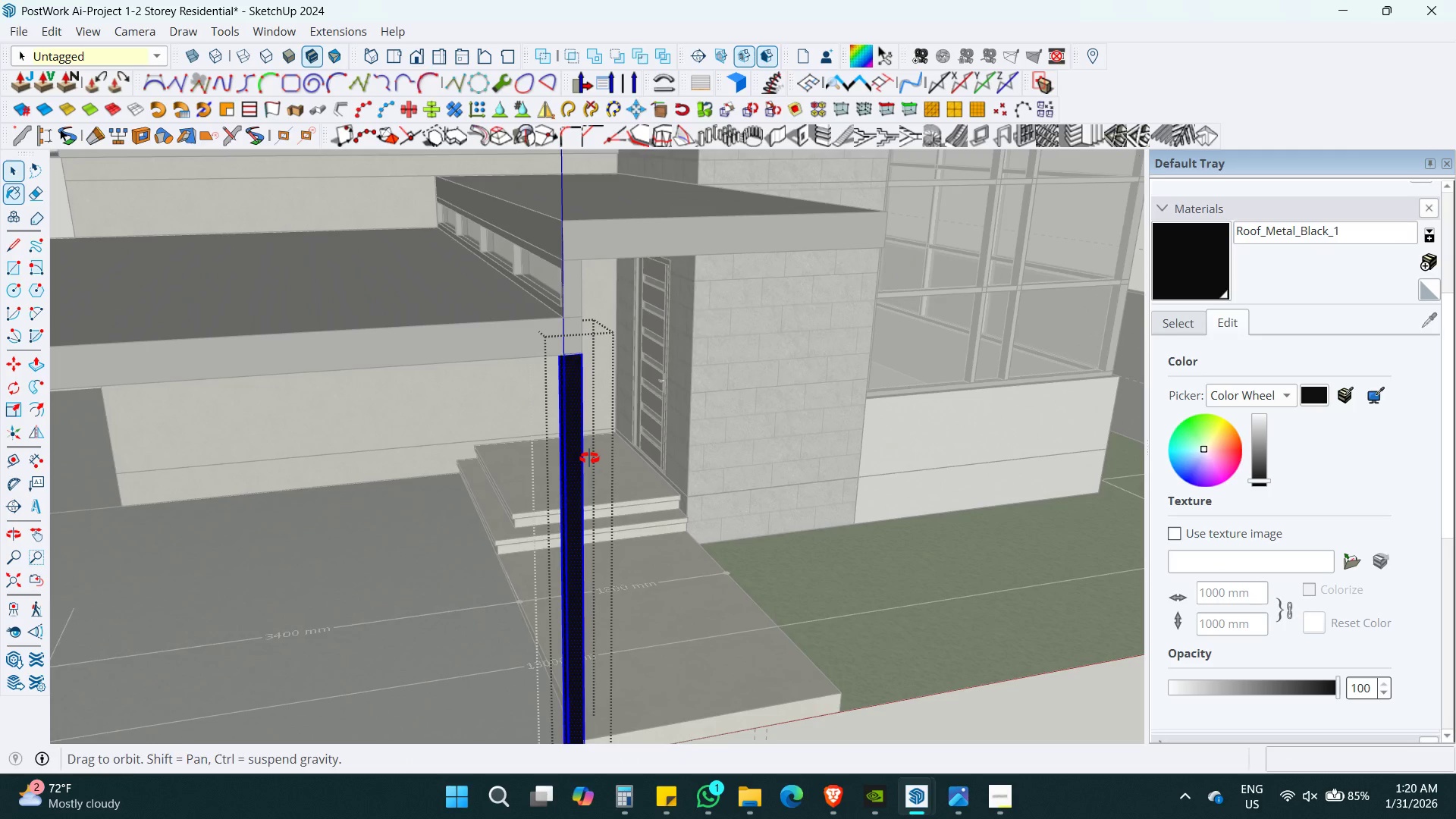 
key(Escape)
 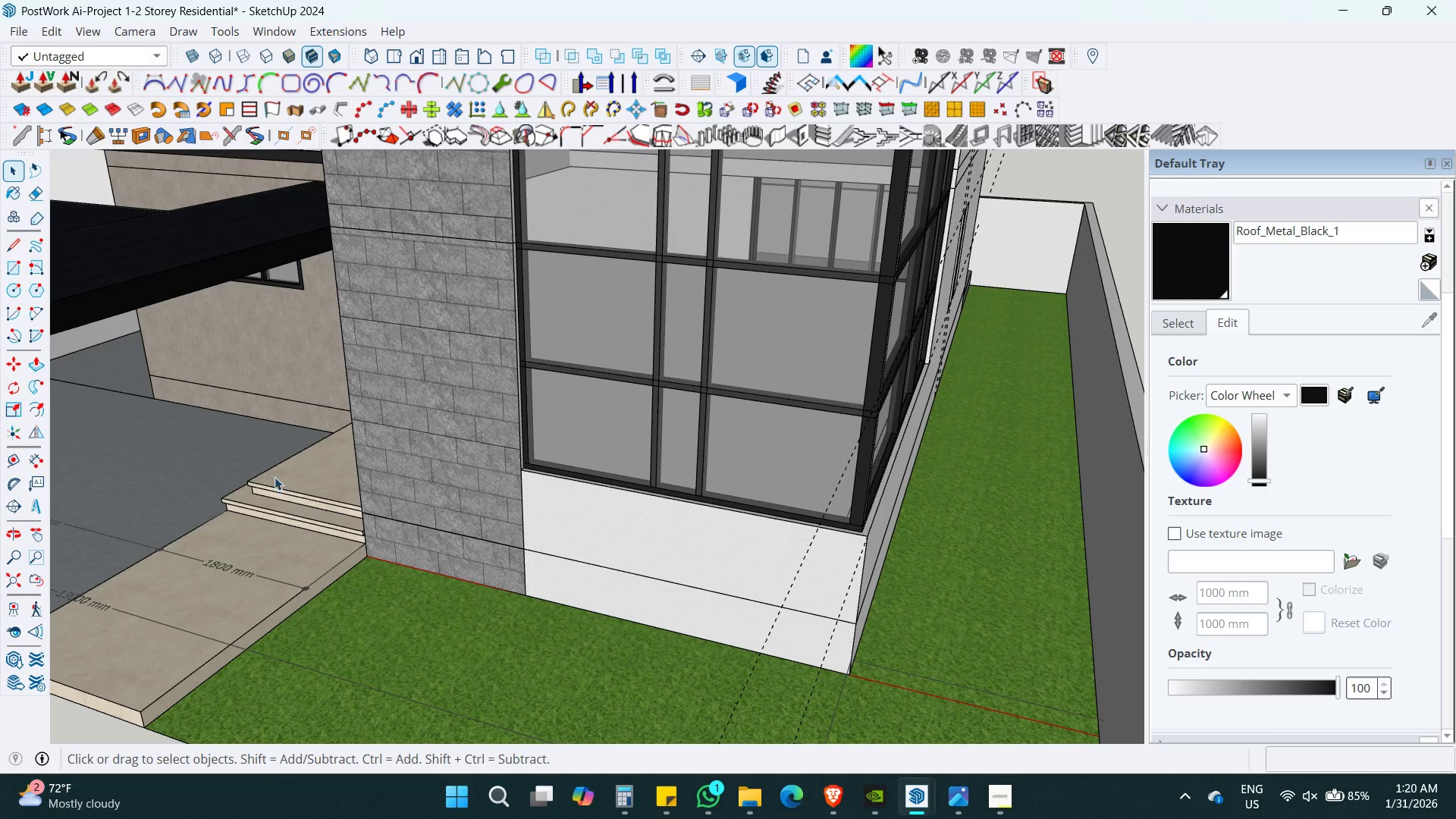 
key(Escape)
 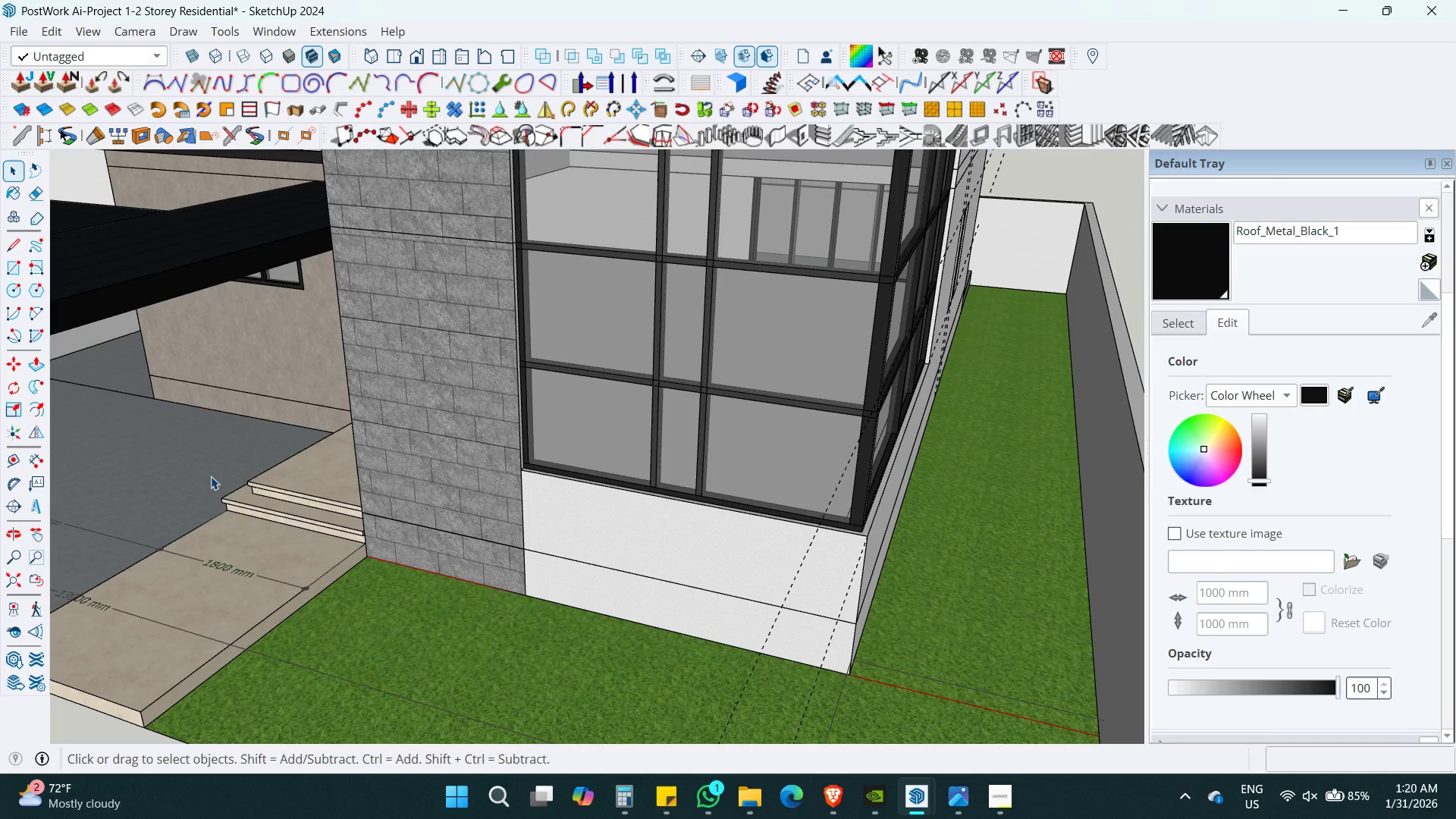 
hold_key(key=ShiftLeft, duration=0.33)
 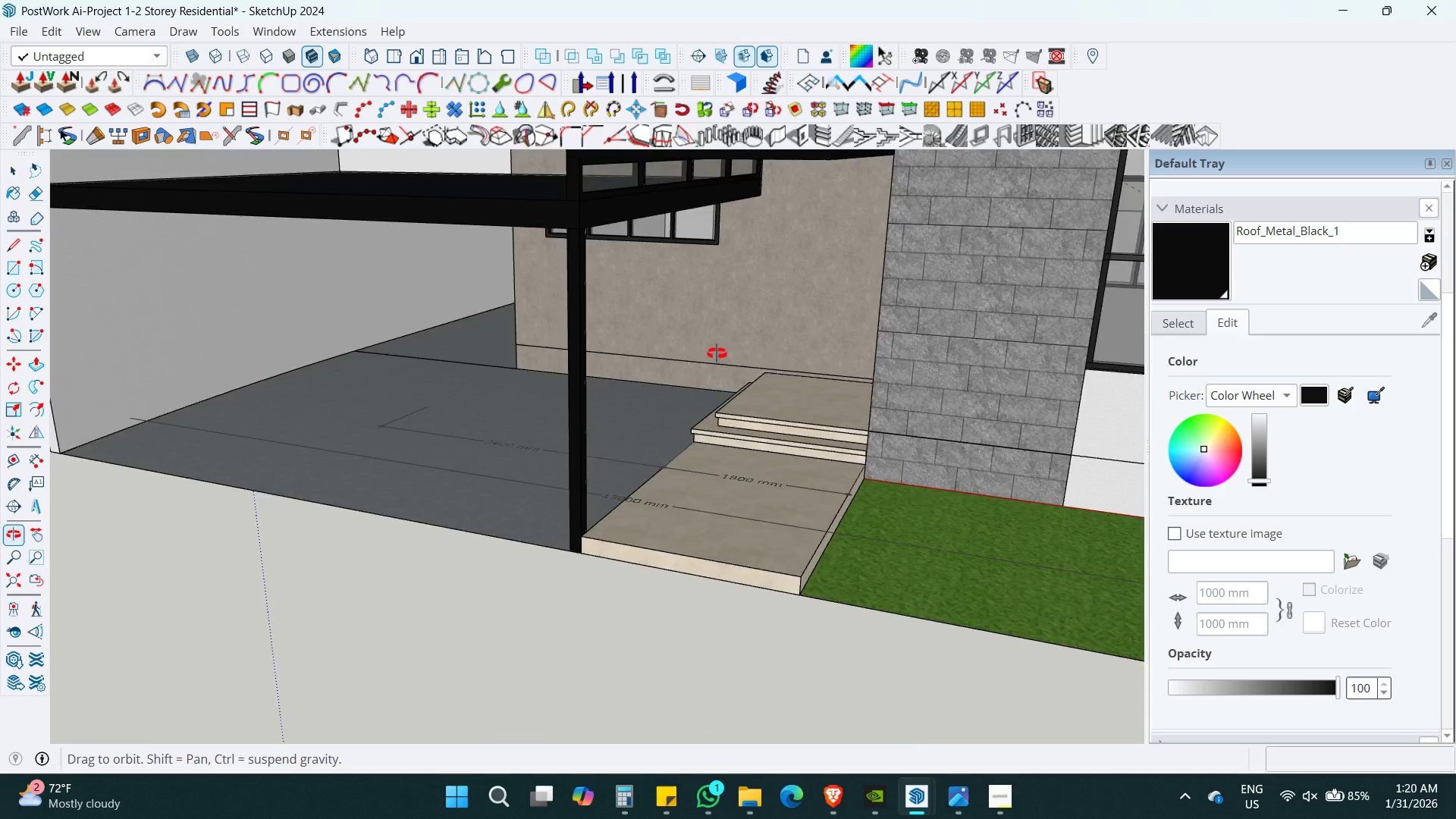 
hold_key(key=ShiftLeft, duration=0.44)
 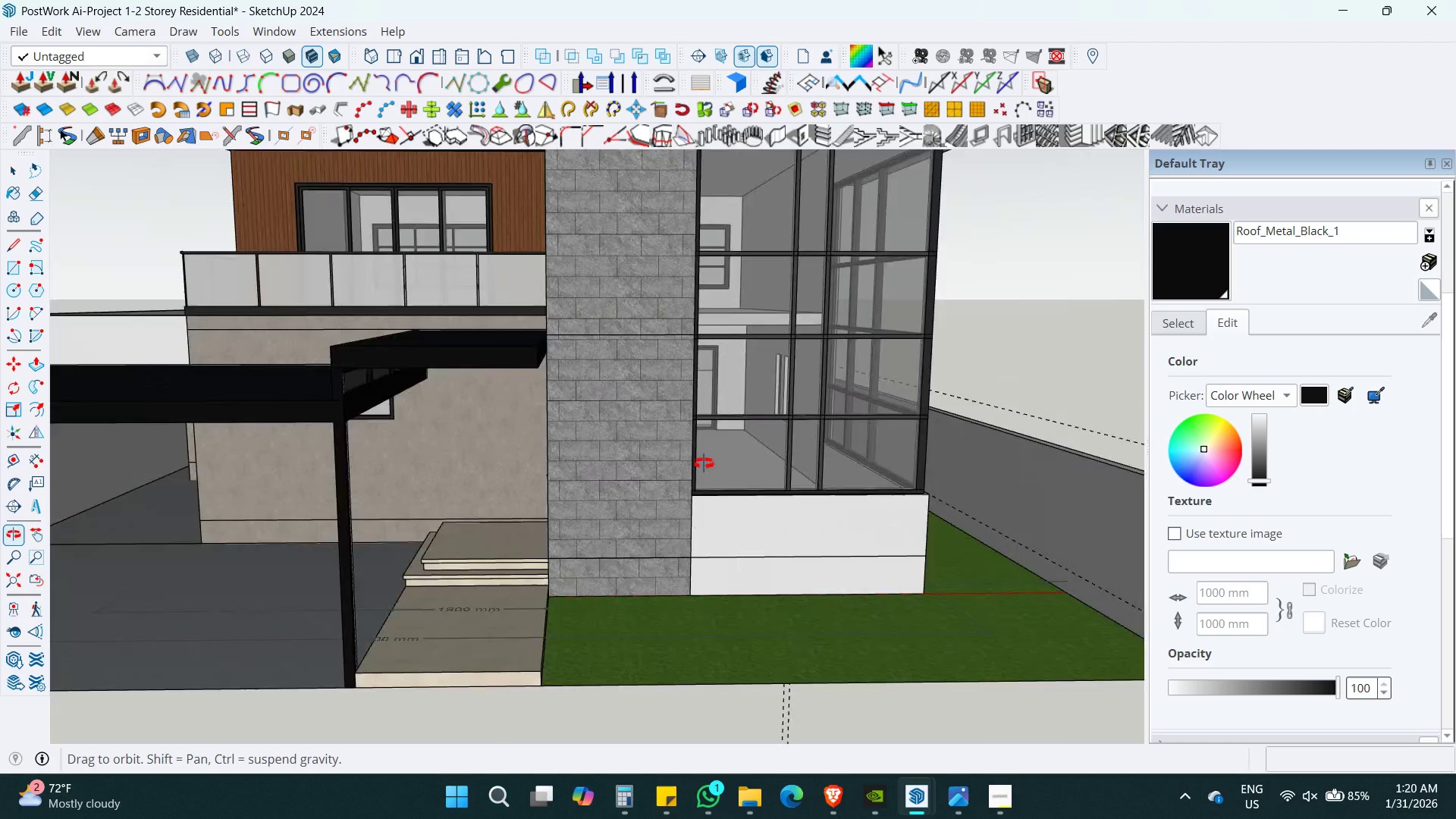 
hold_key(key=ShiftLeft, duration=0.39)
 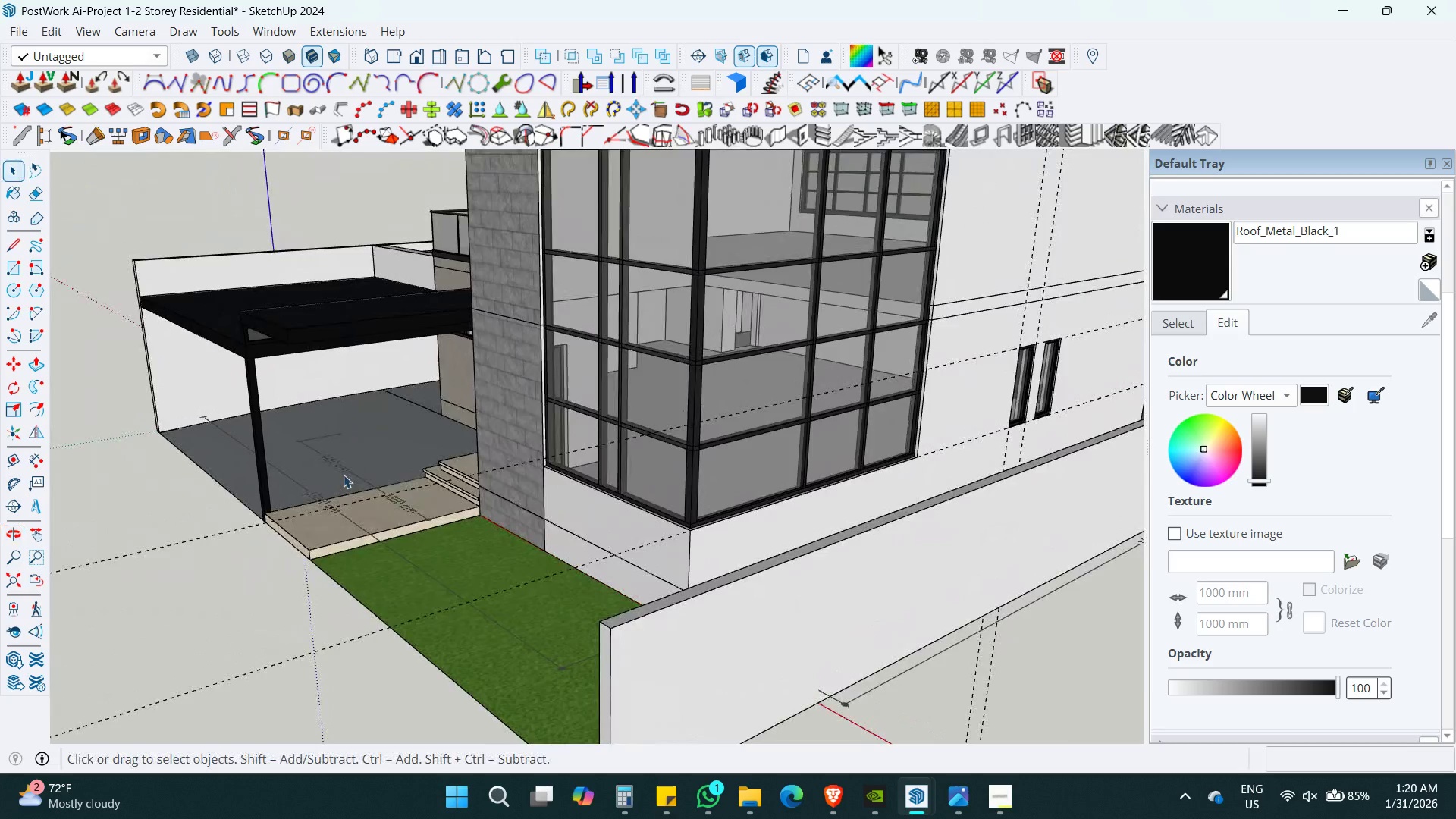 
left_click([233, 487])
 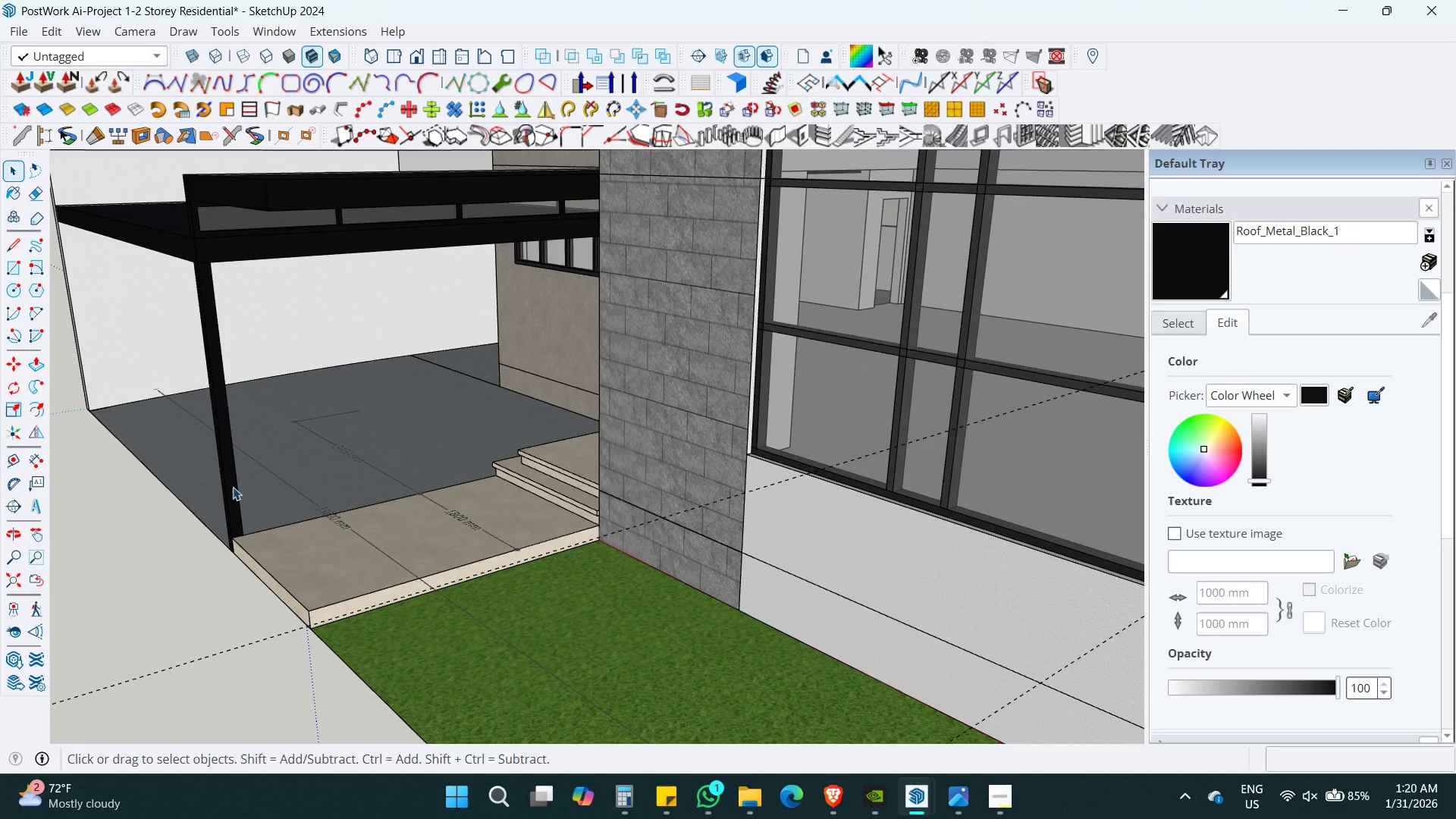 
key(Shift+ShiftLeft)
 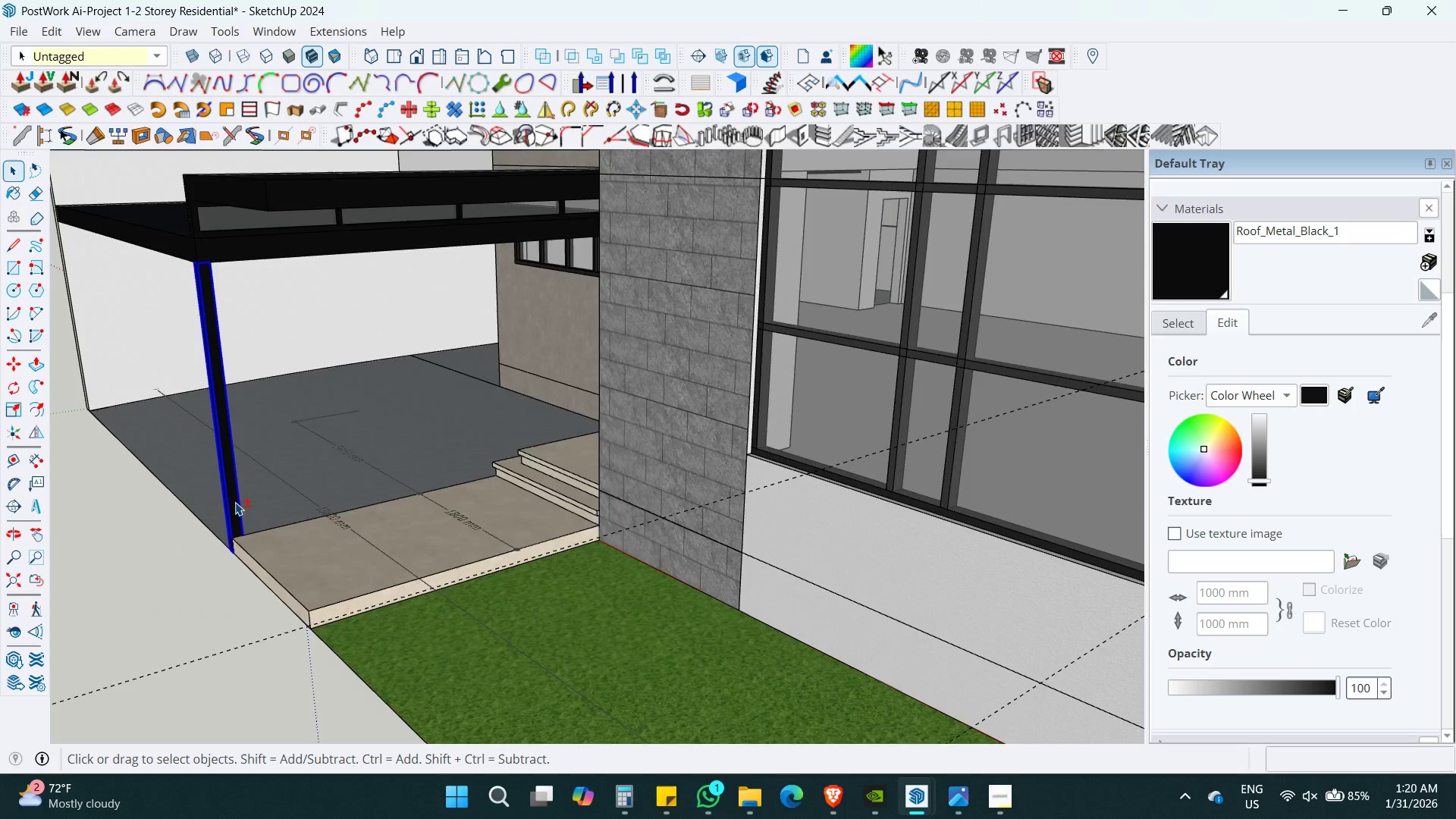 
scroll: coordinate [235, 489], scroll_direction: up, amount: 5.0
 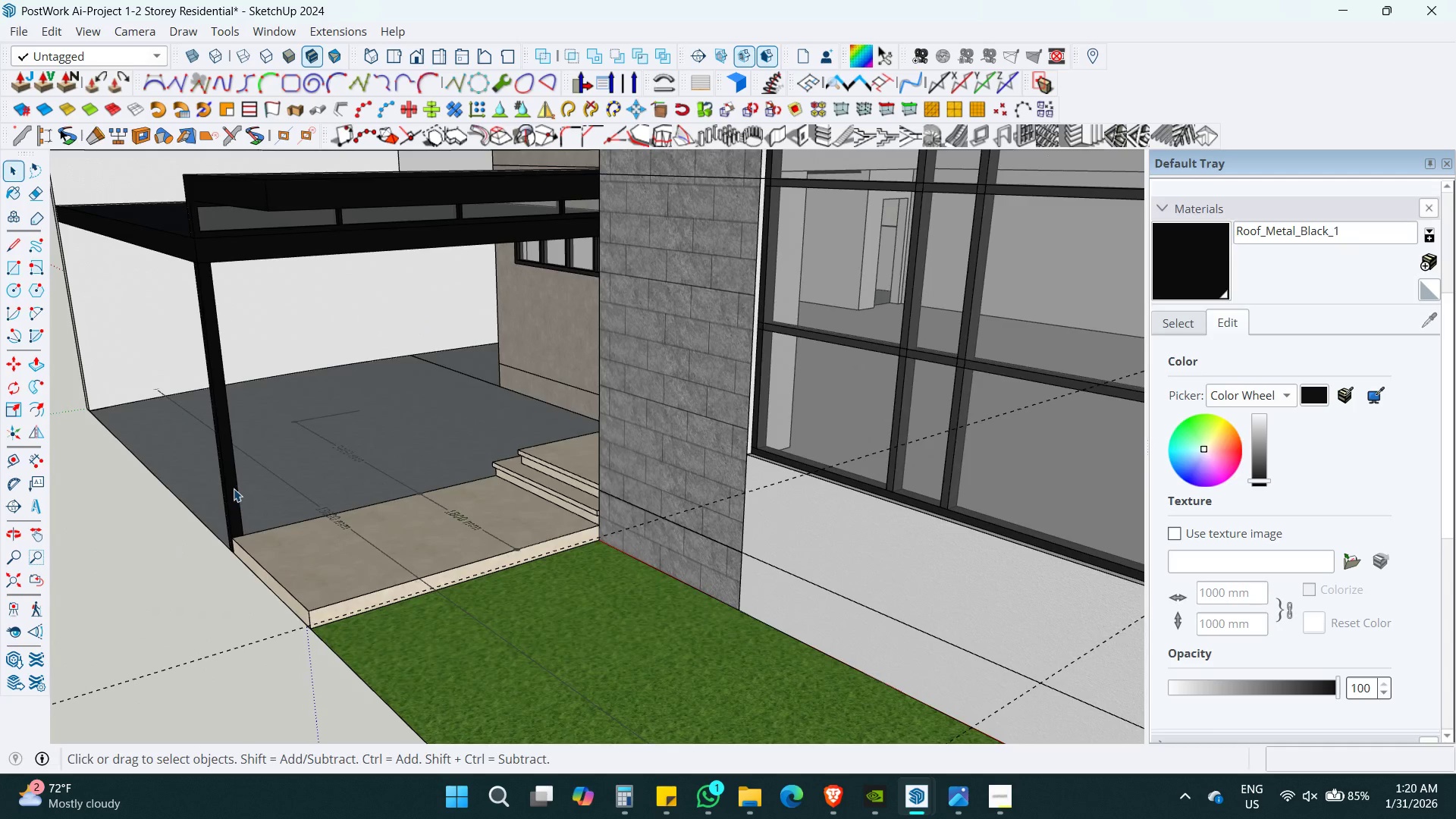 
key(M)
 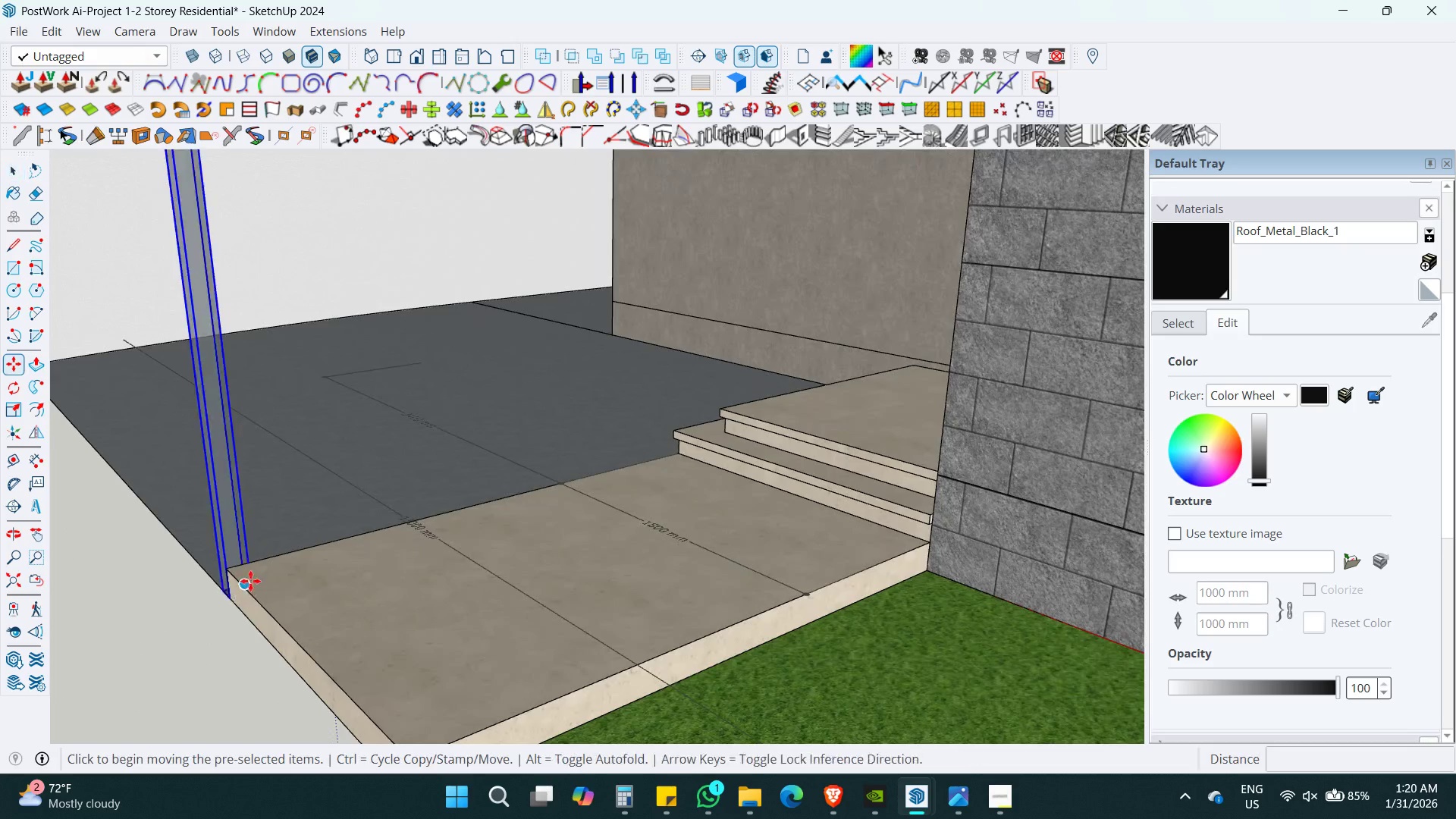 
key(Control+ControlLeft)
 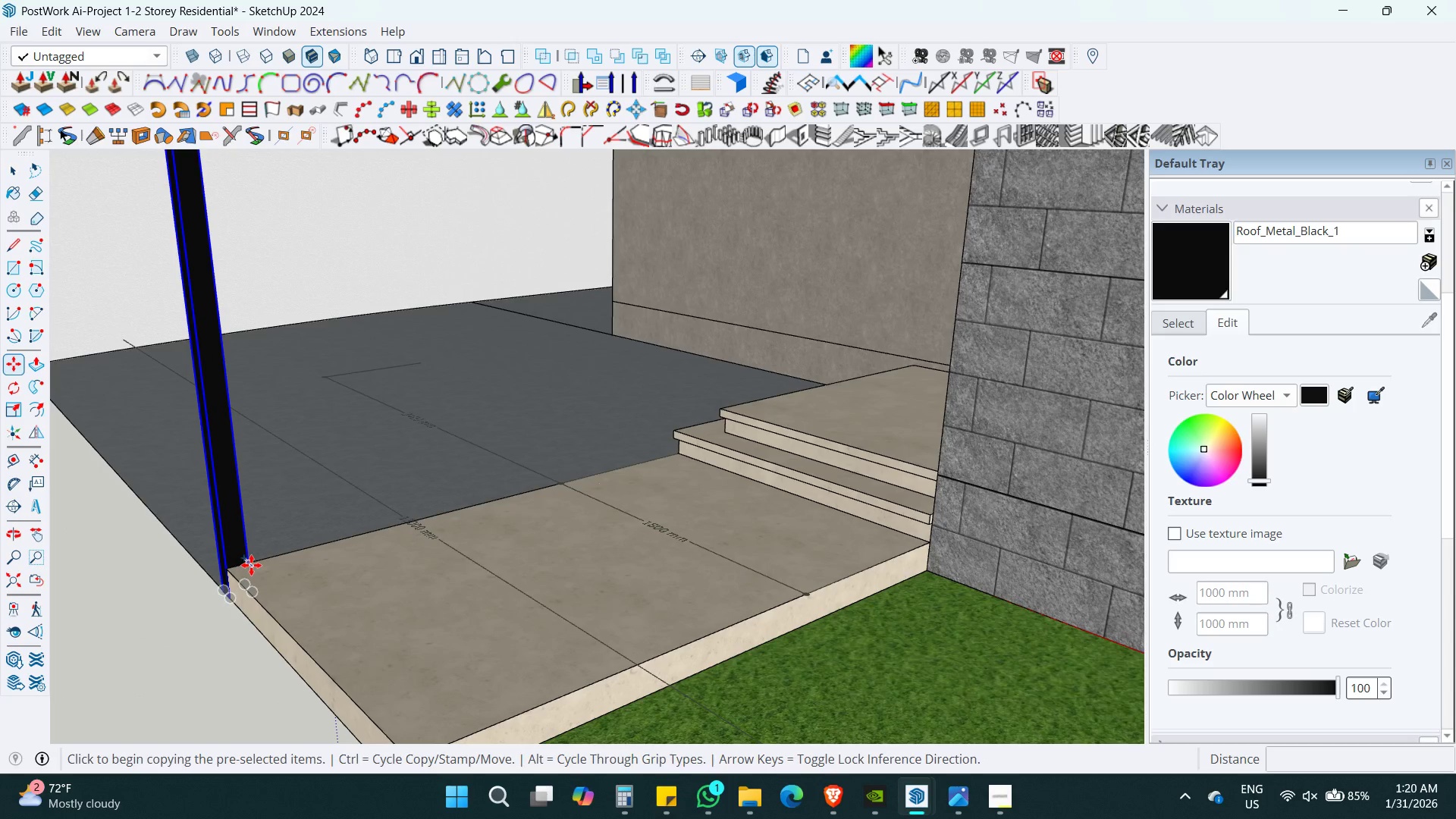 
scroll: coordinate [242, 511], scroll_direction: up, amount: 7.0
 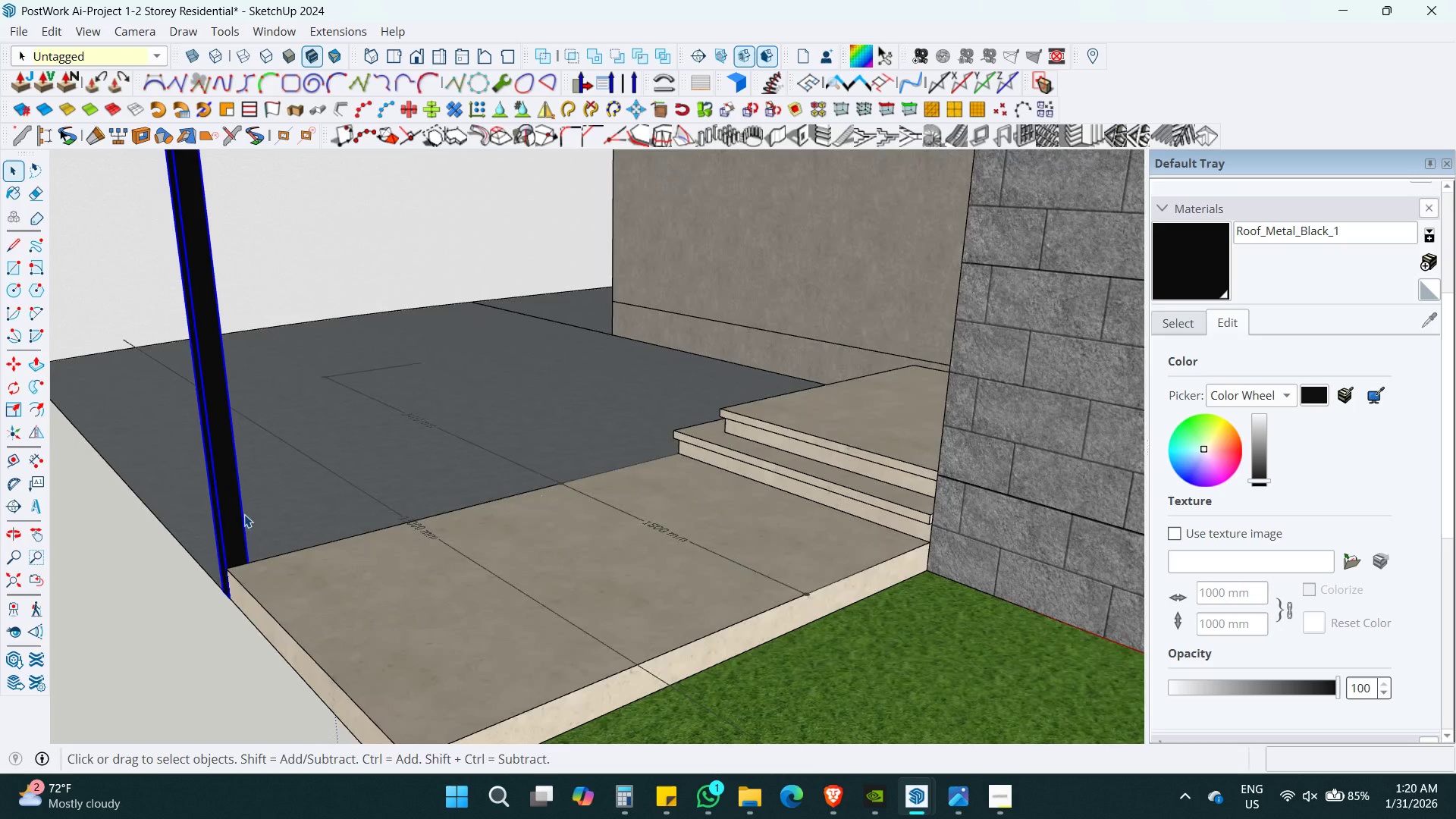 
left_click([251, 565])
 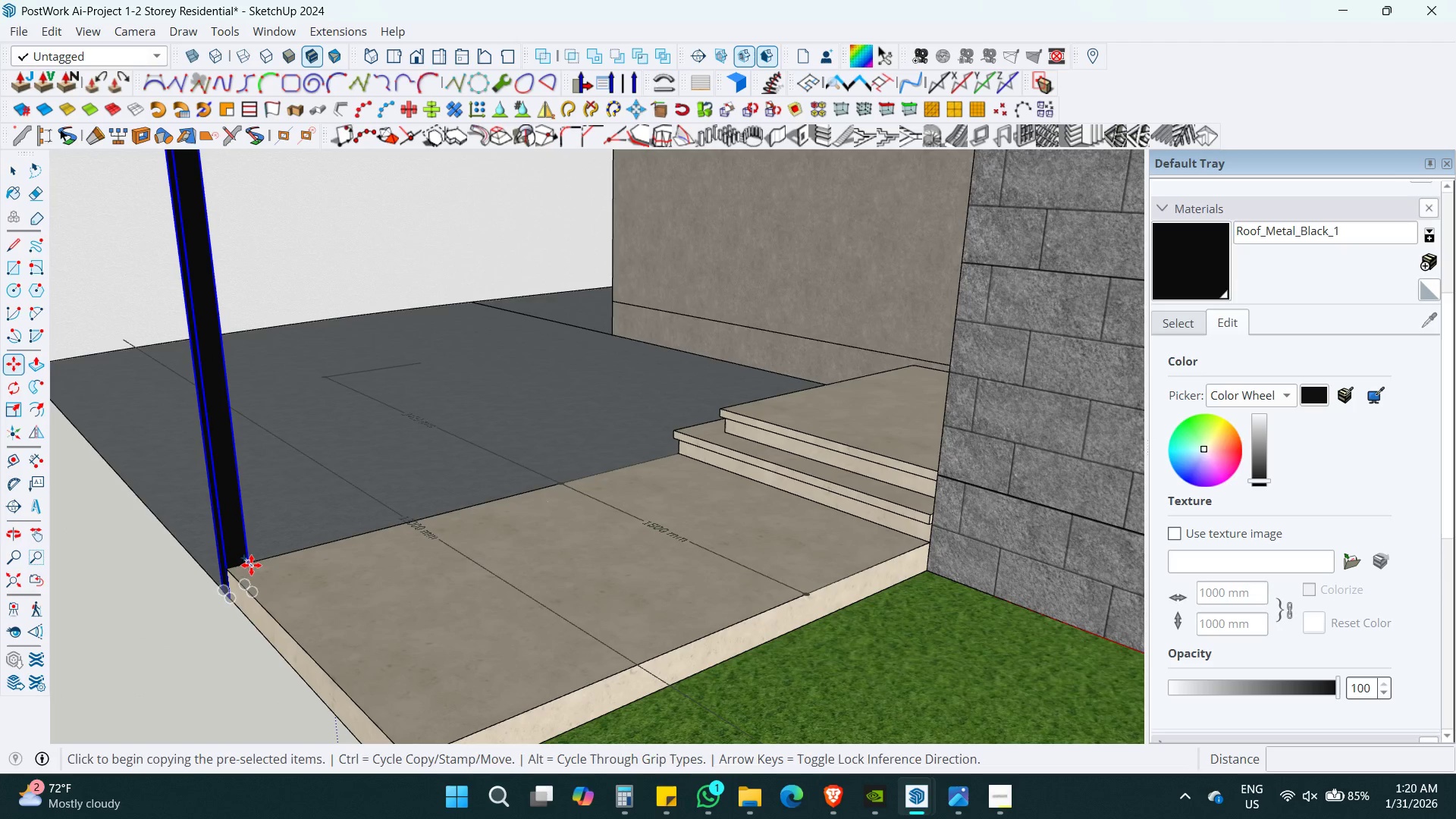 
key(ArrowRight)
 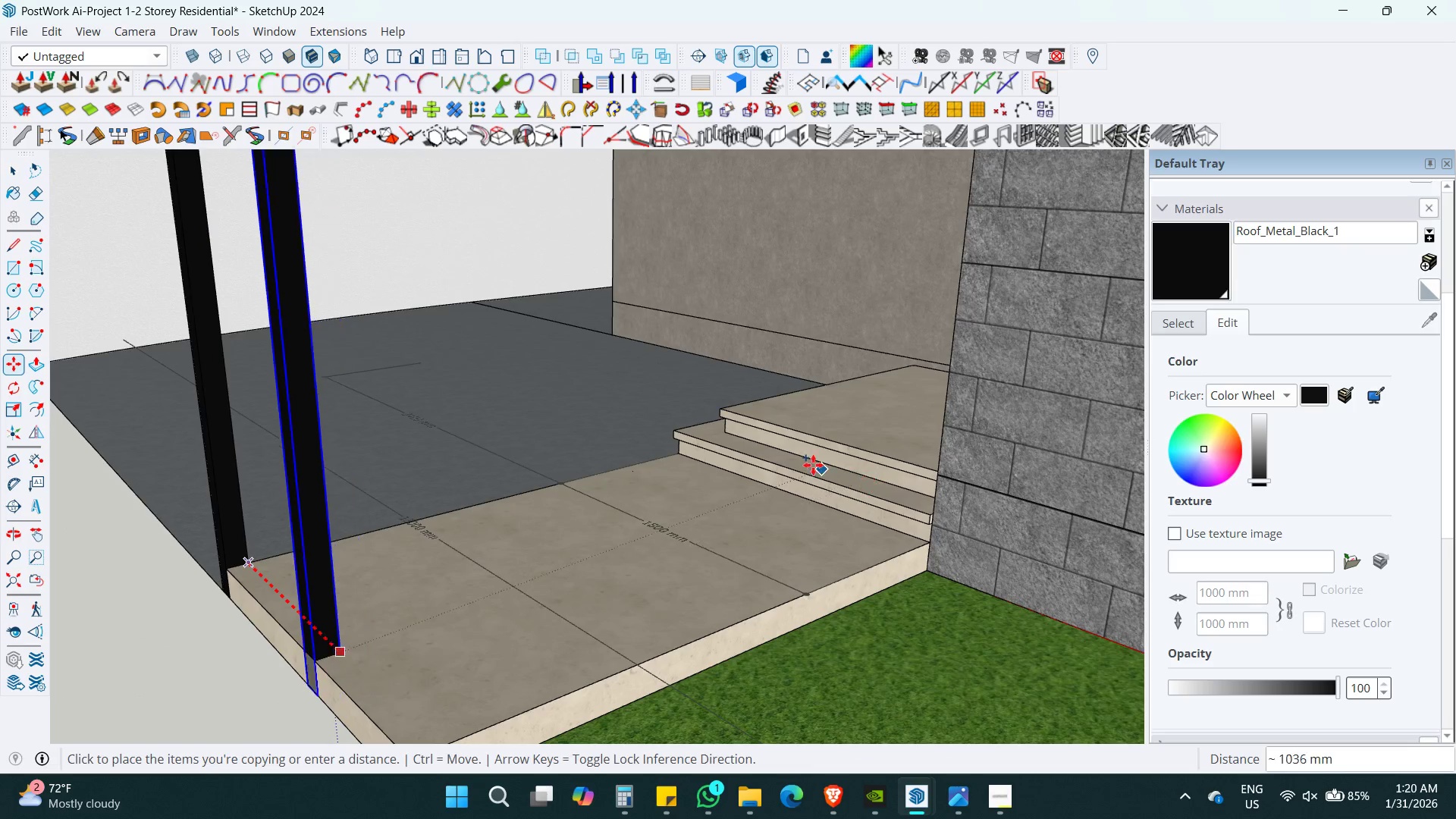 
key(ArrowLeft)
 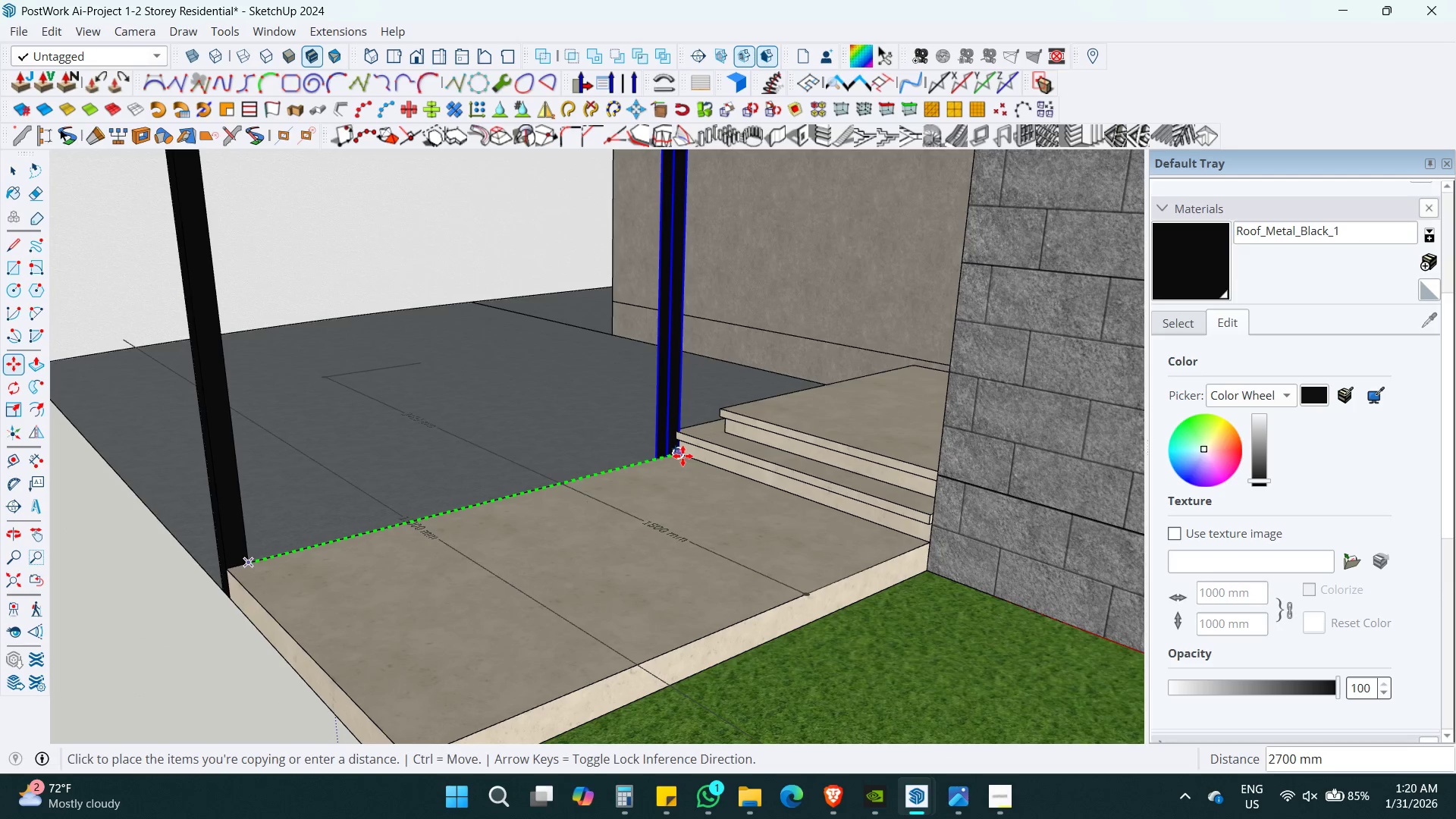 
left_click([682, 456])
 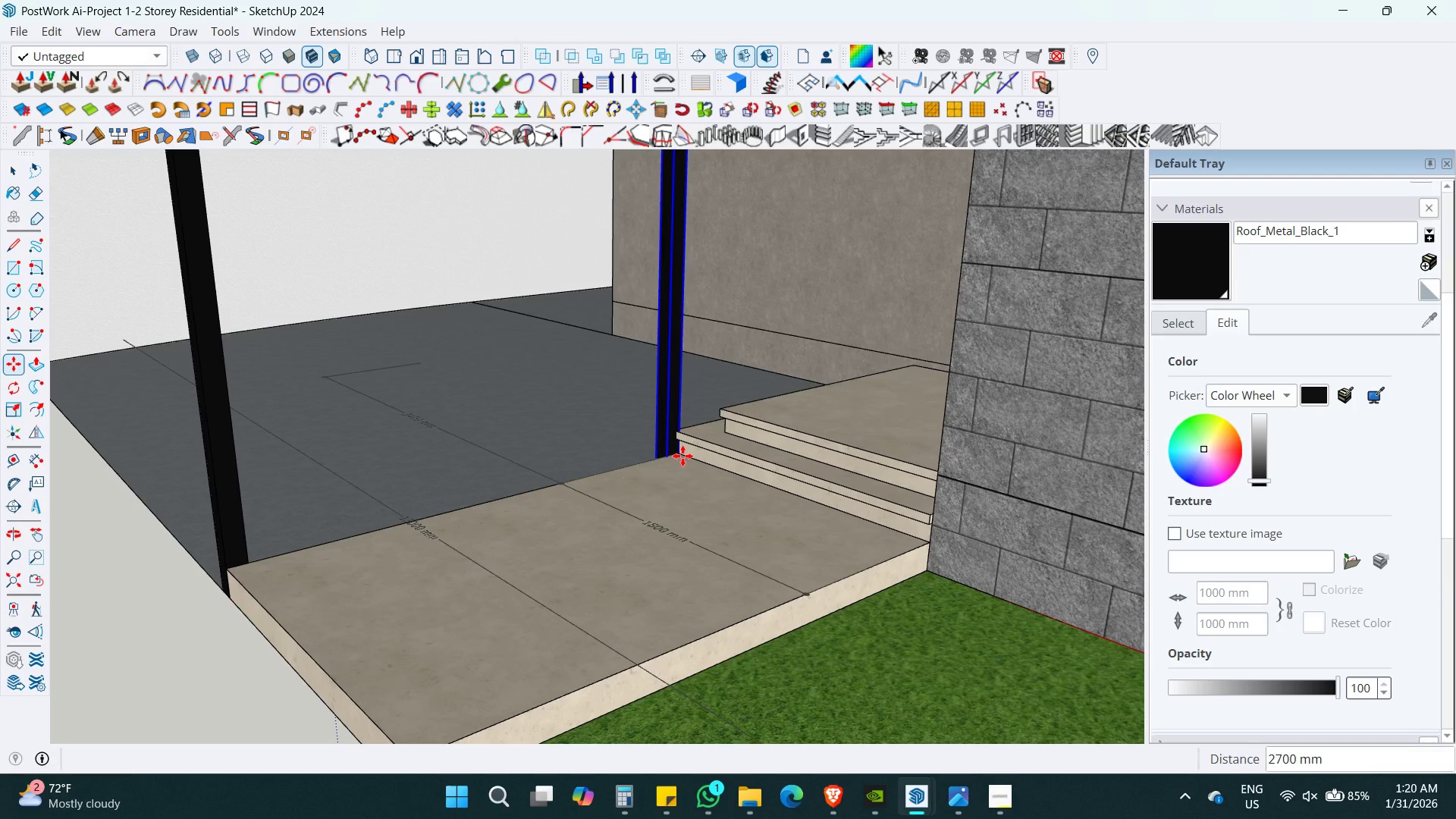 
key(Space)
 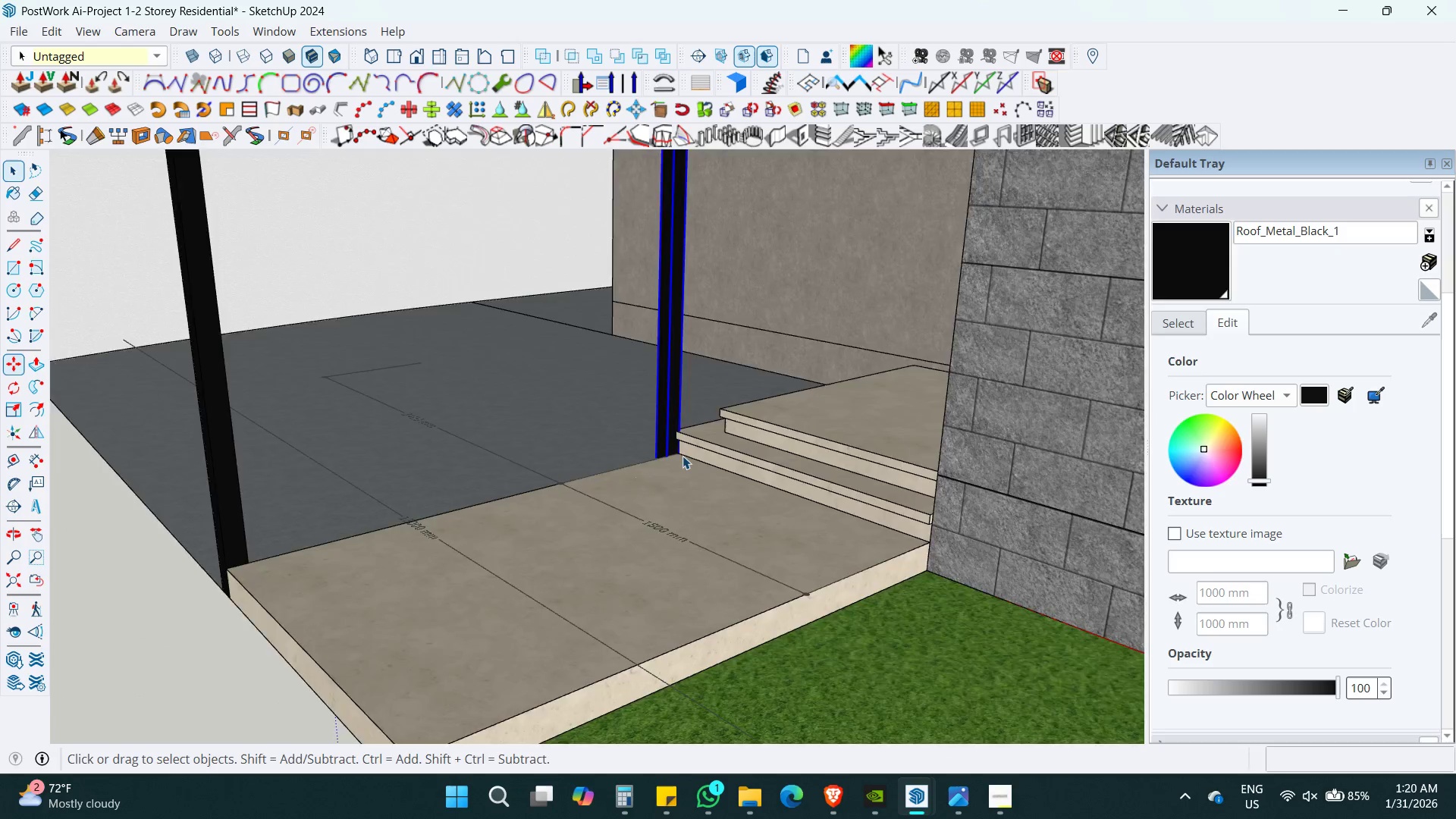 
hold_key(key=ShiftLeft, duration=0.55)
scroll: coordinate [682, 456], scroll_direction: down, amount: 11.0
 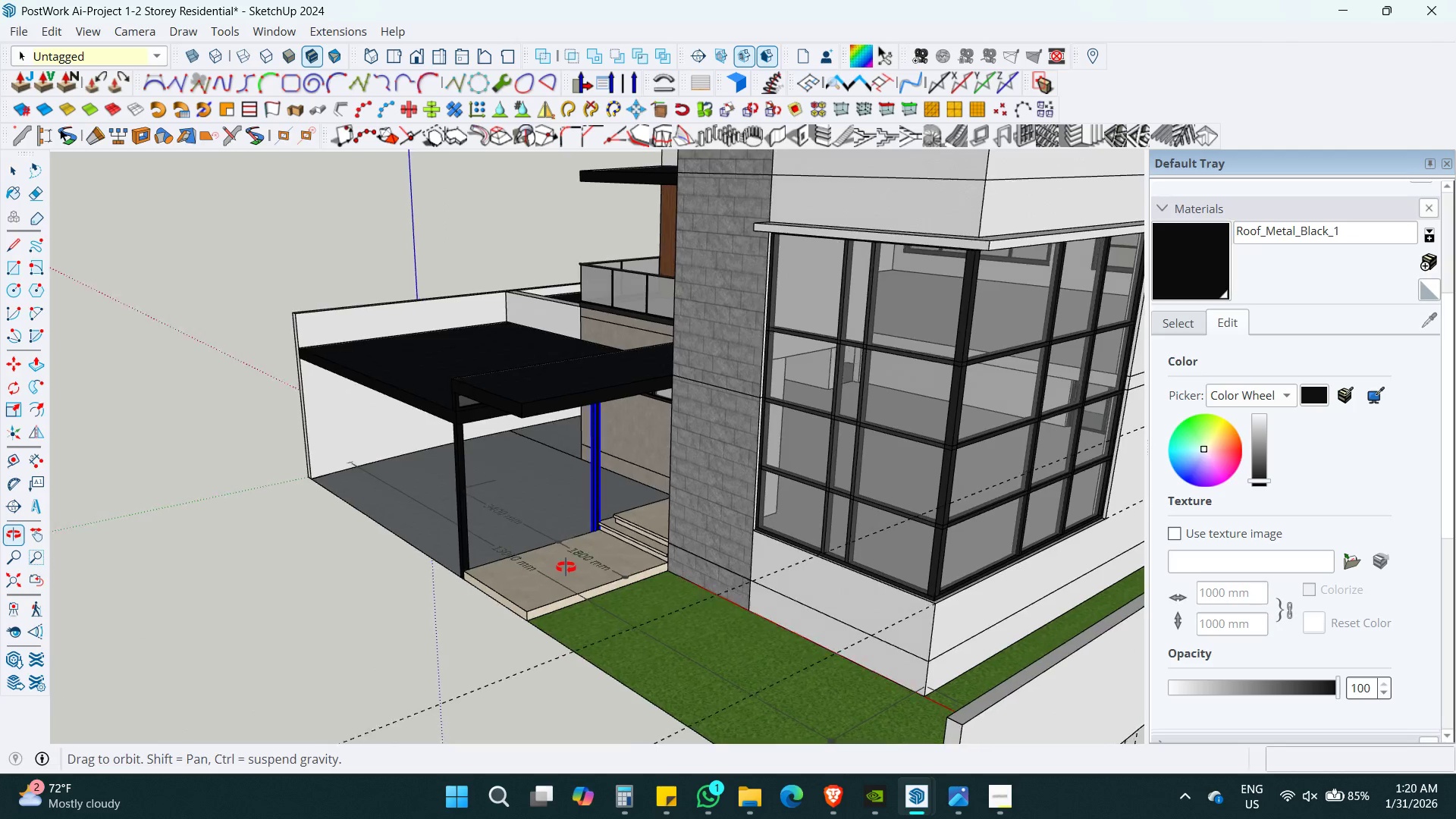 
key(Shift+ShiftLeft)
 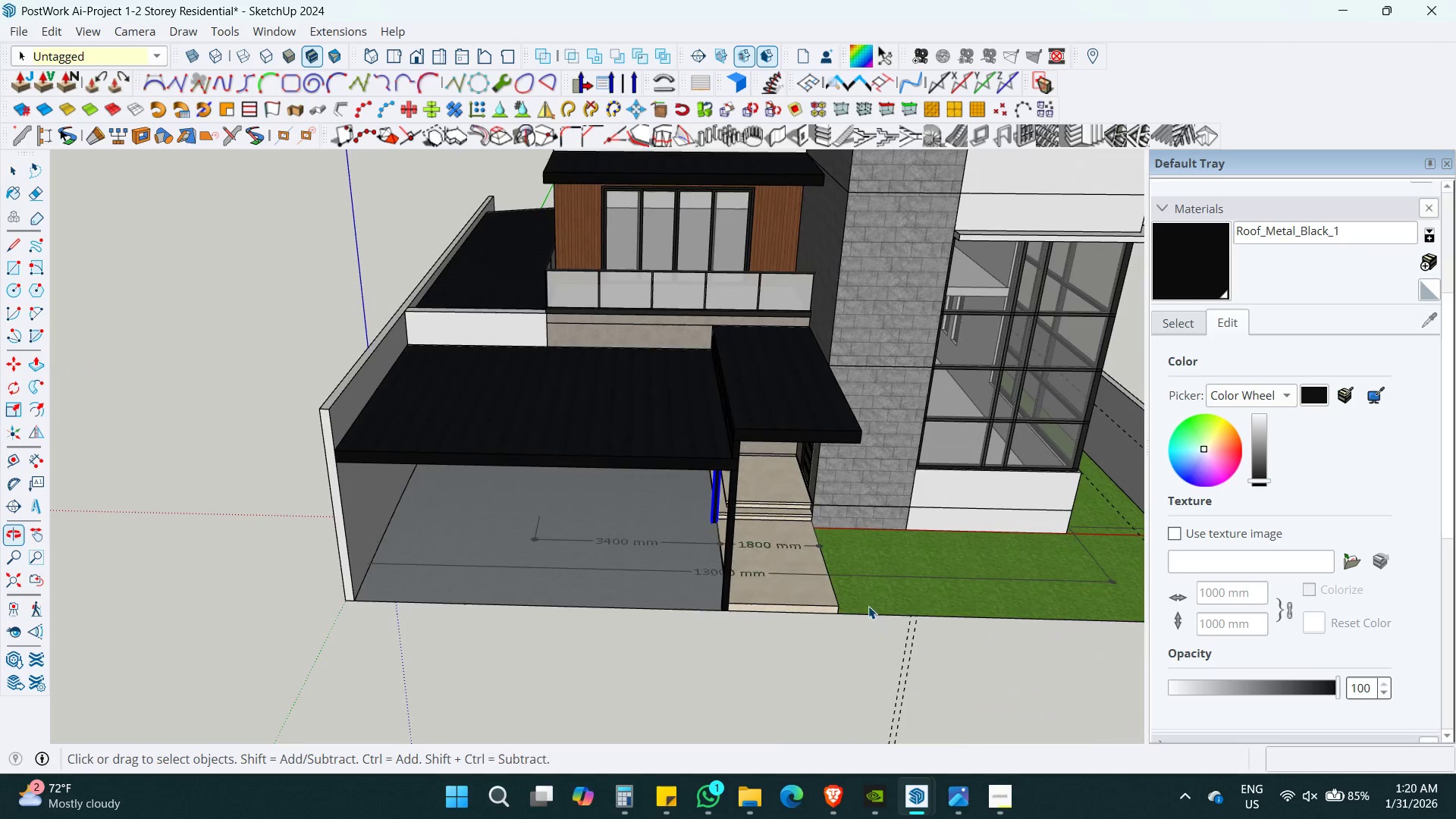 
key(Shift+Space)
 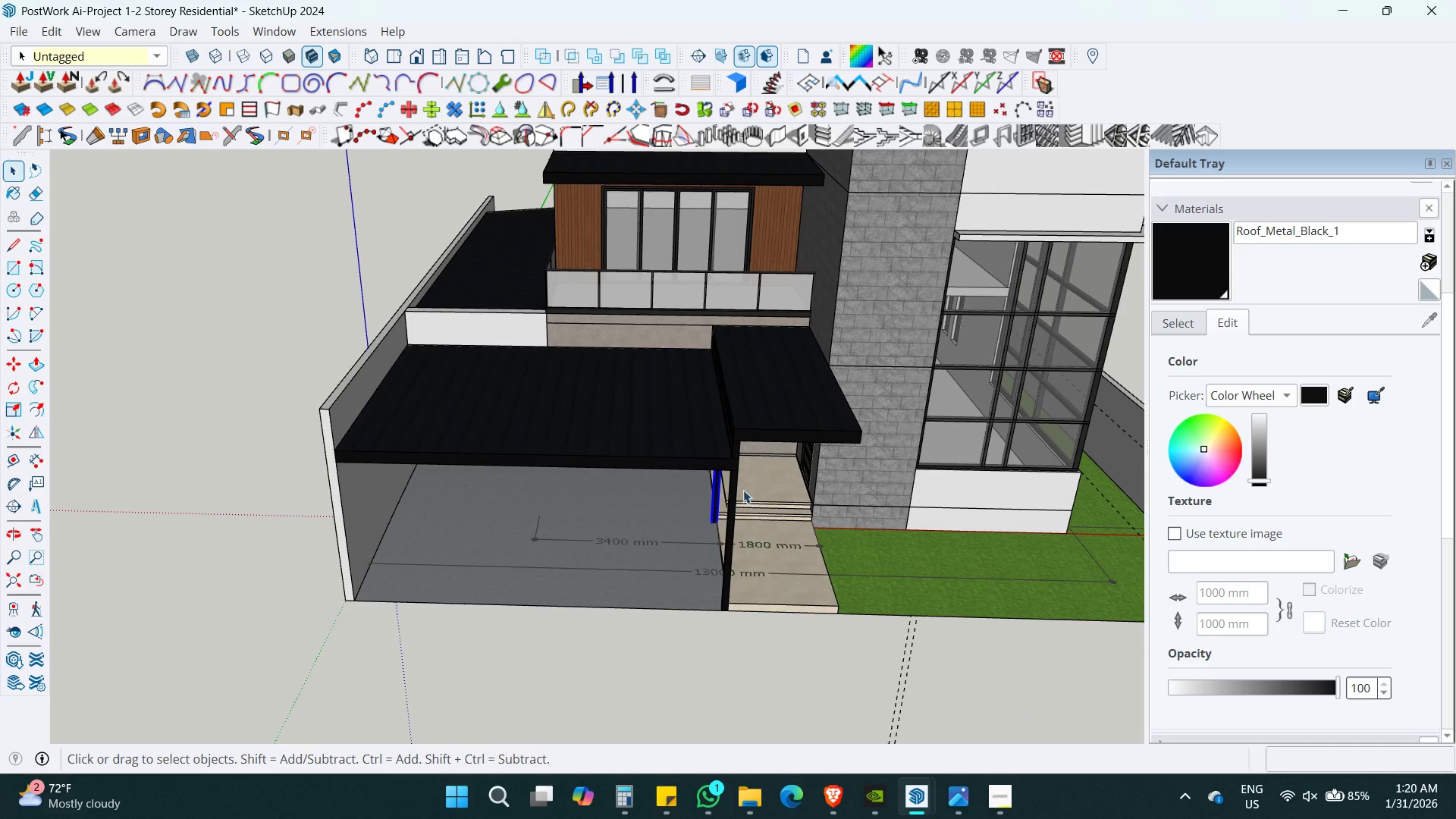 
left_click([736, 484])
 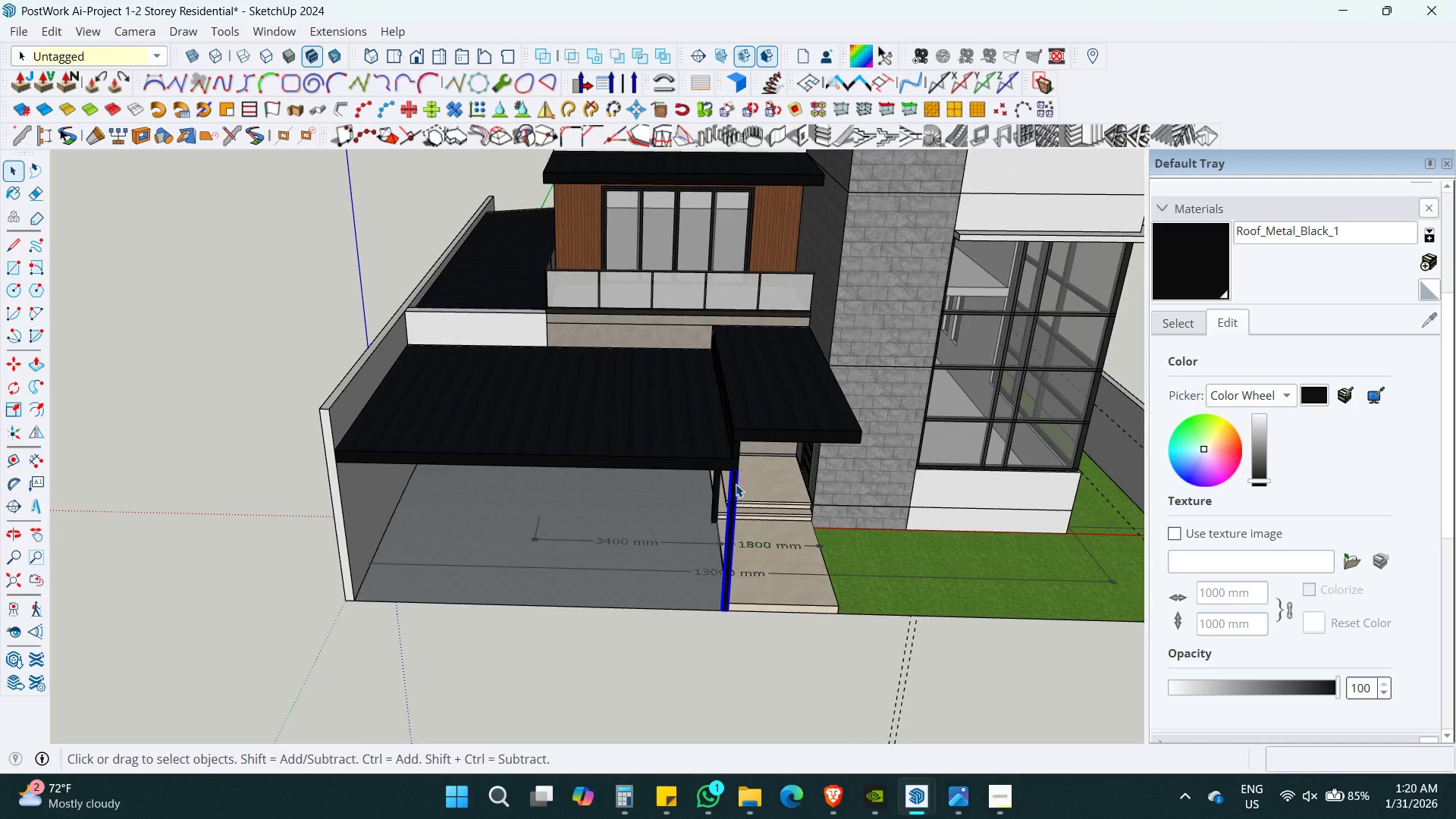 
hold_key(key=ShiftLeft, duration=0.59)
 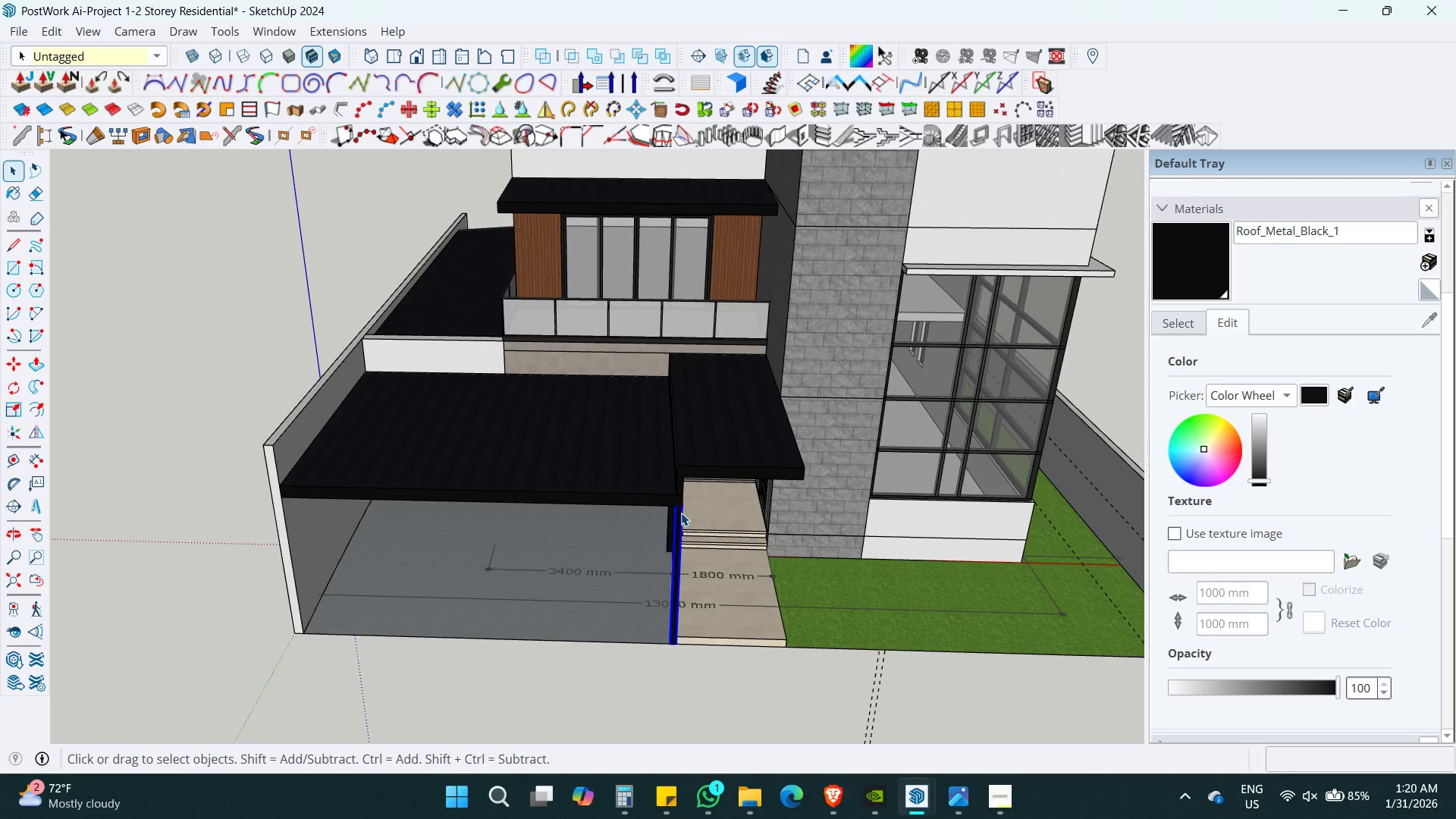 
key(M)
 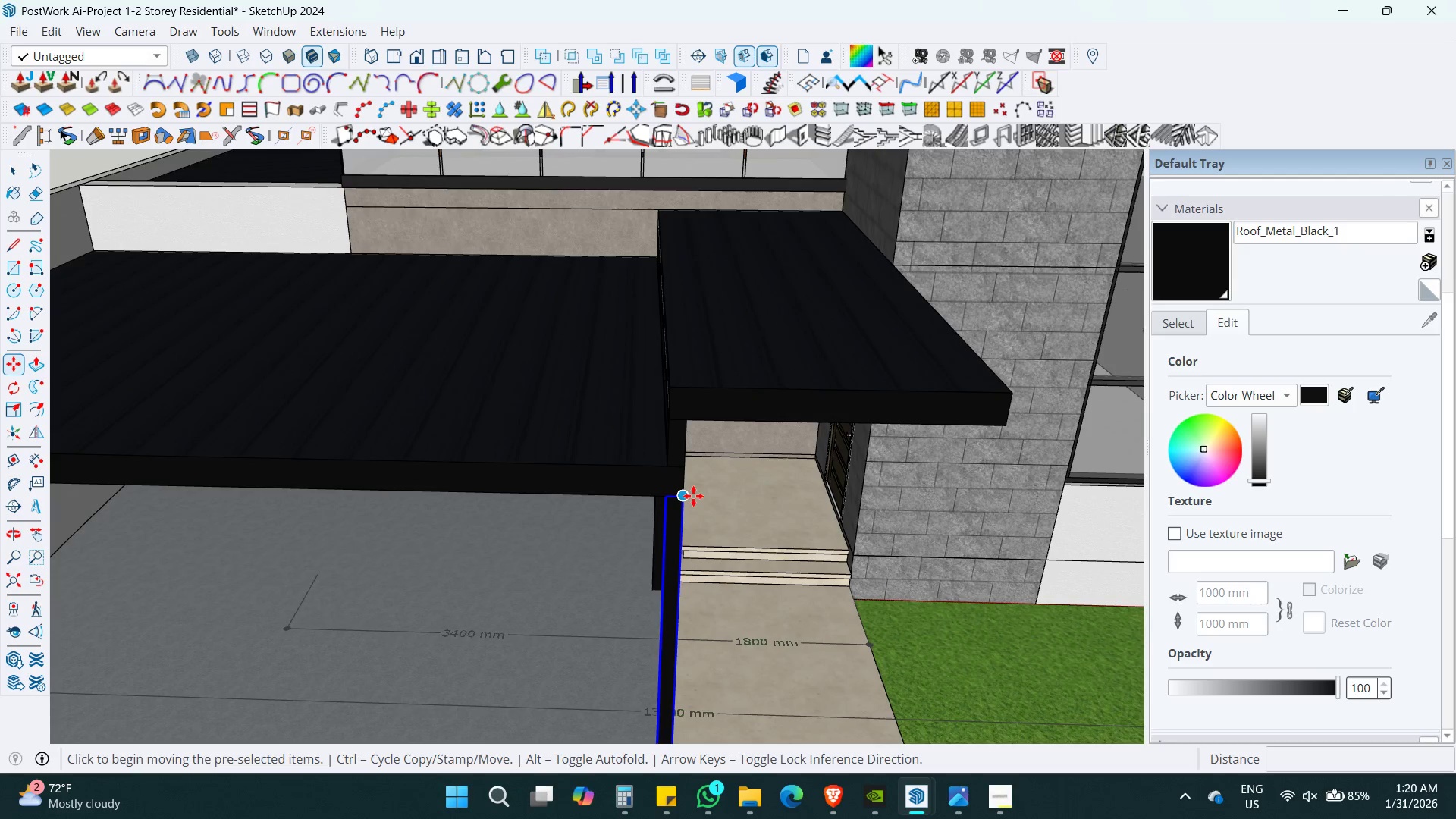 
key(Control+ControlLeft)
 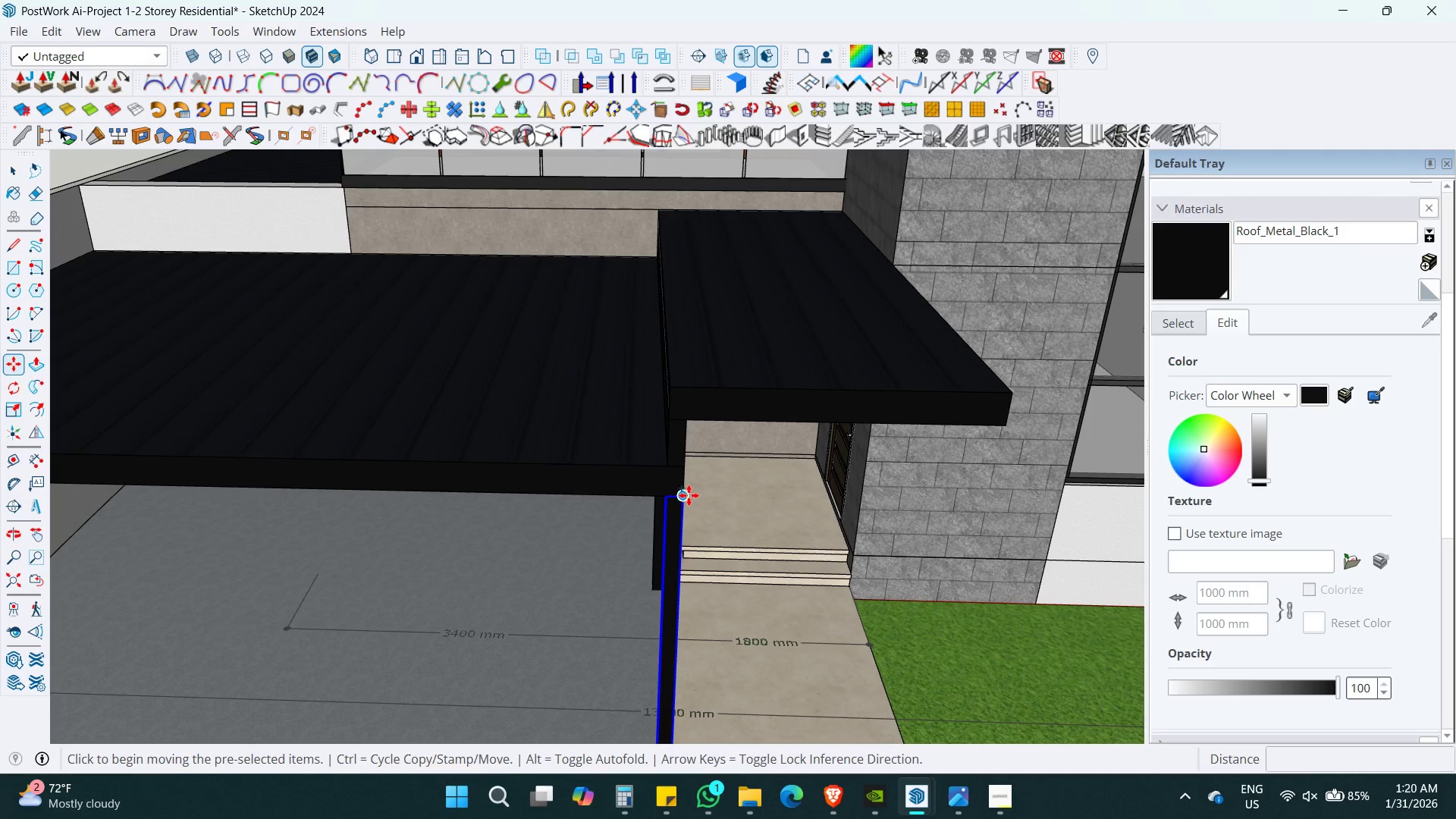 
scroll: coordinate [681, 512], scroll_direction: up, amount: 9.0
 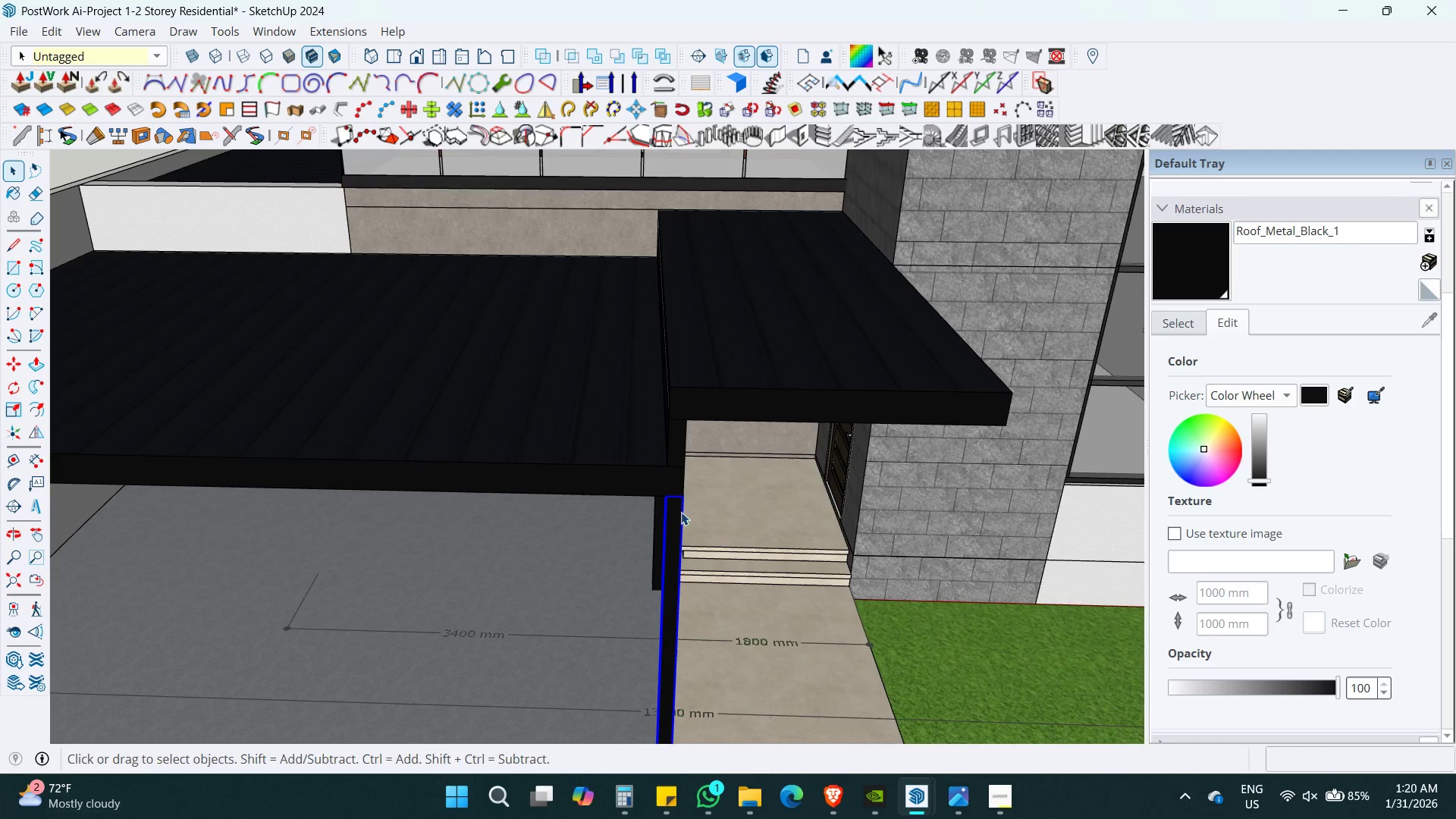 
left_click([689, 495])
 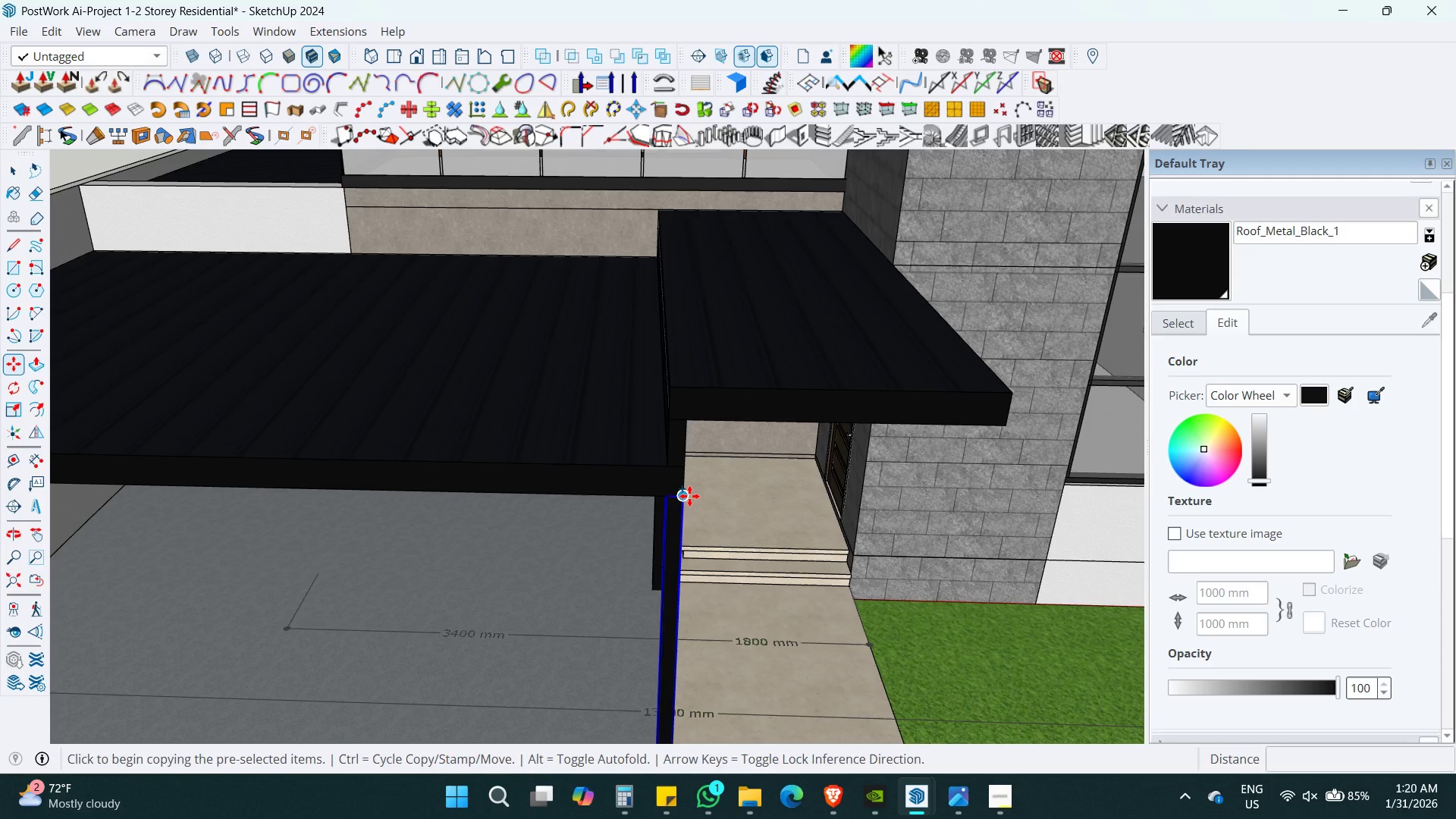 
key(ArrowRight)
 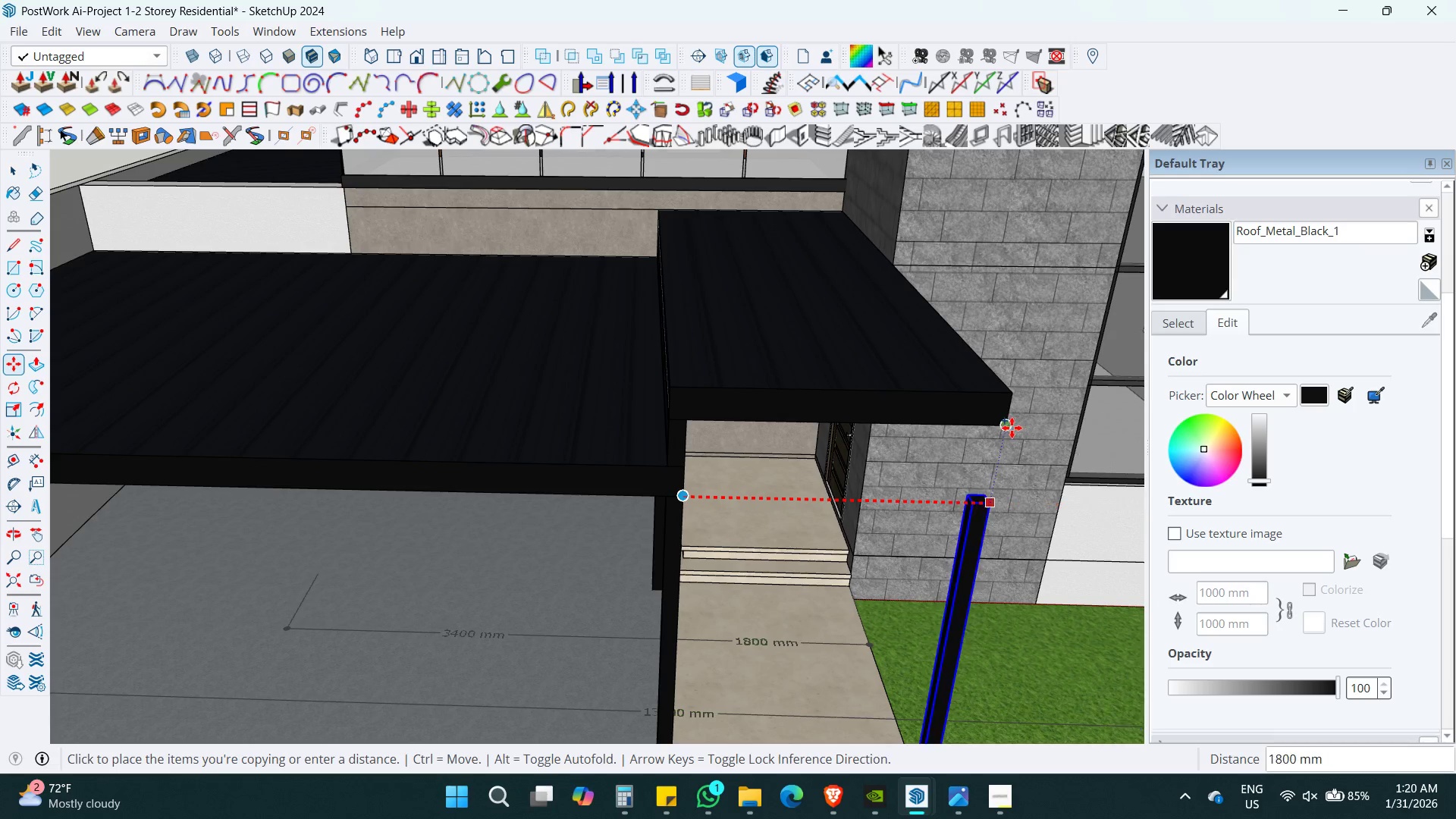 
left_click([1009, 428])
 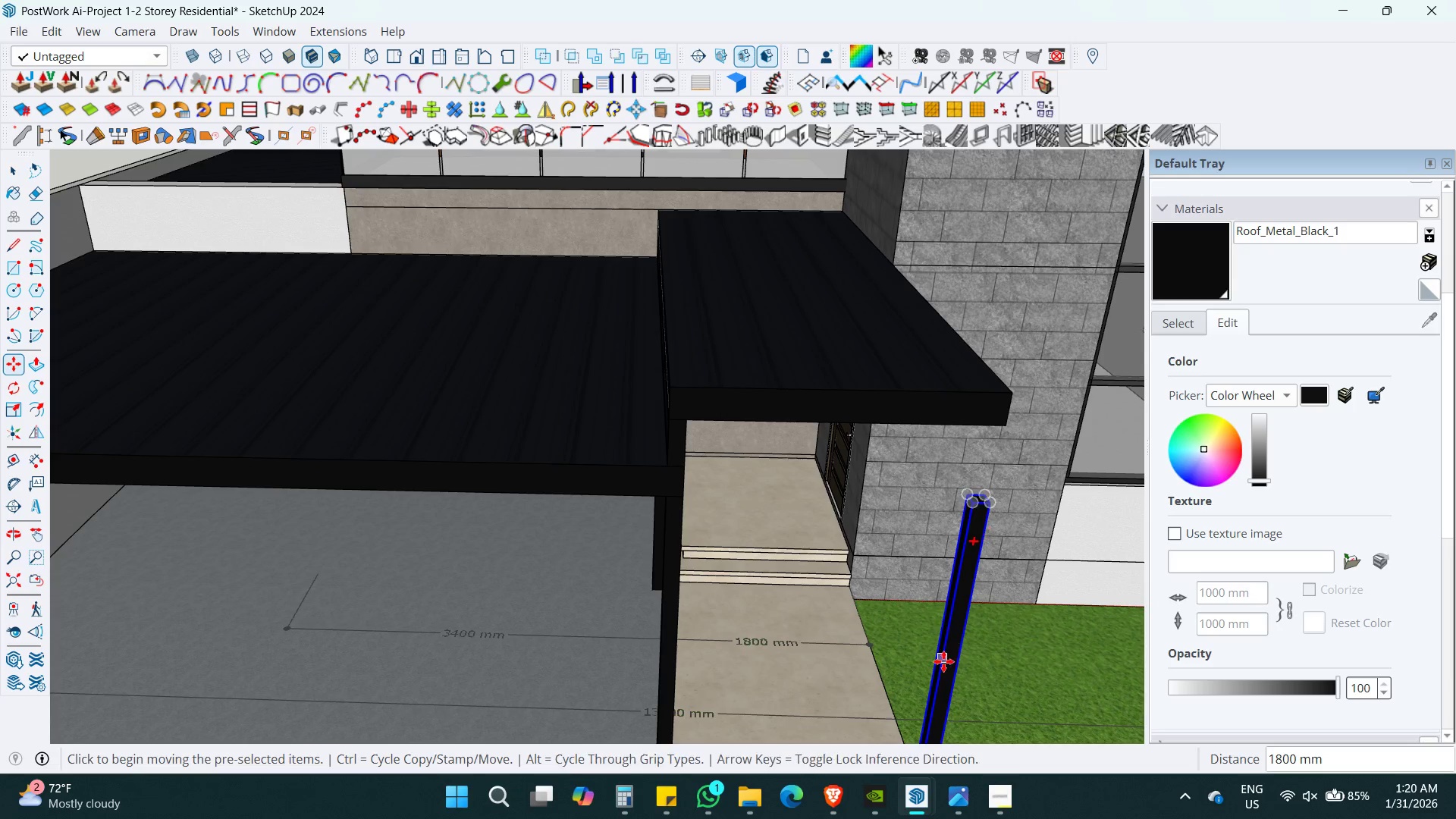 
hold_key(key=ShiftLeft, duration=0.52)
 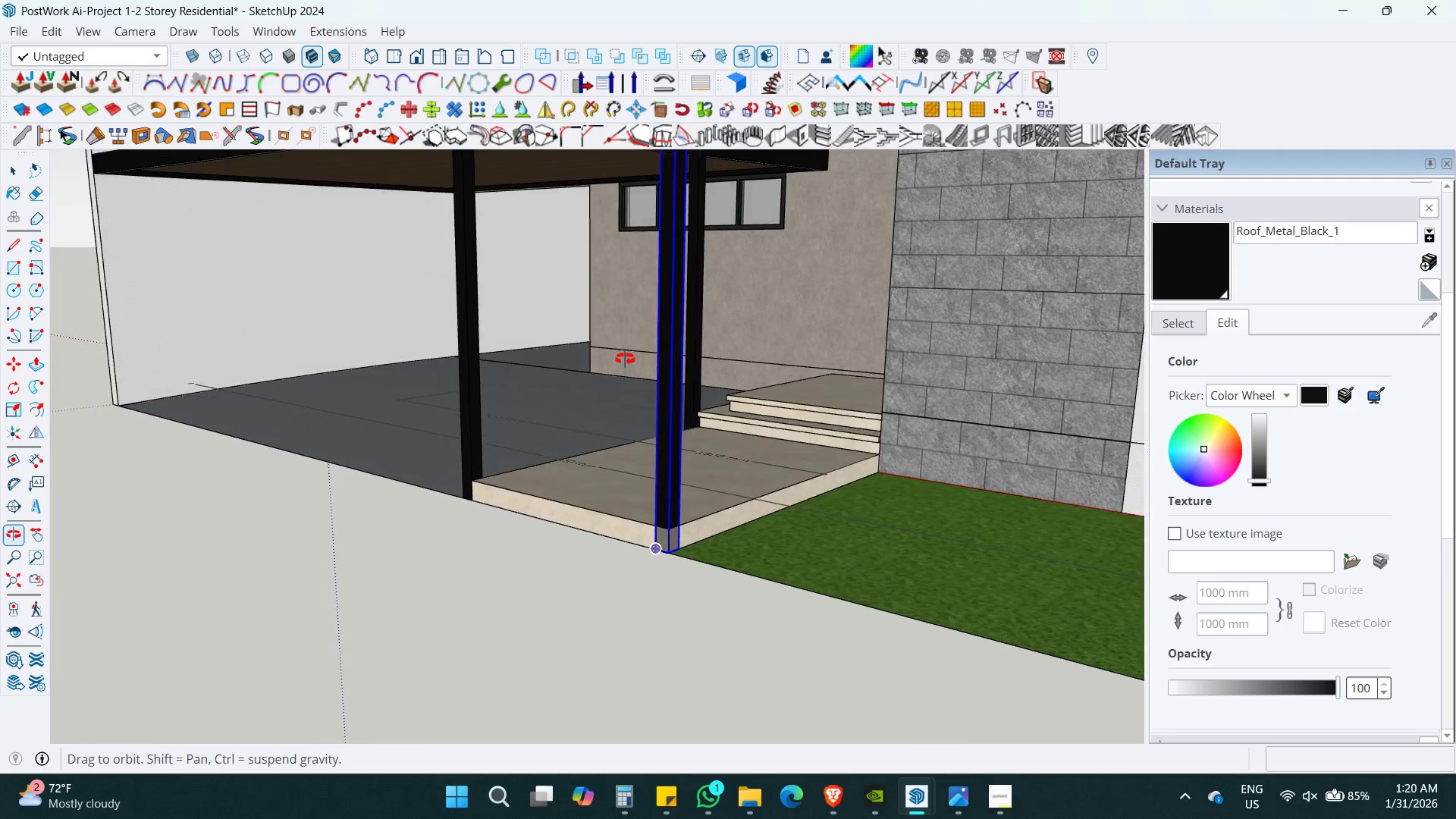 
key(Space)
 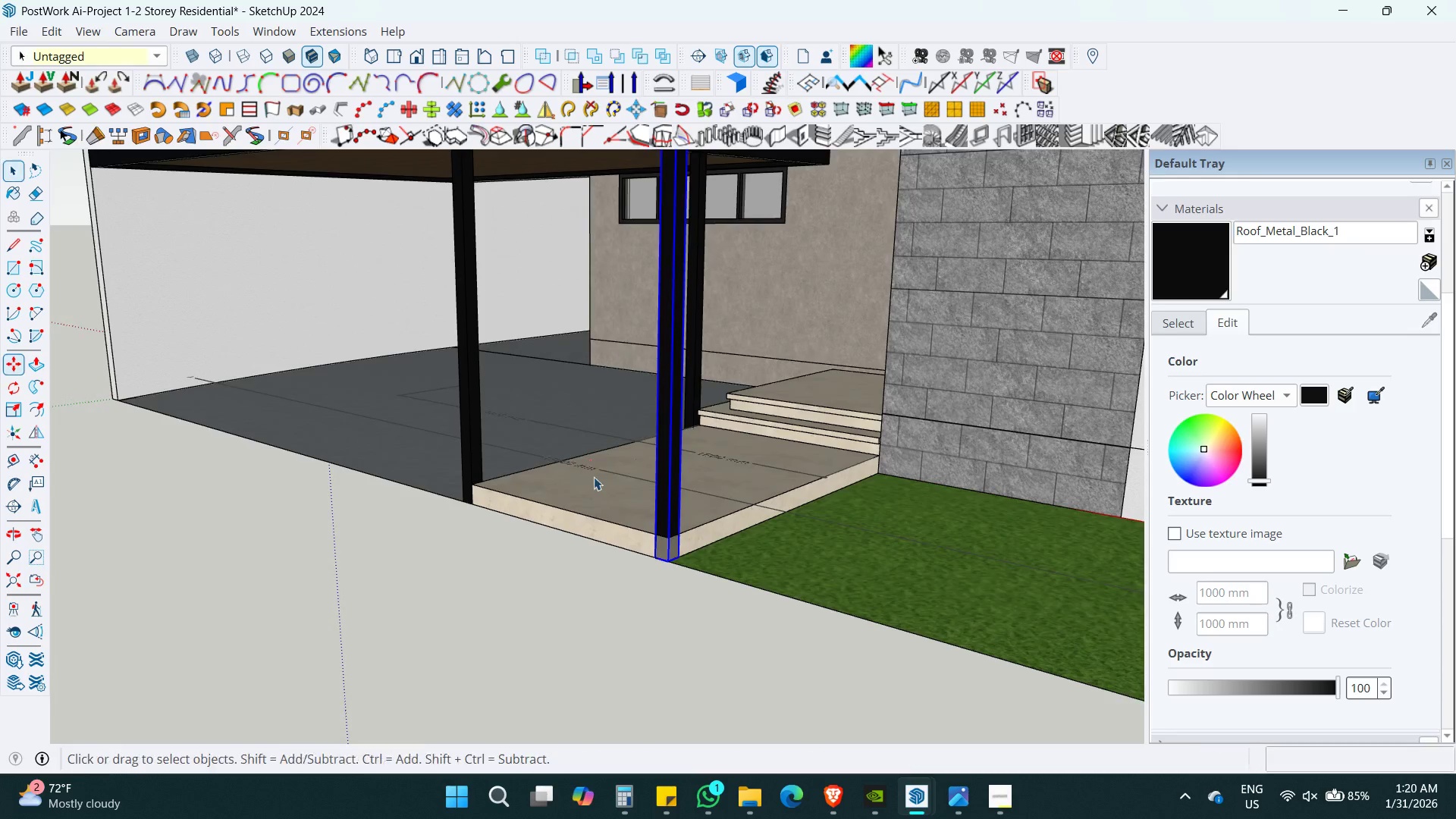 
scroll: coordinate [604, 485], scroll_direction: up, amount: 2.0
 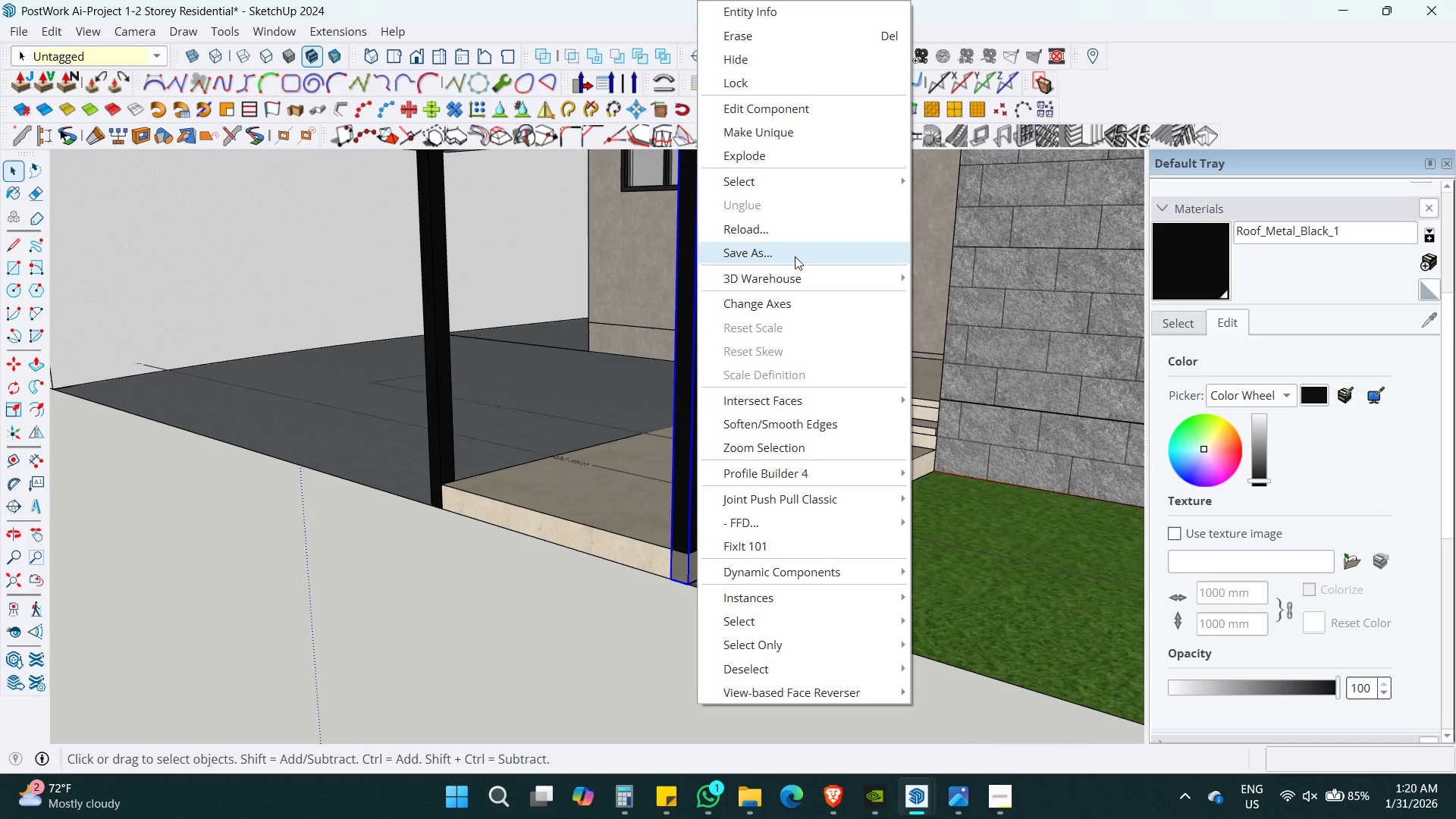 
left_click([792, 136])
 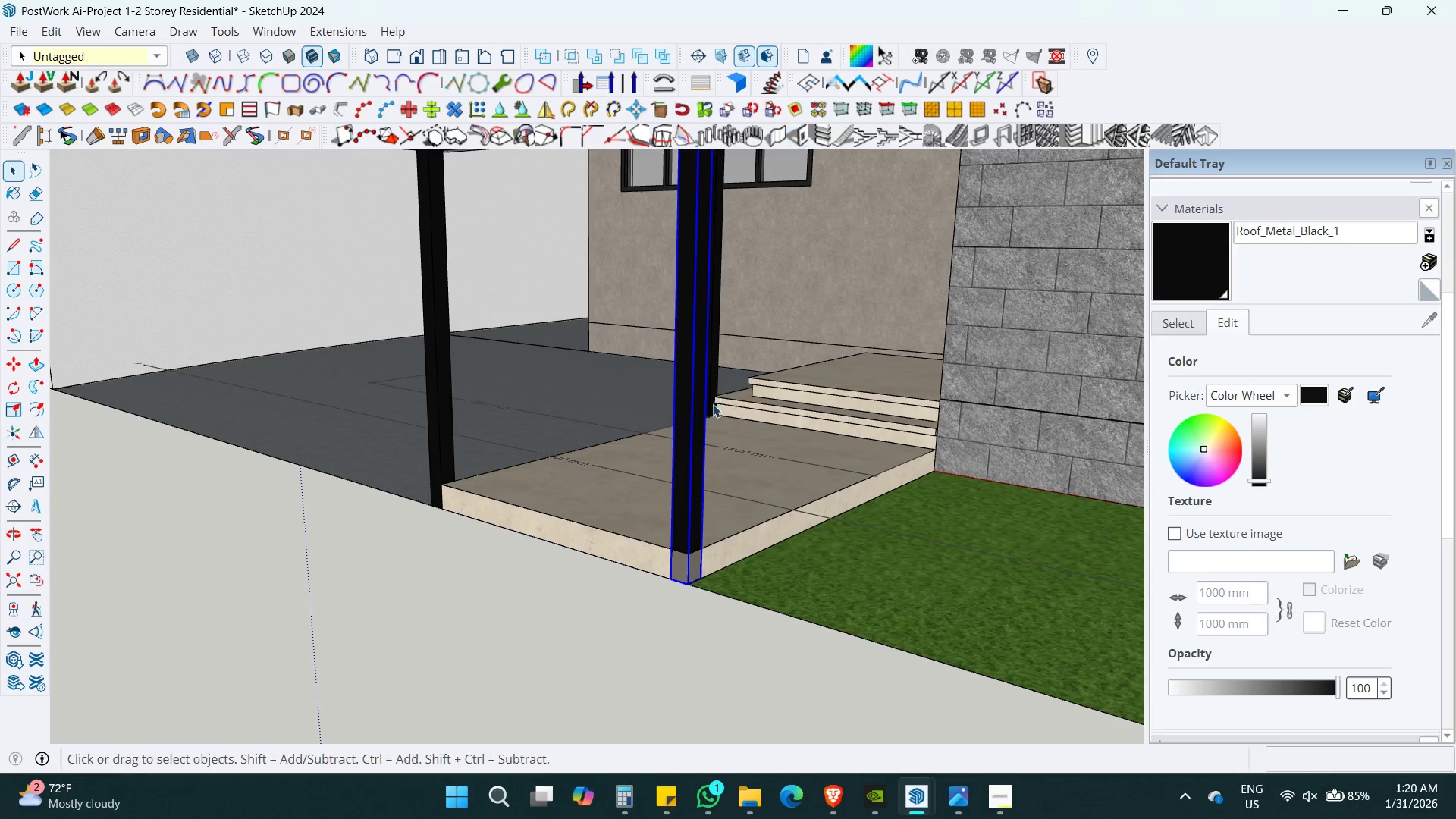 
double_click([677, 527])
 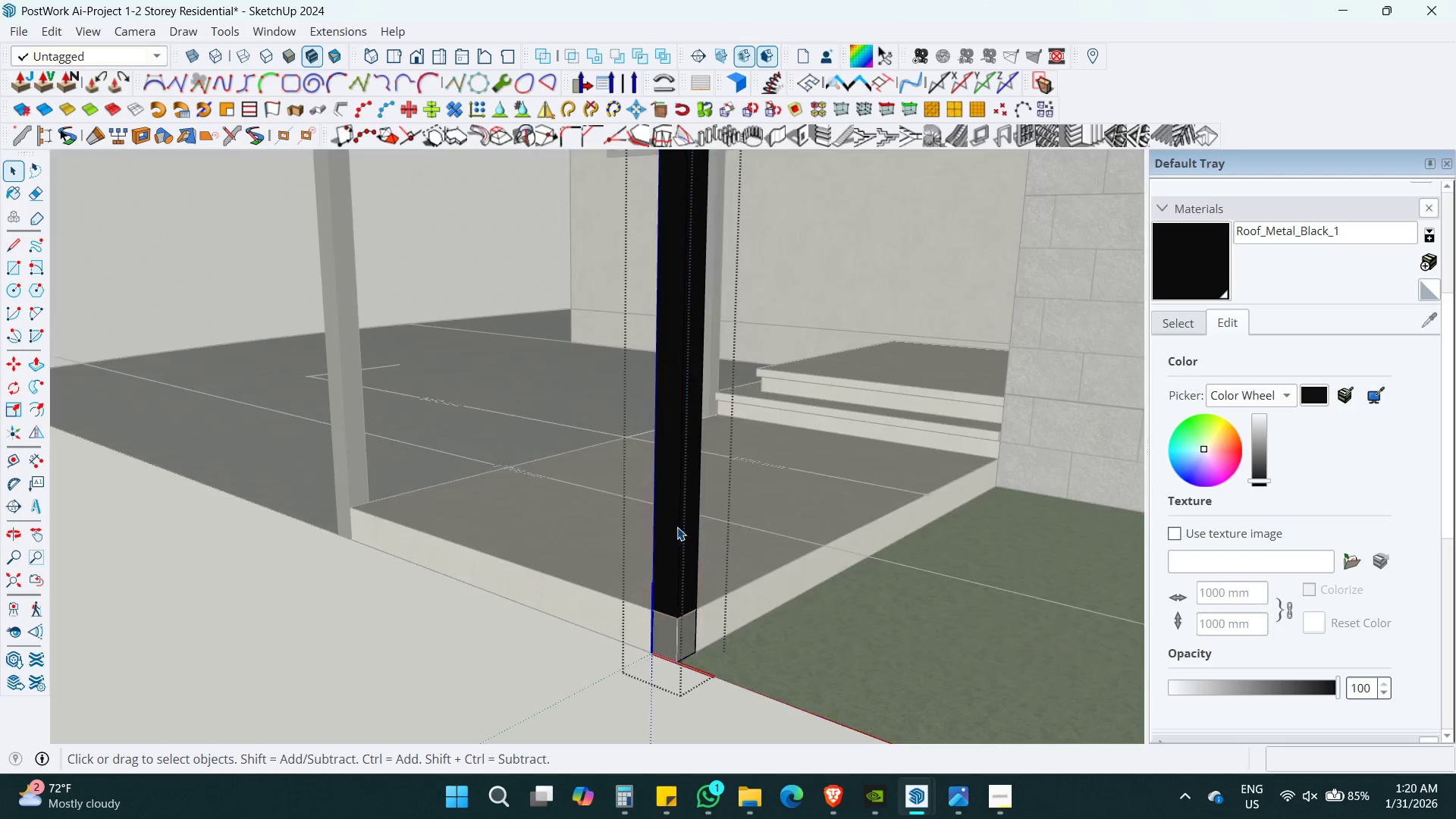 
key(Shift+ShiftLeft)
 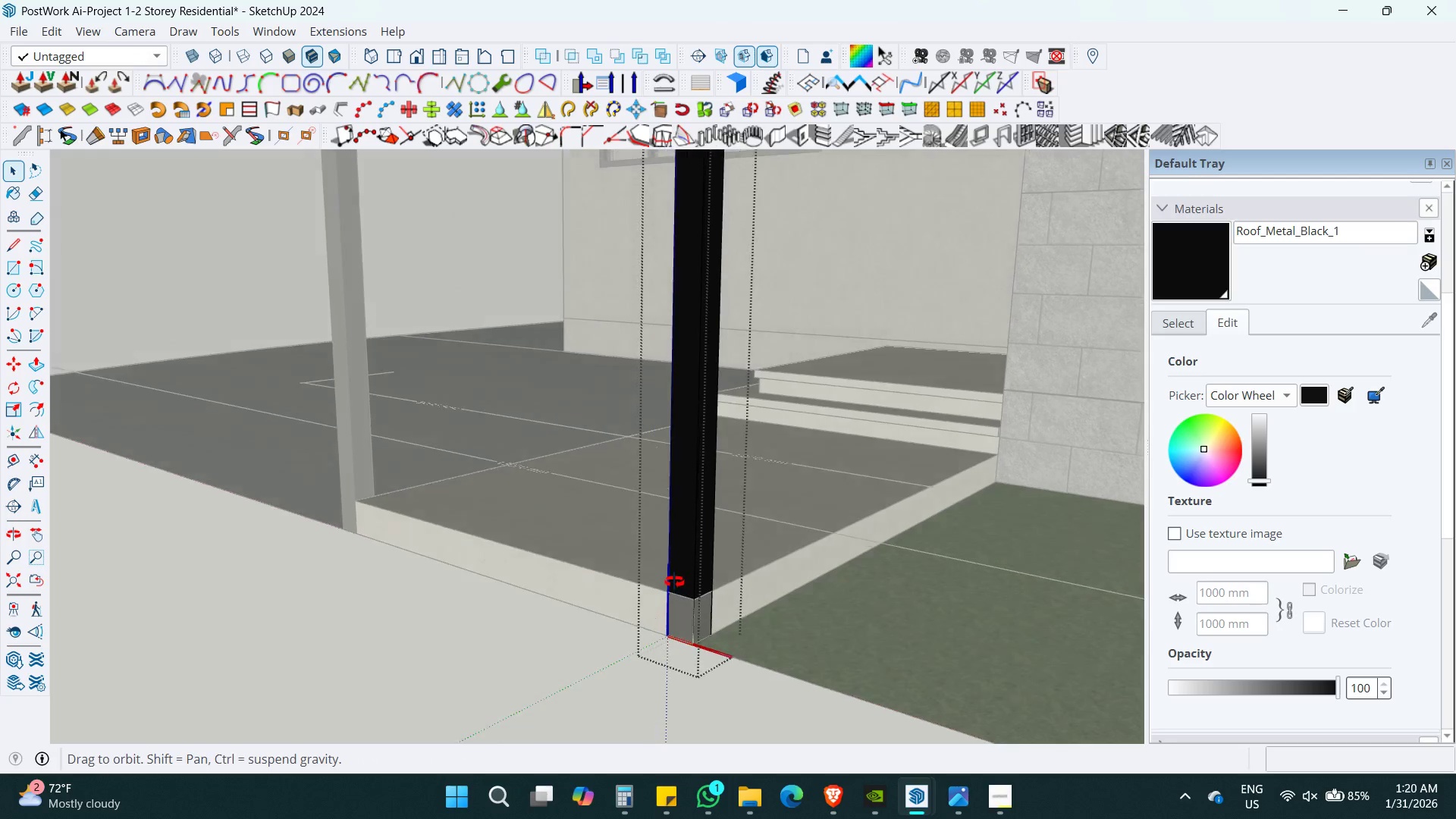 
scroll: coordinate [711, 422], scroll_direction: up, amount: 2.0
 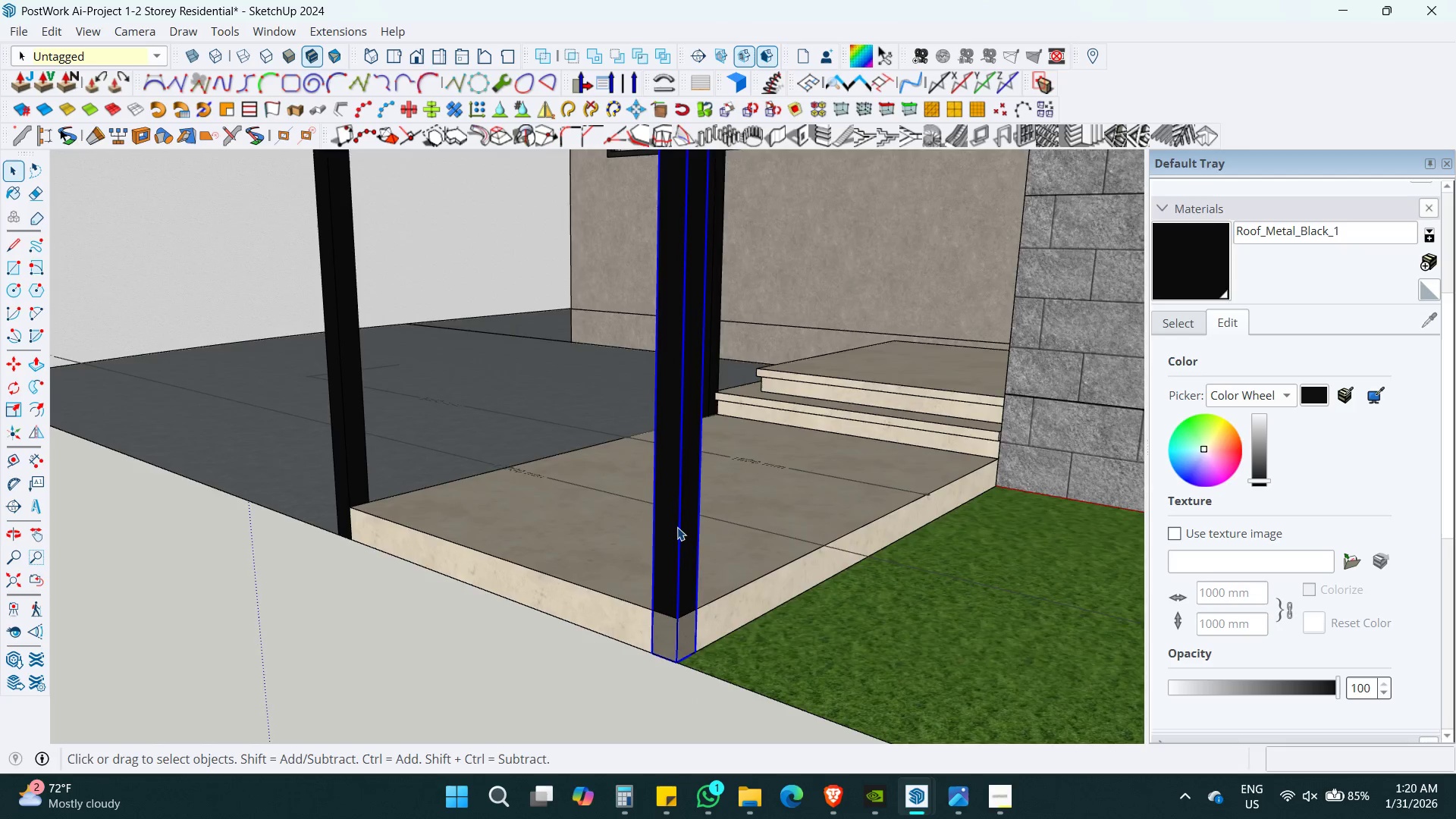 
key(Alt+AltLeft)
 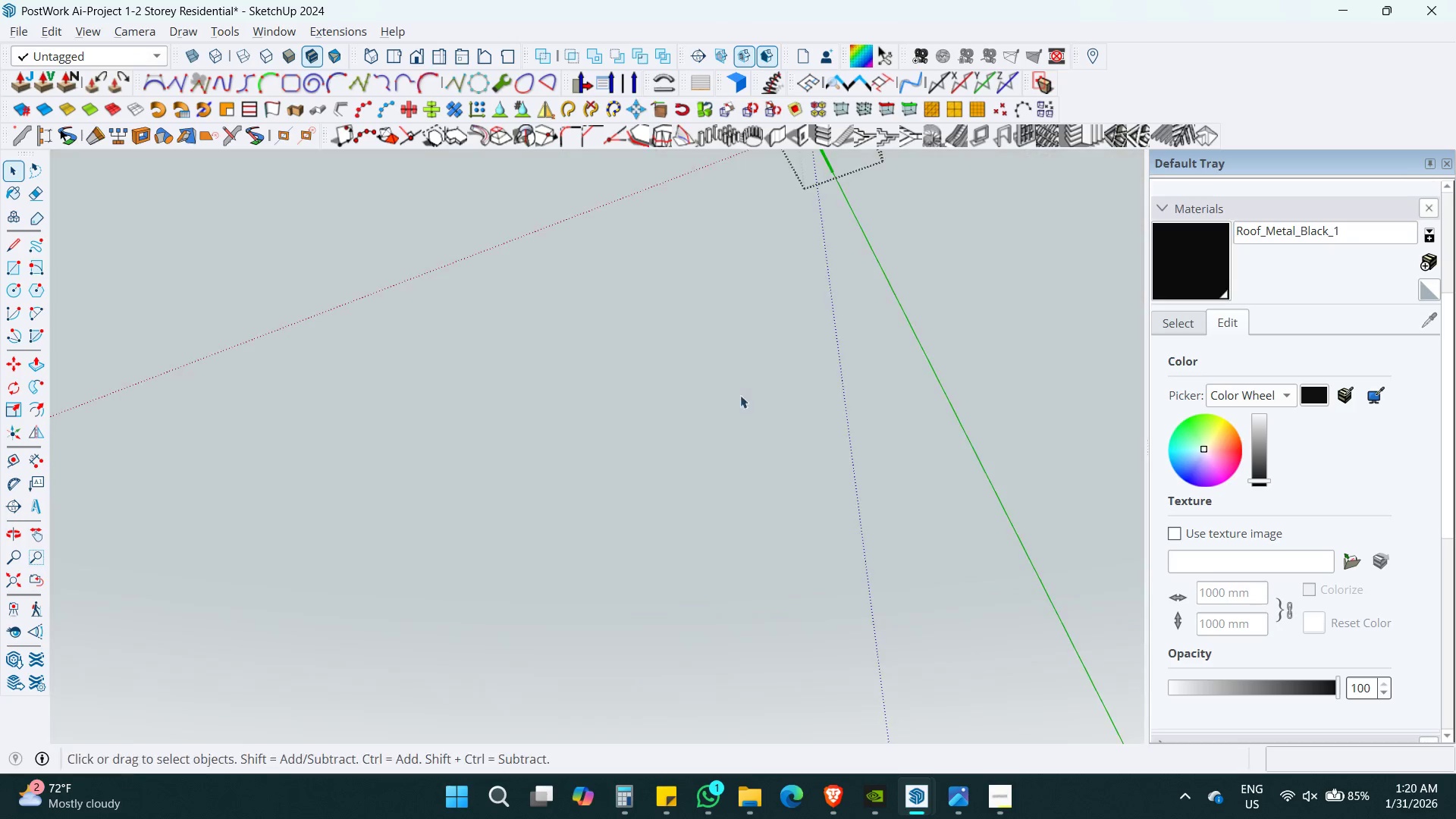 
key(Alt+Z)
 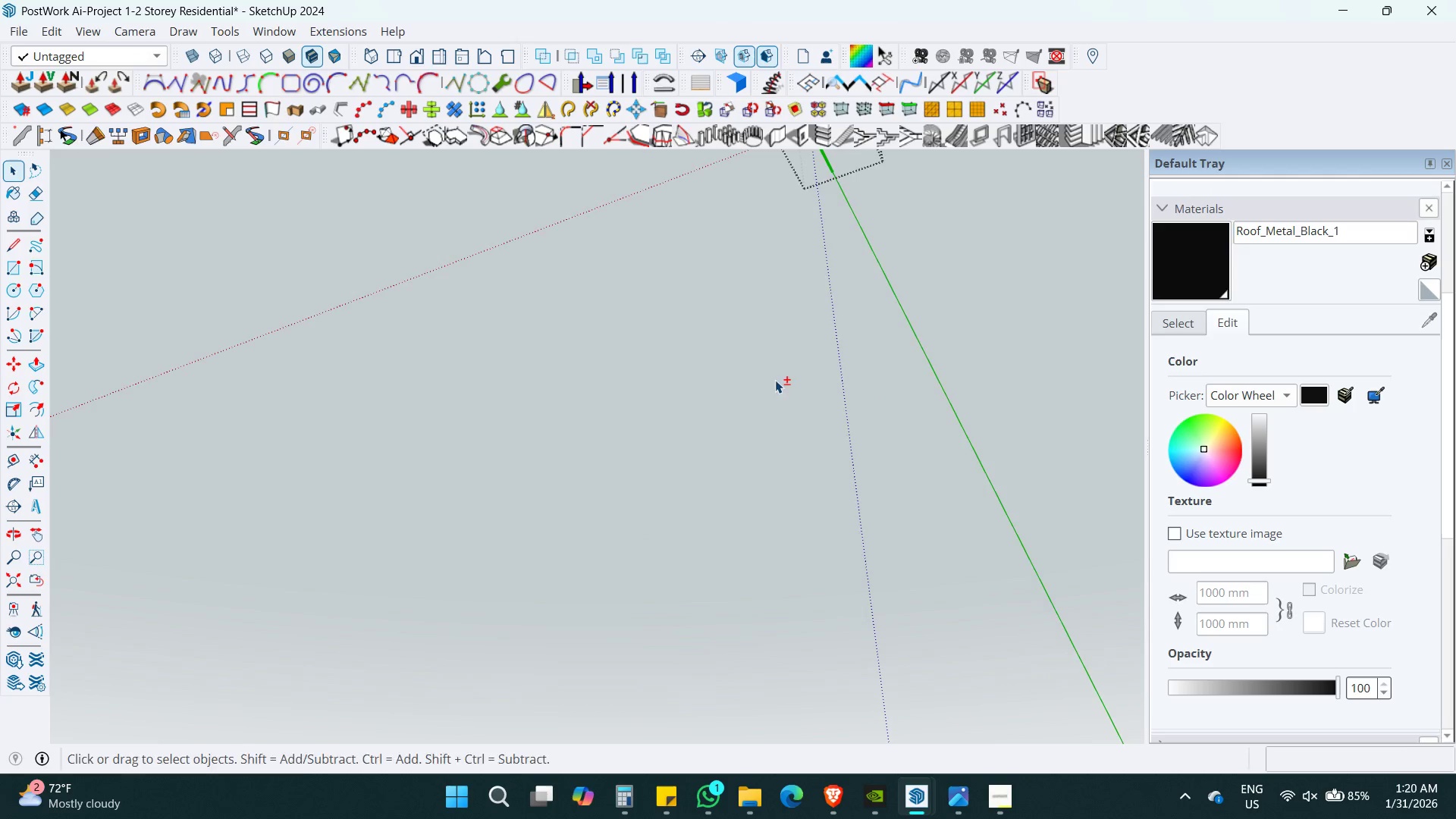 
hold_key(key=ShiftLeft, duration=0.52)
 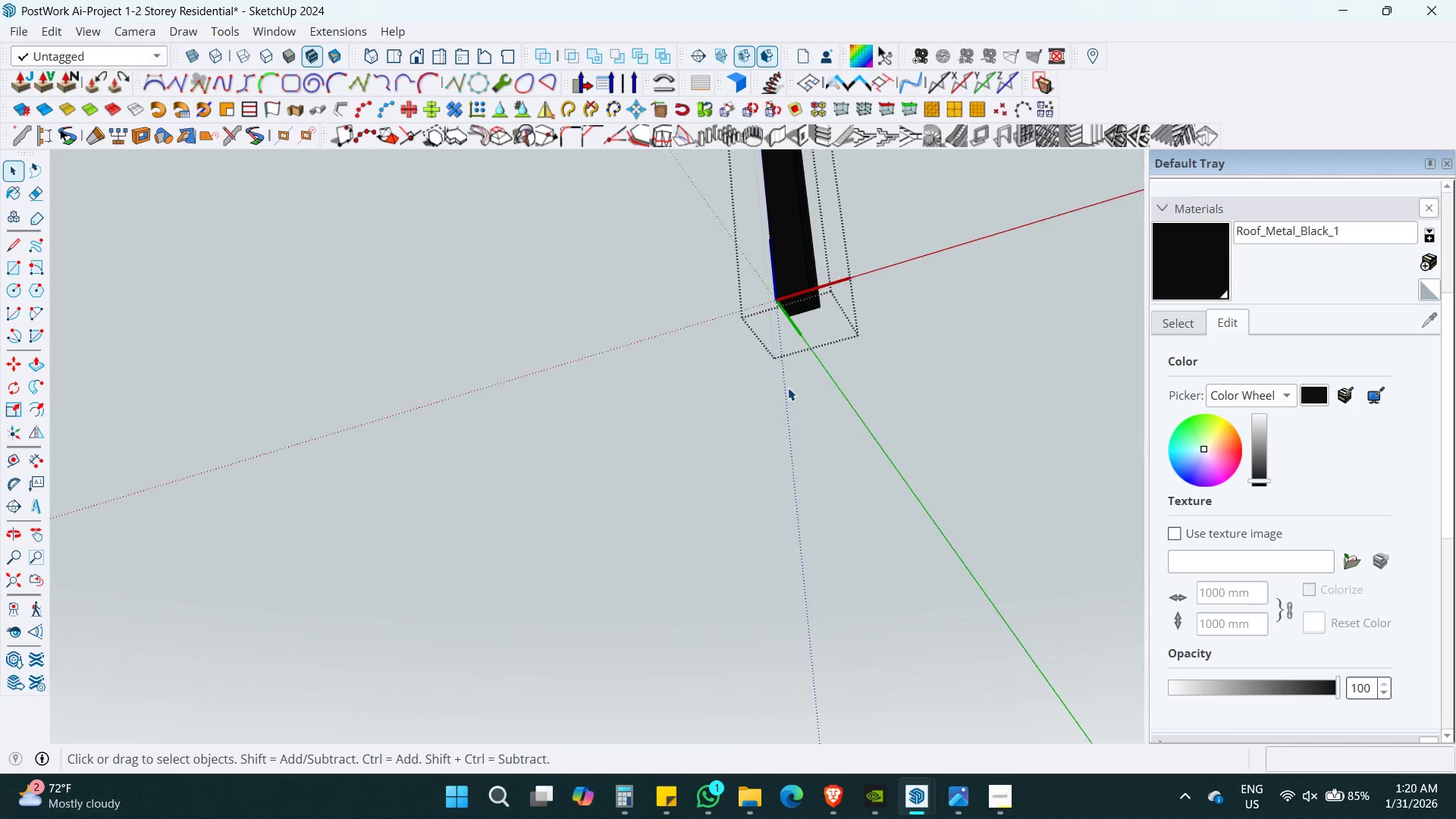 
key(P)
 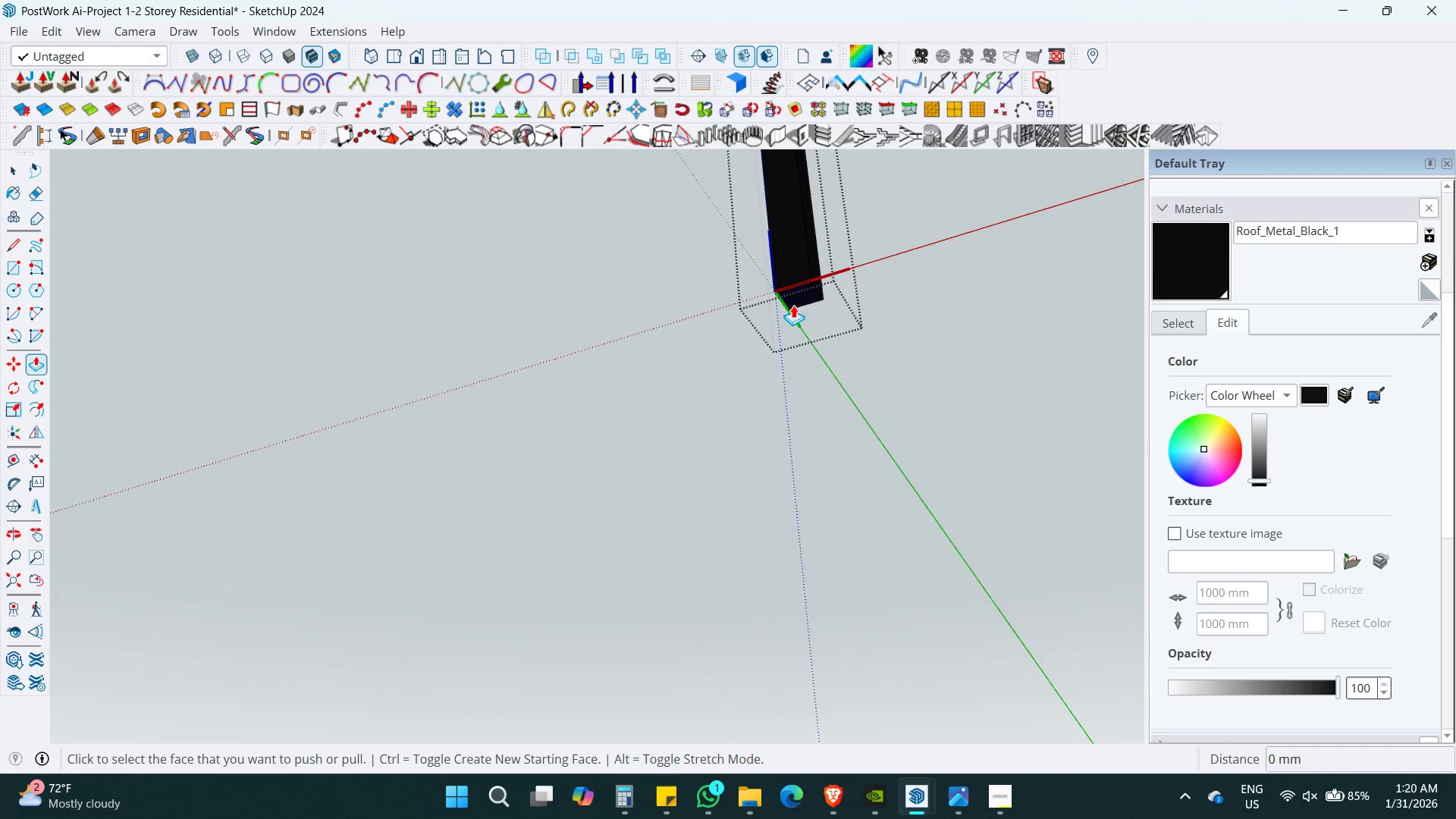 
scroll: coordinate [788, 388], scroll_direction: up, amount: 3.0
 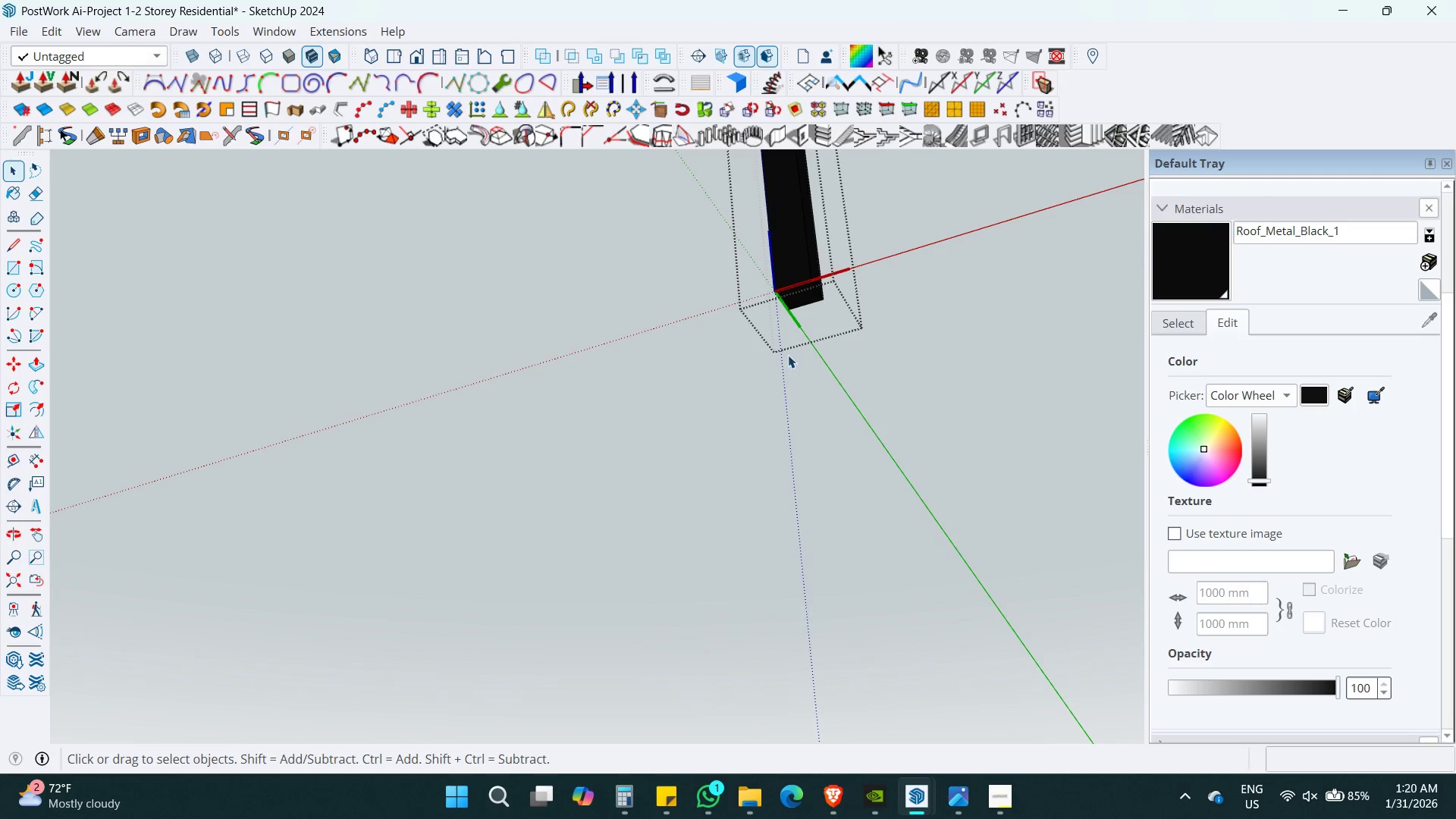 
key(Space)
 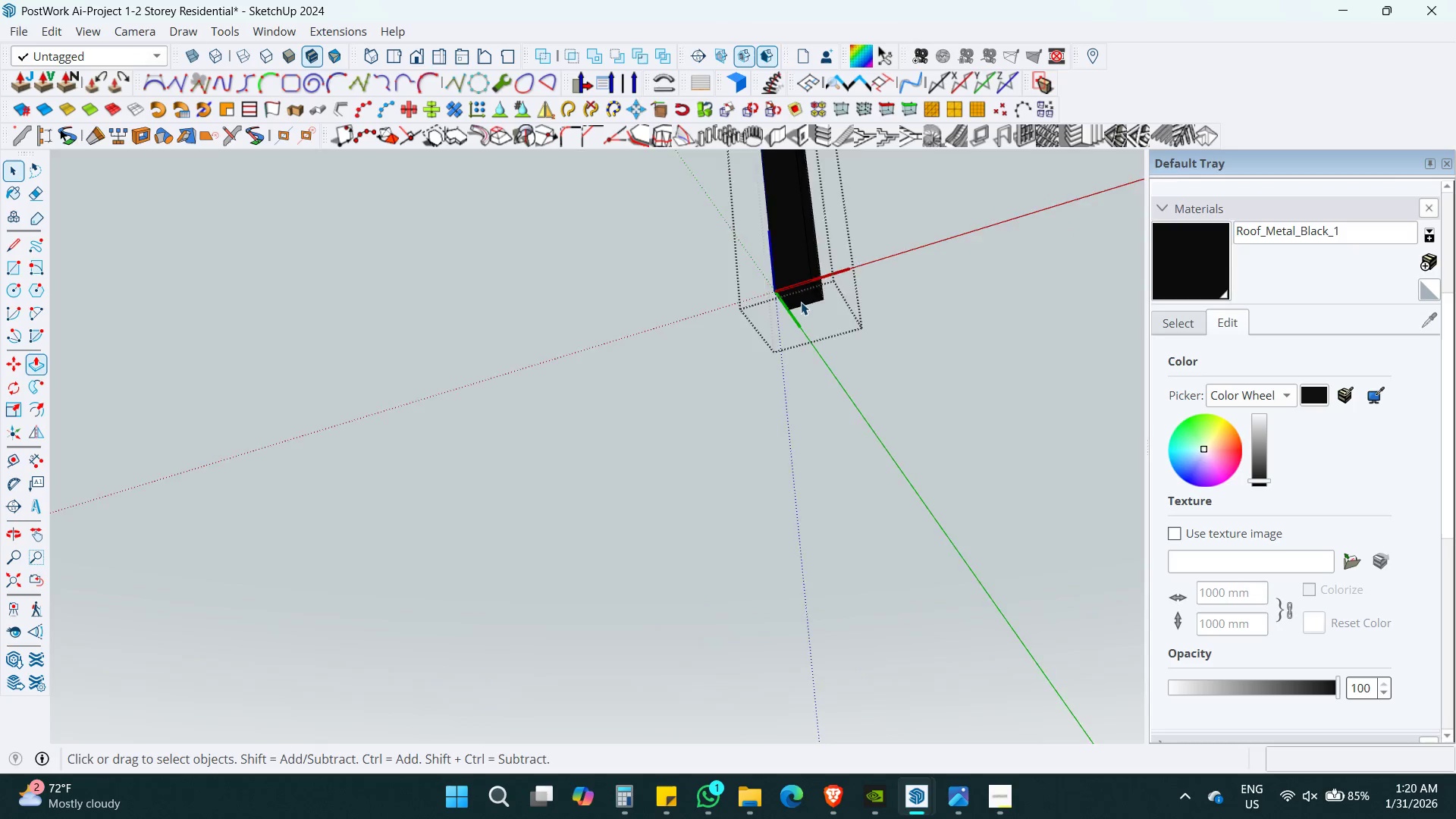 
key(Escape)
 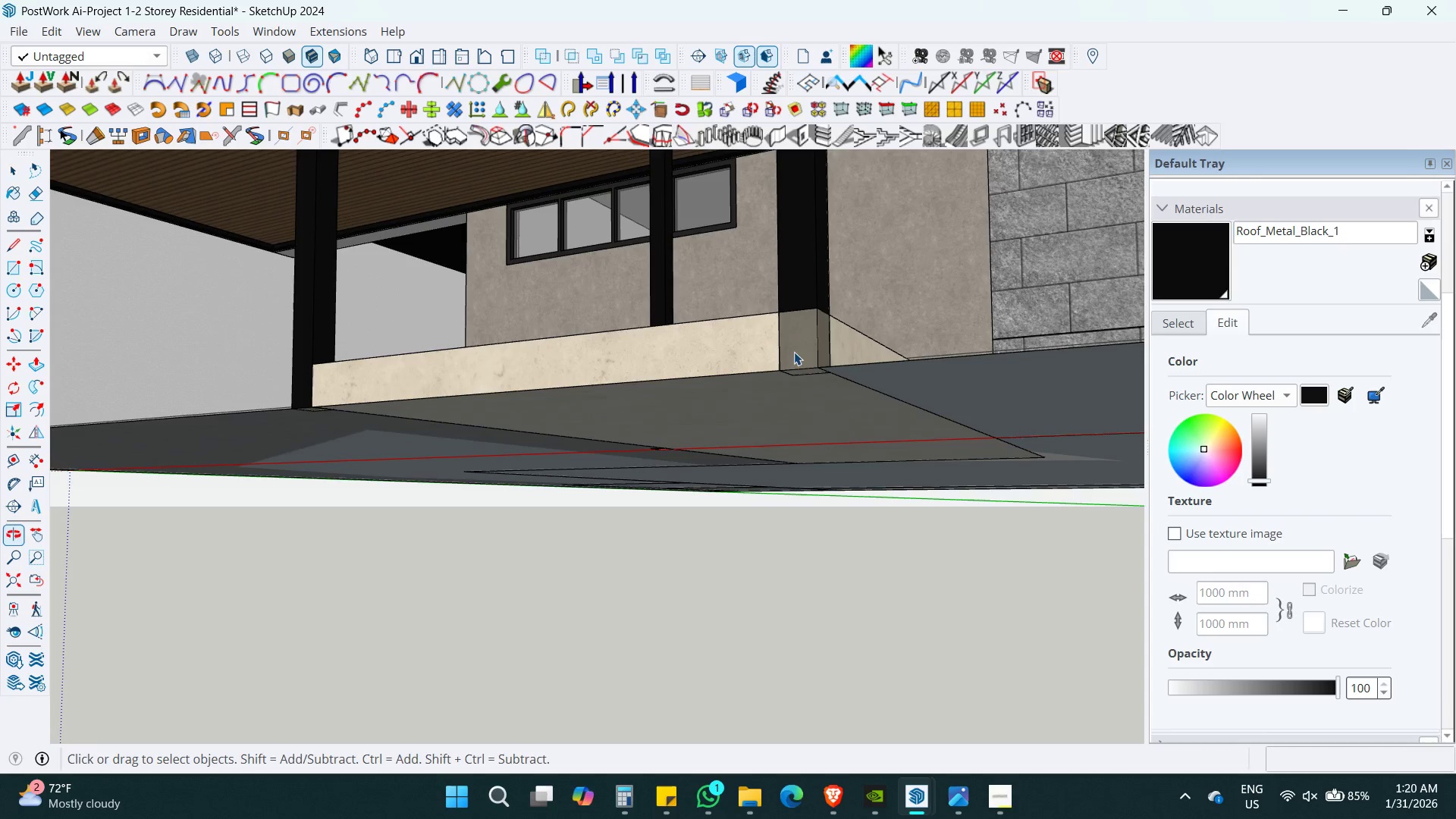 
left_click([796, 243])
 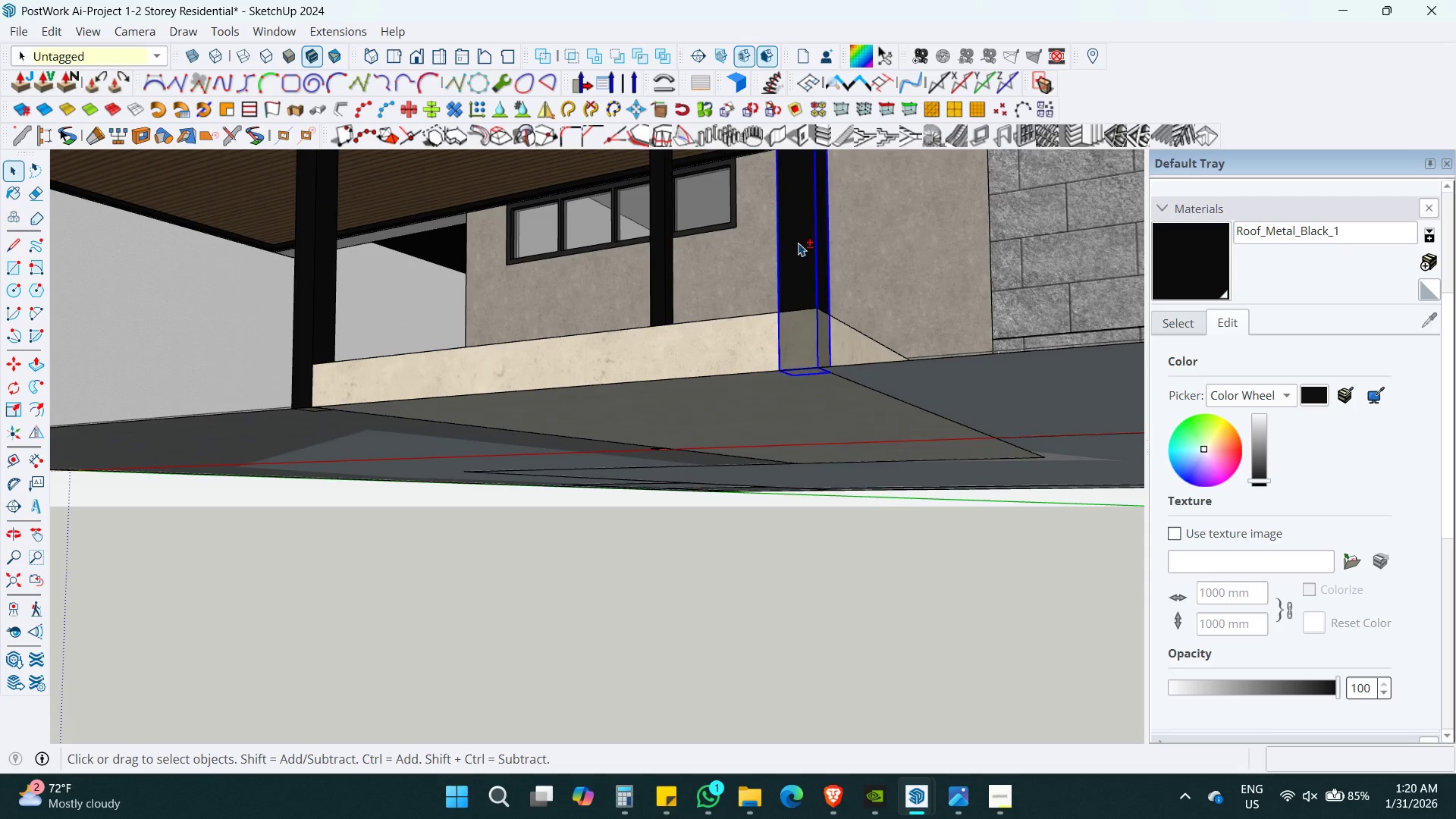 
key(Shift+ShiftLeft)
 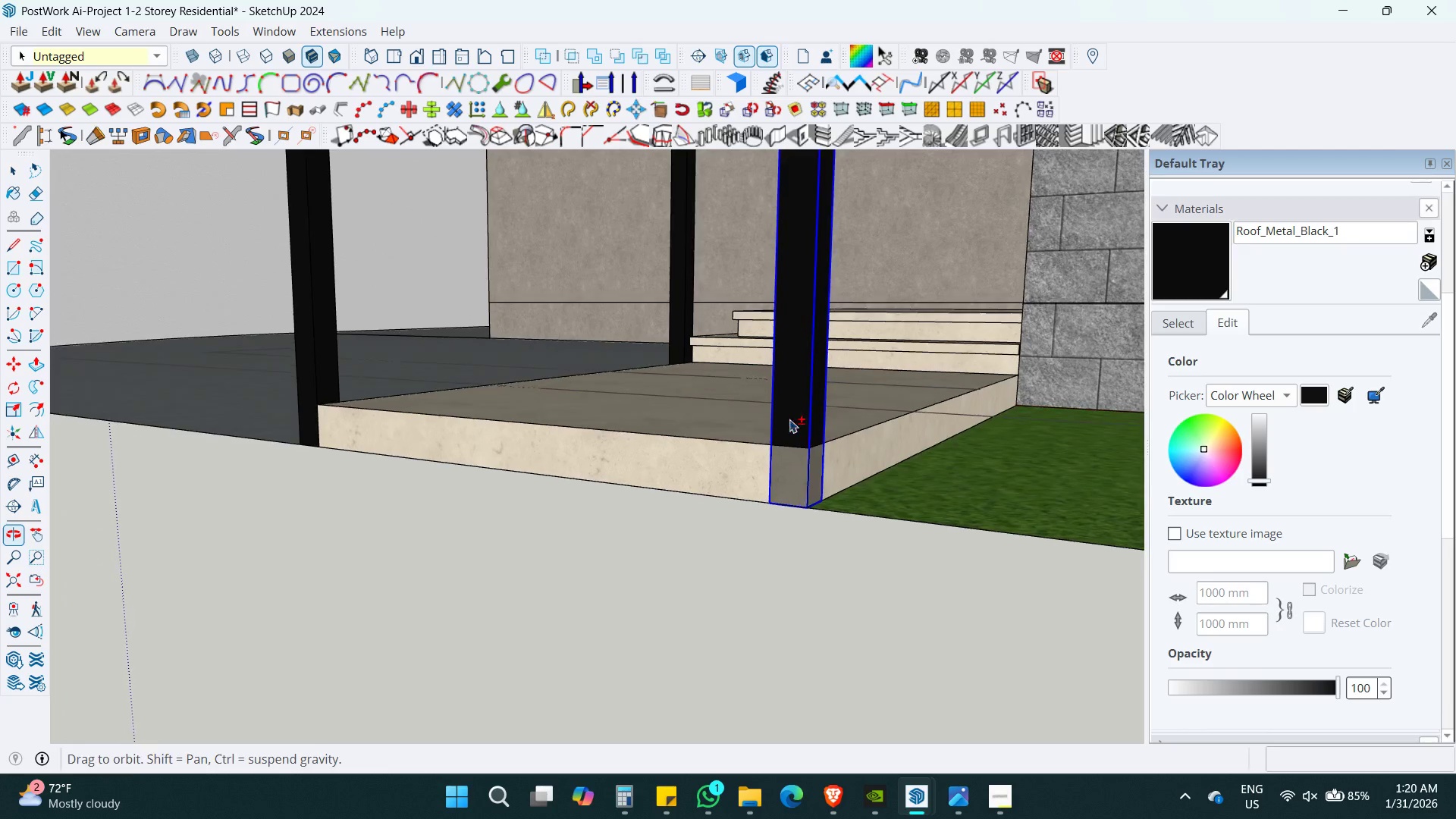 
key(Shift+M)
 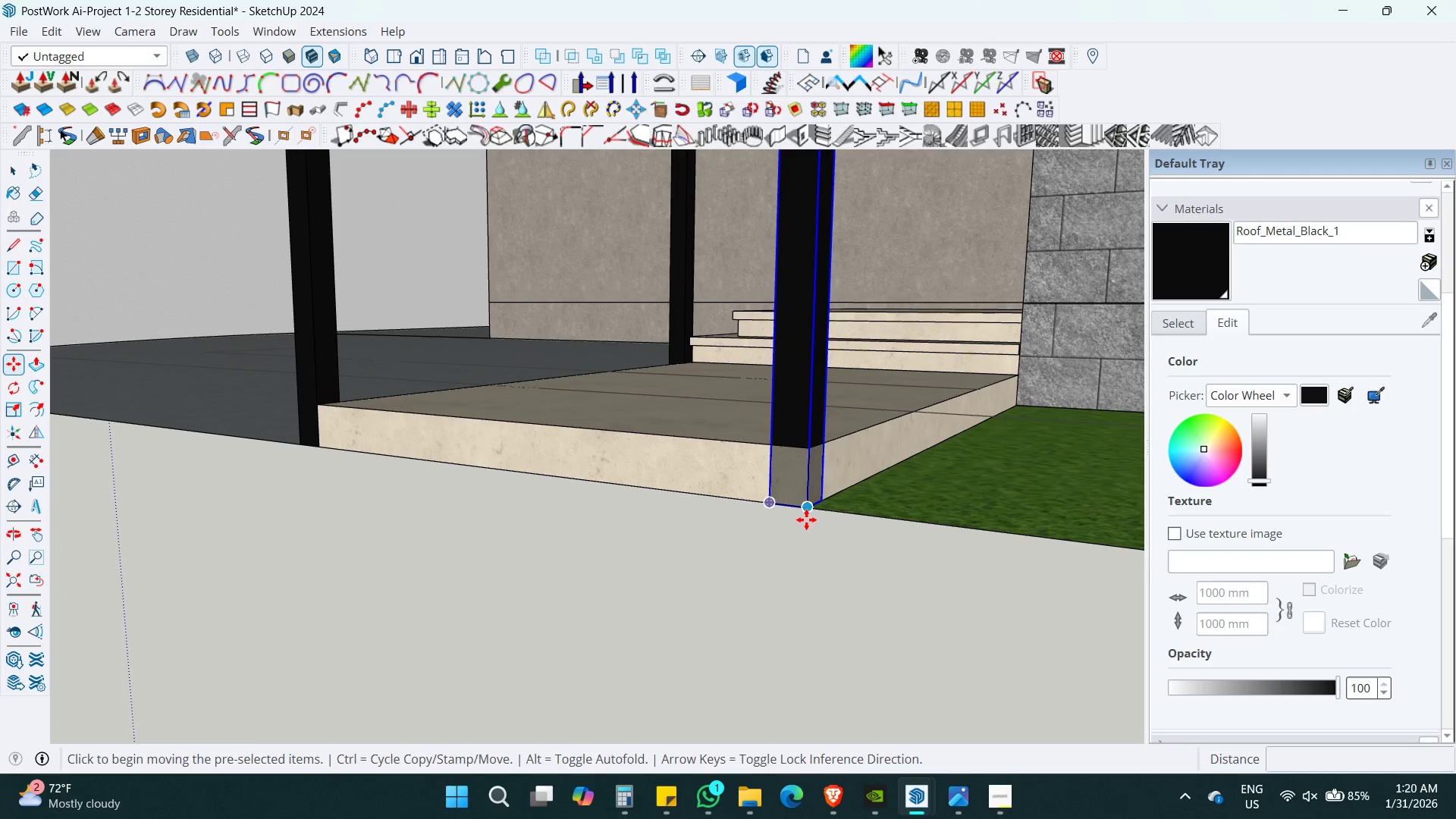 
left_click([806, 516])
 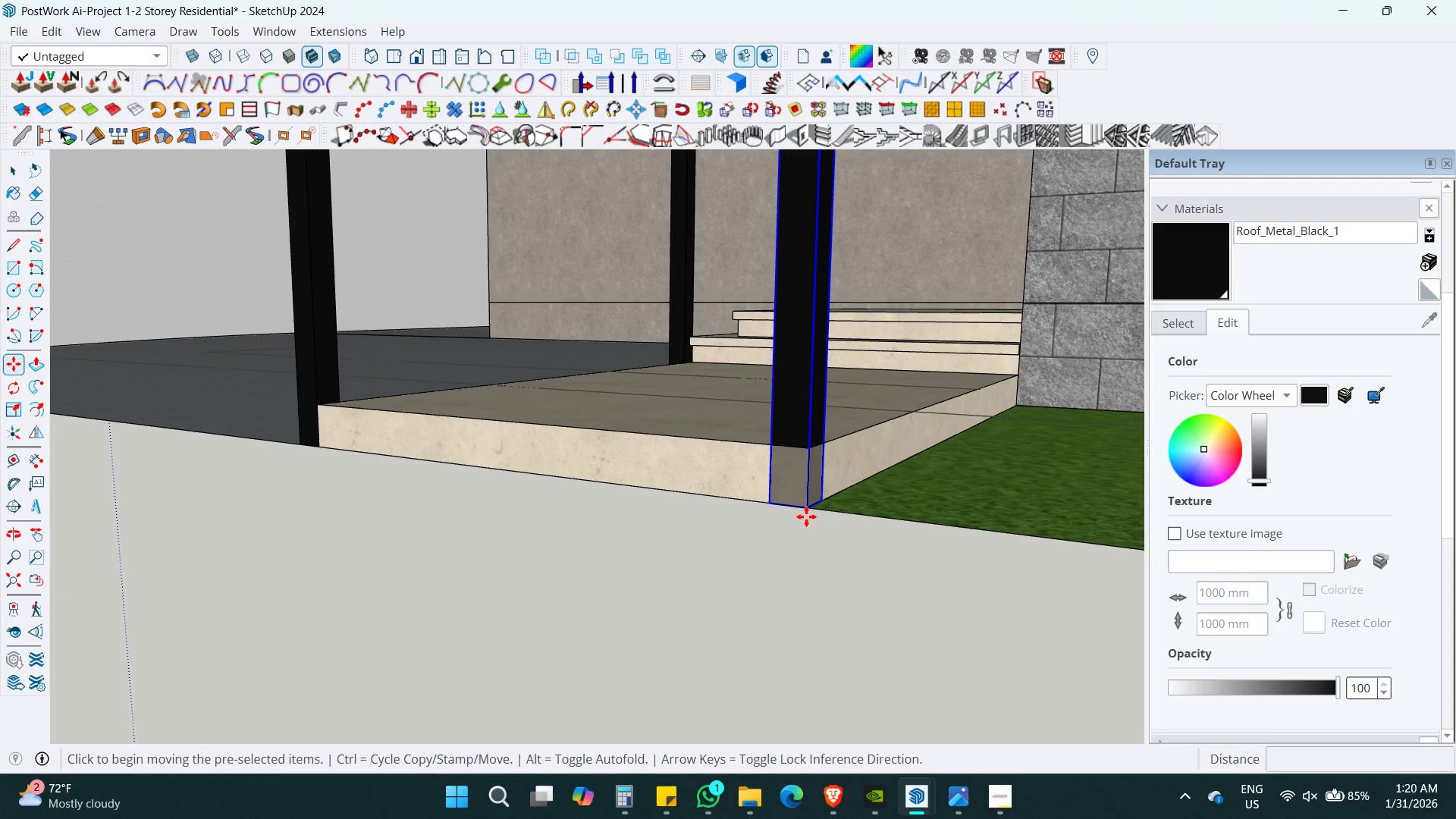 
key(ArrowUp)
 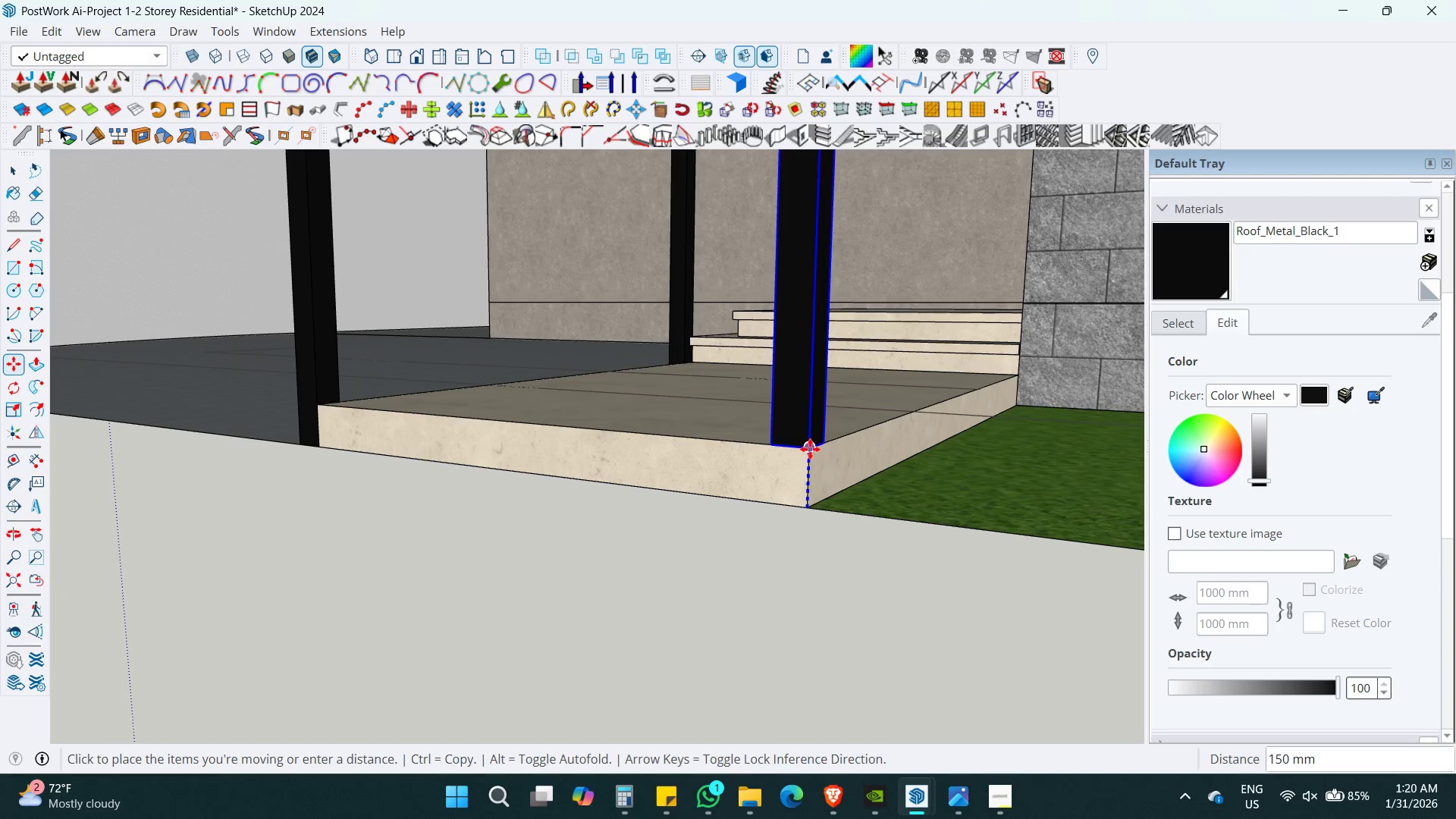 
left_click([810, 449])
 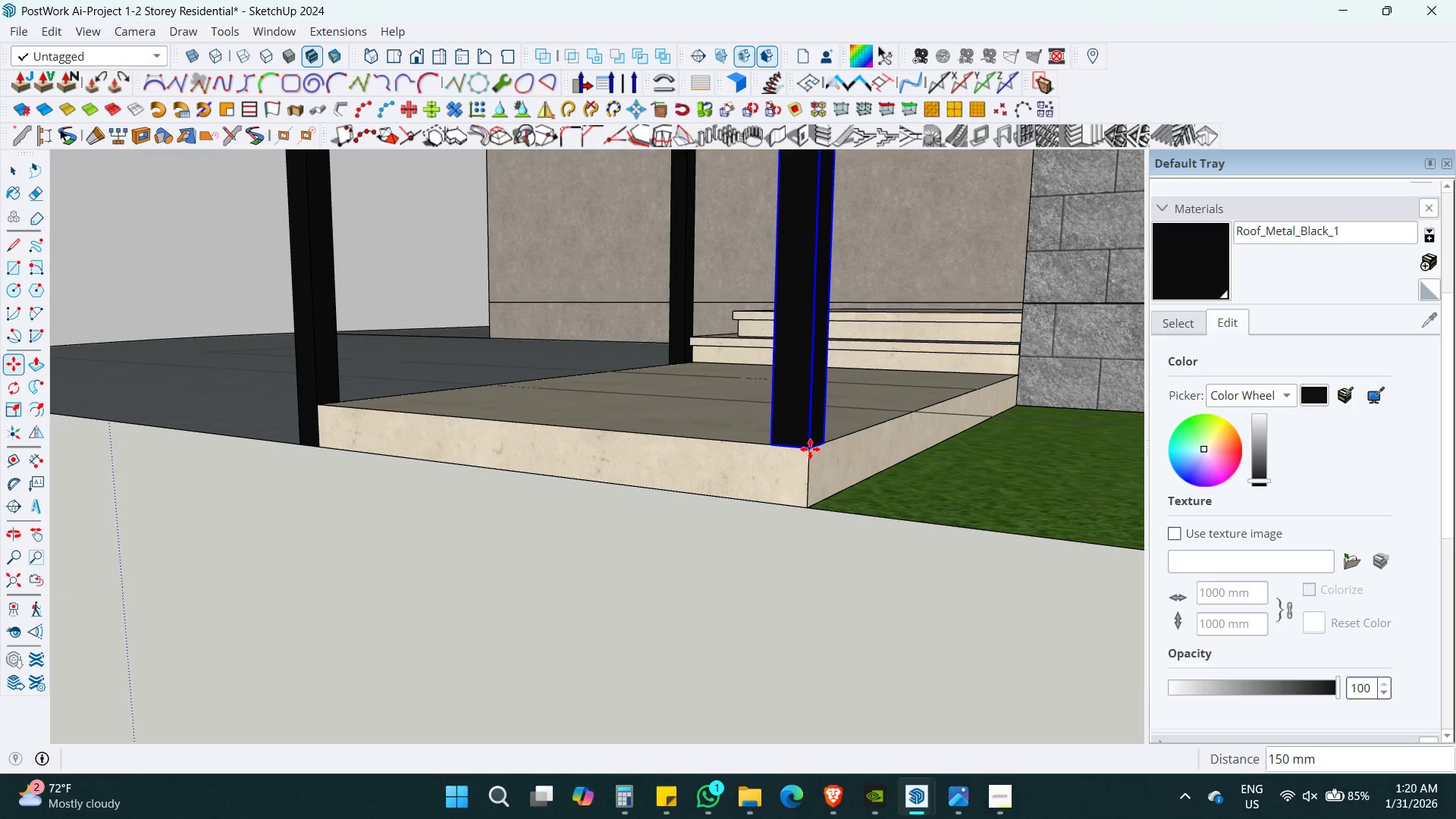 
key(Shift+ShiftLeft)
 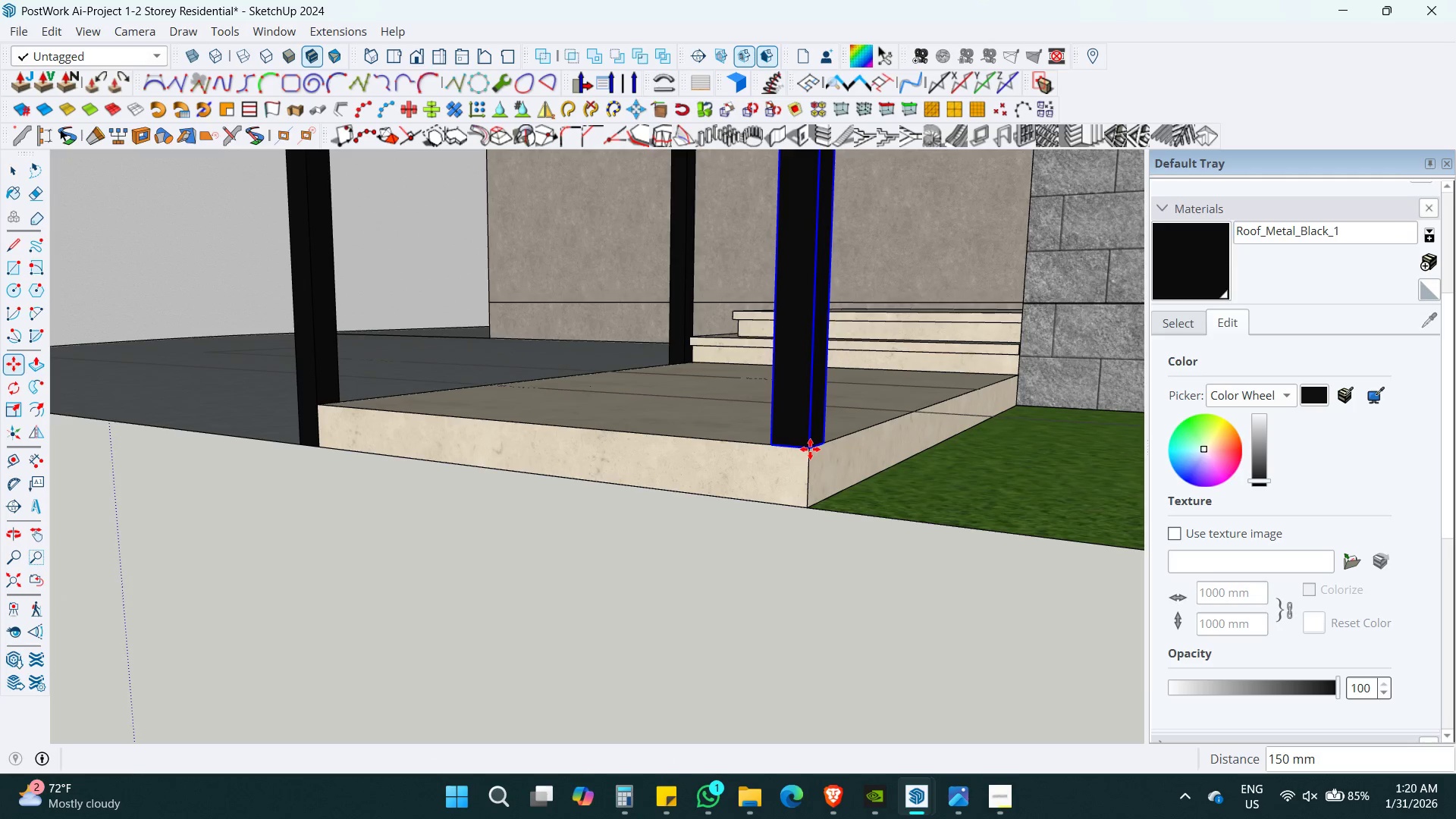 
hold_key(key=ShiftLeft, duration=0.98)
scroll: coordinate [810, 447], scroll_direction: down, amount: 8.0
 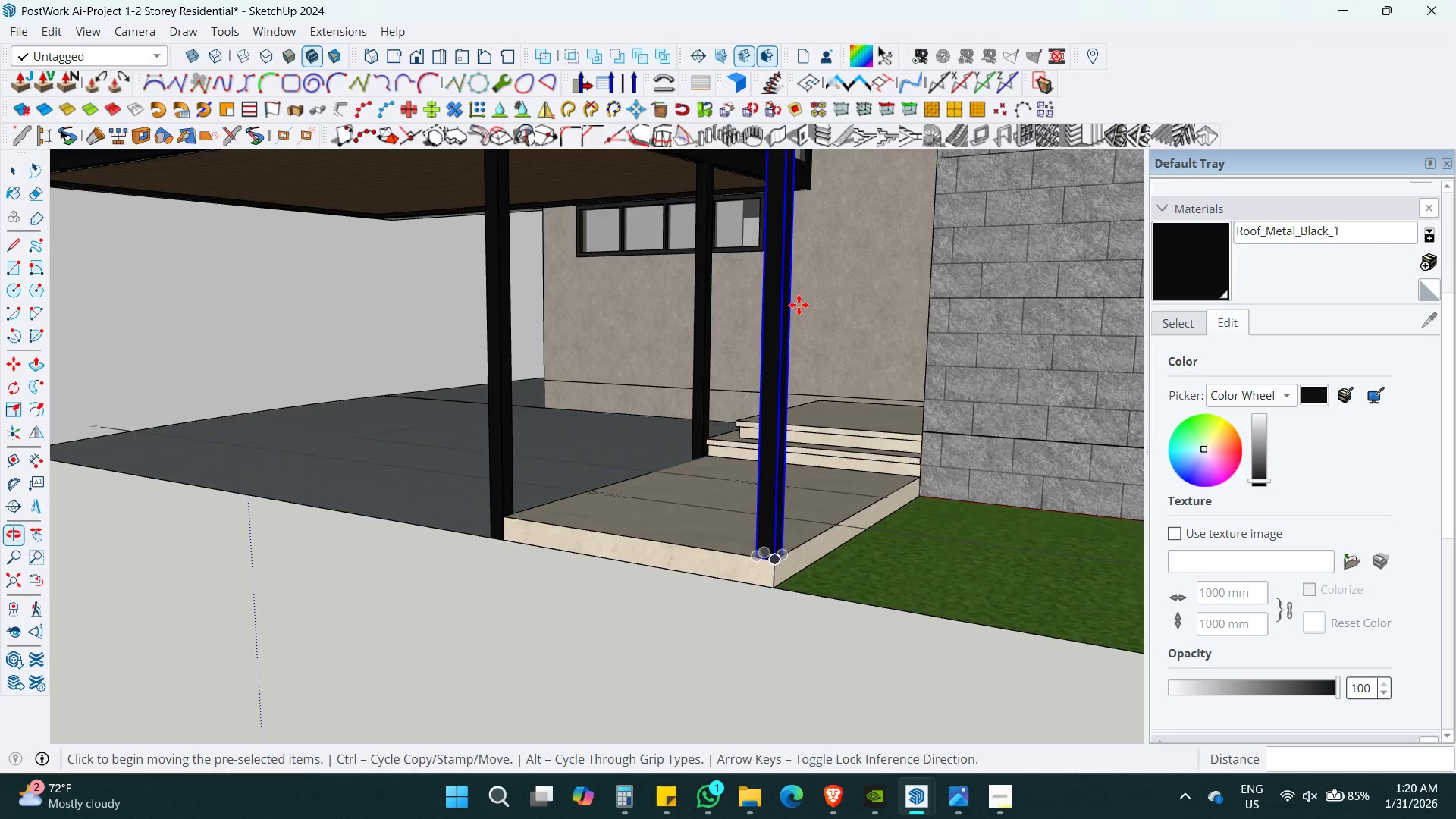 
key(Space)
 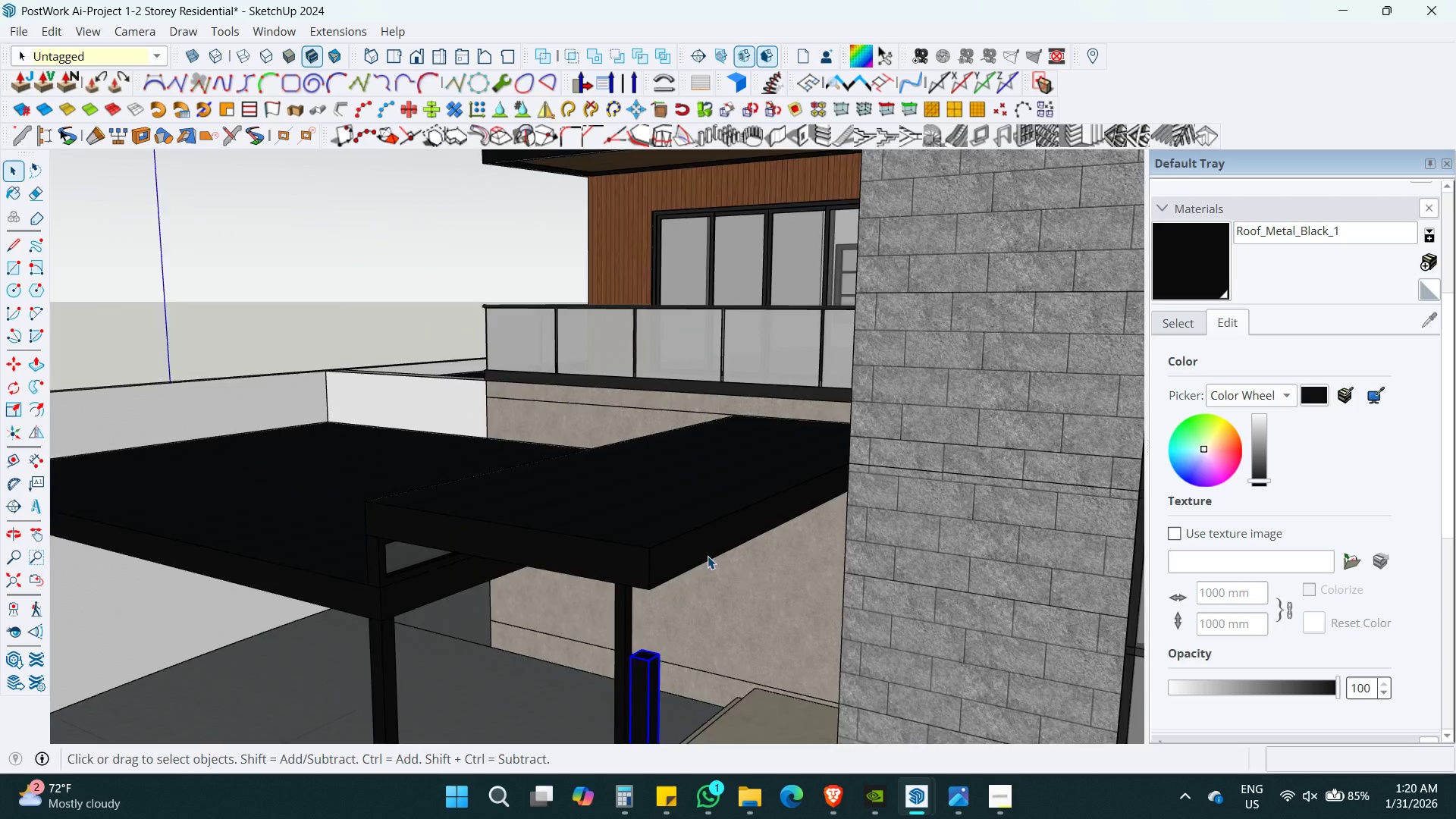 
scroll: coordinate [682, 598], scroll_direction: up, amount: 3.0
 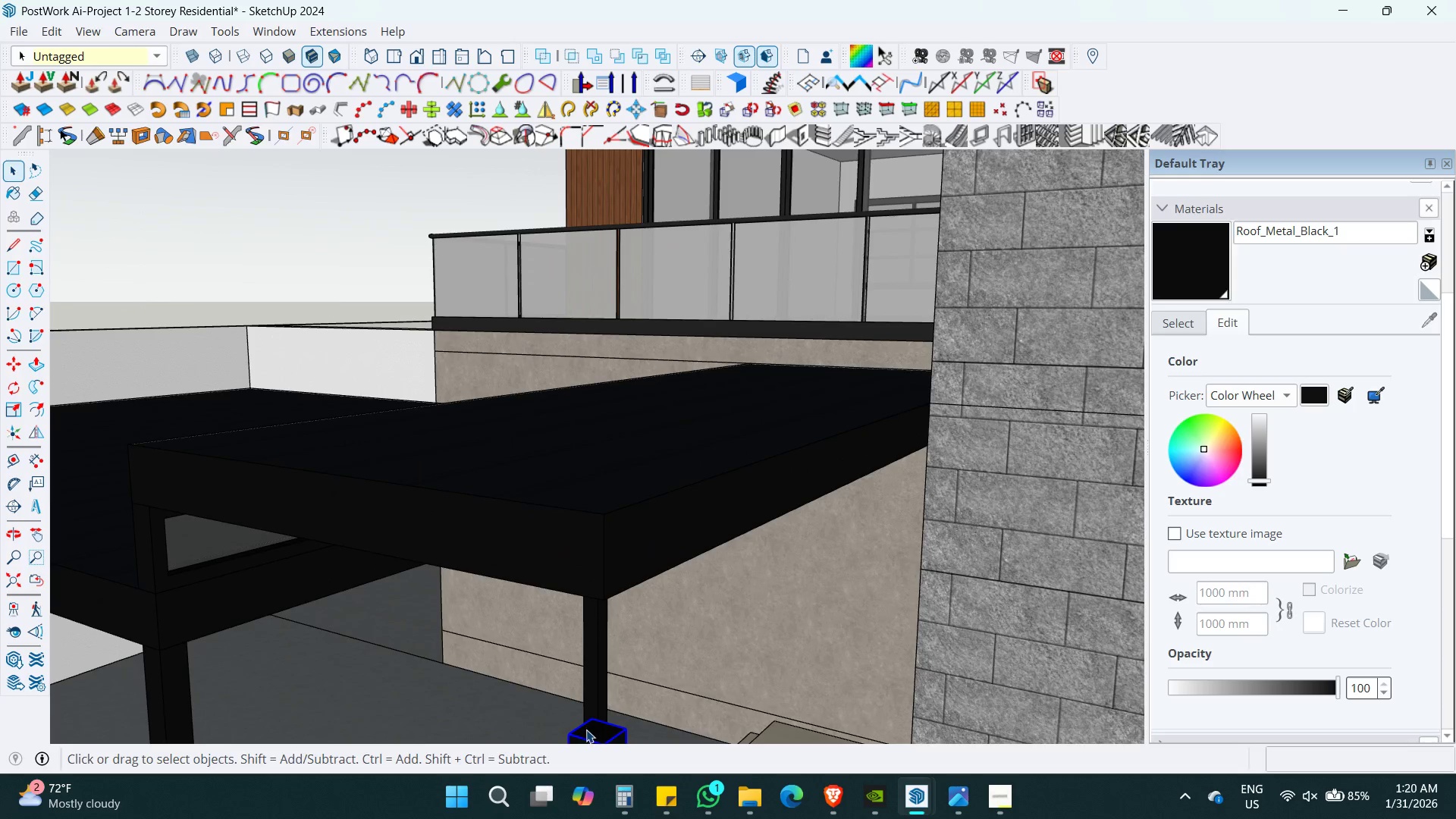 
double_click([586, 730])
 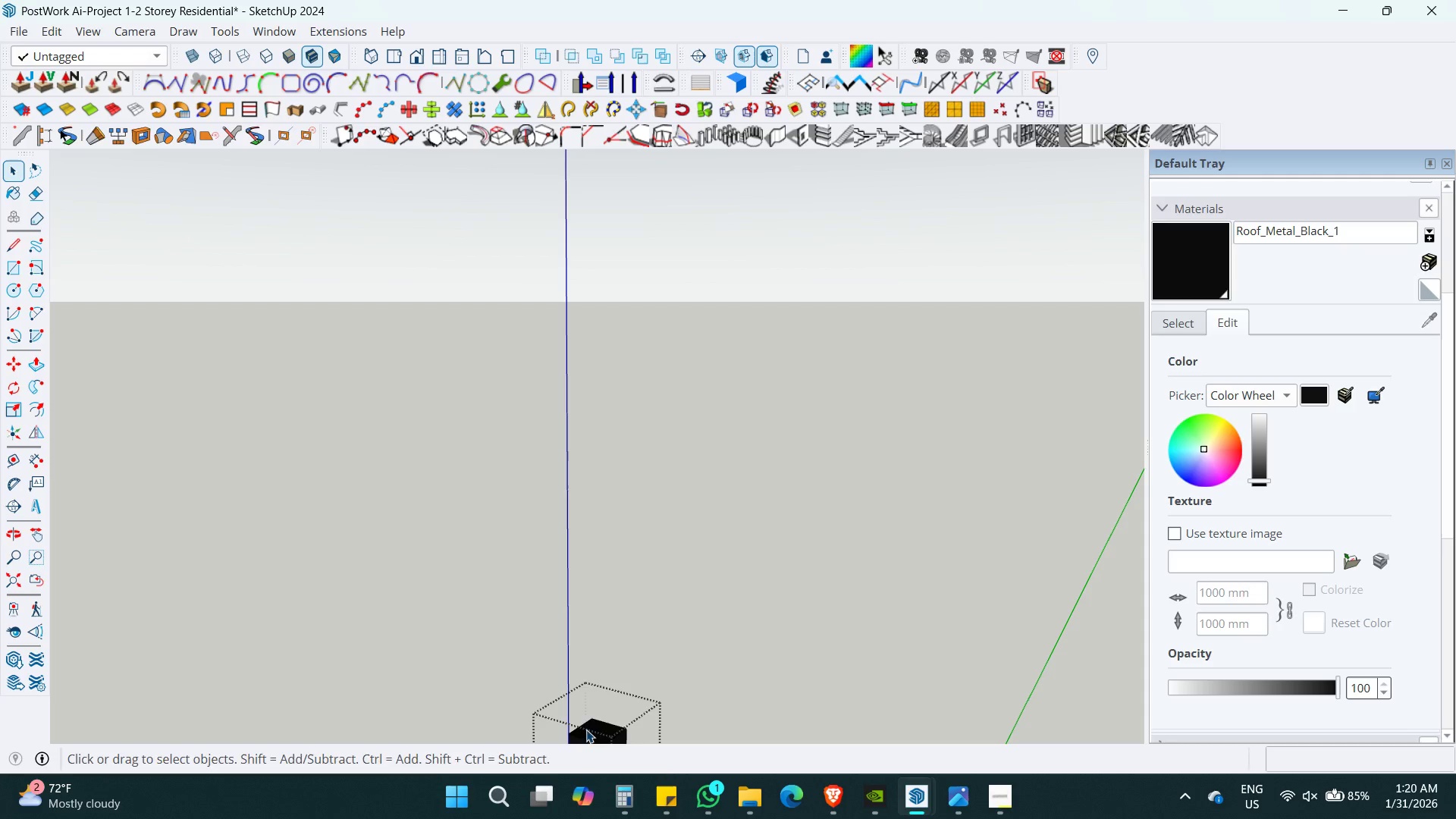 
key(P)
 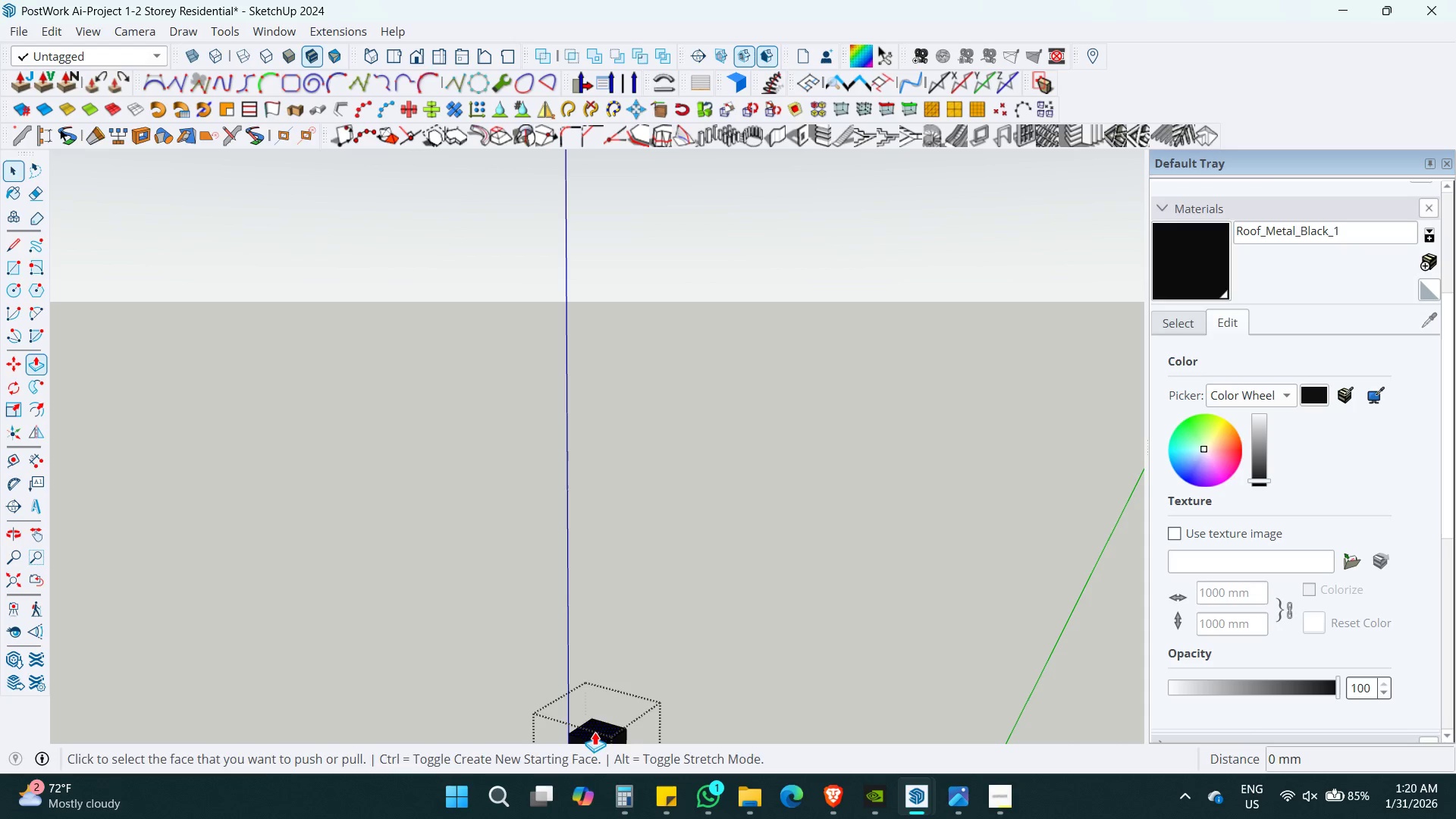 
triple_click([595, 732])
 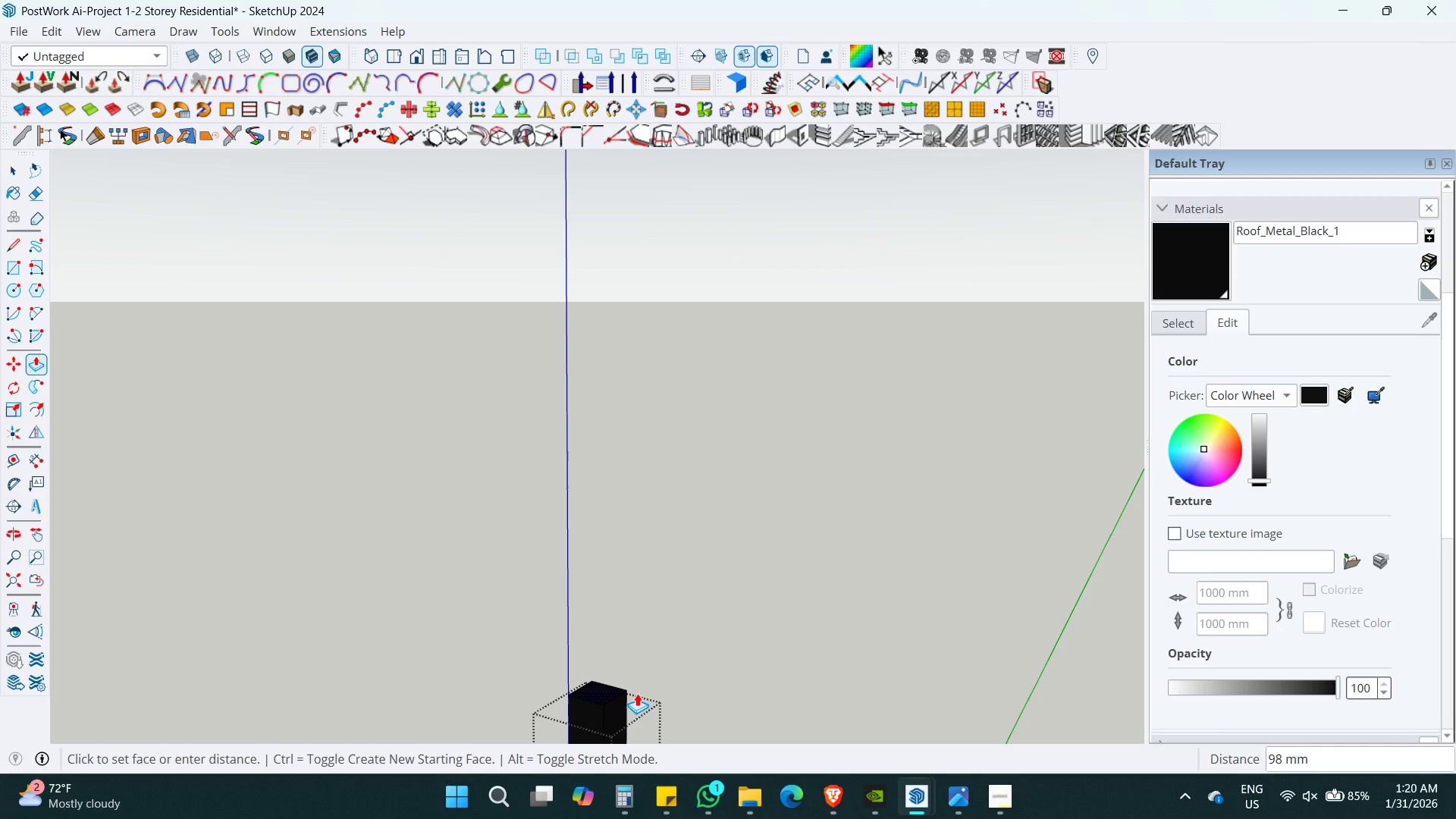 
key(Alt+AltLeft)
 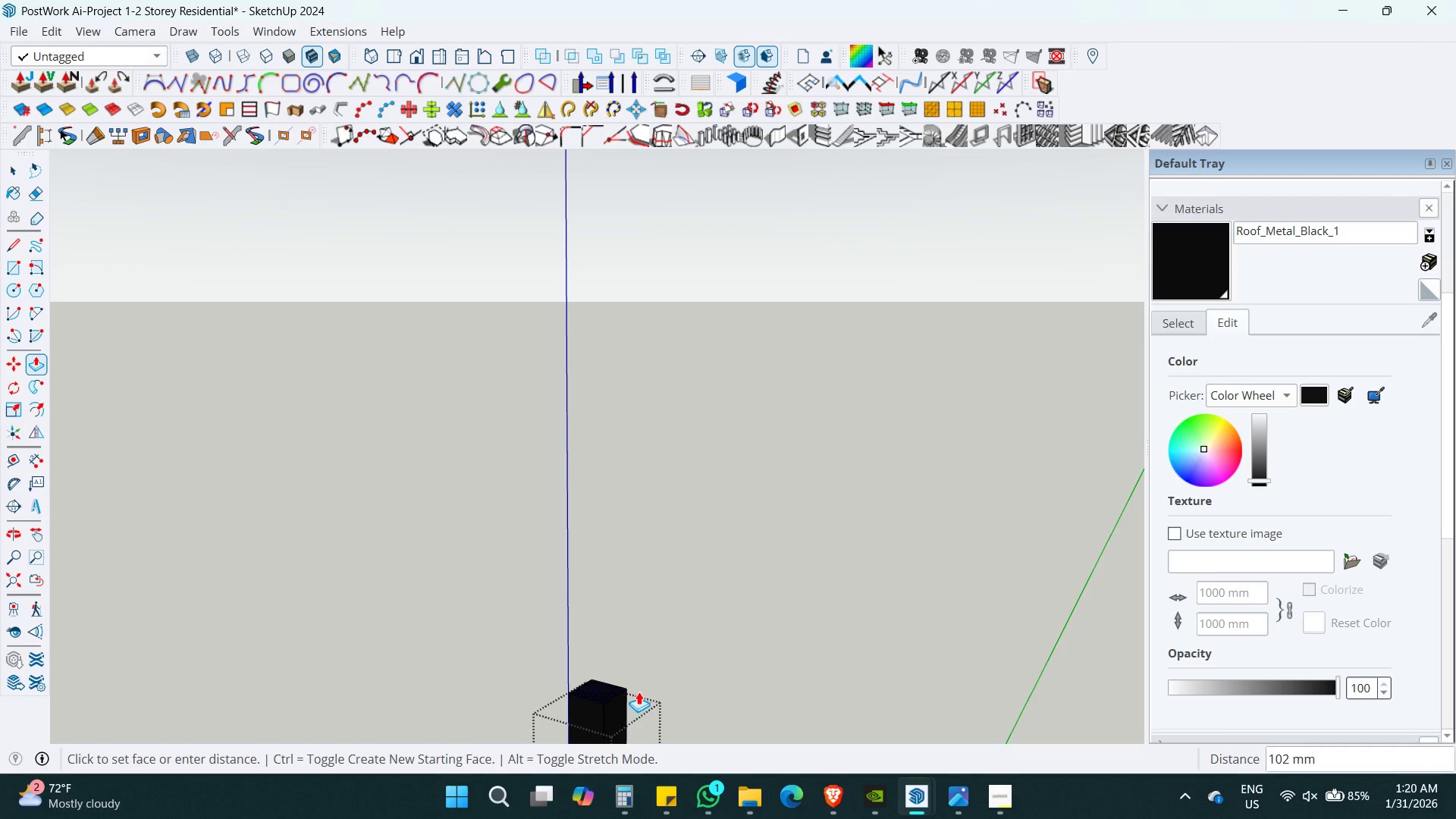 
key(Z)
 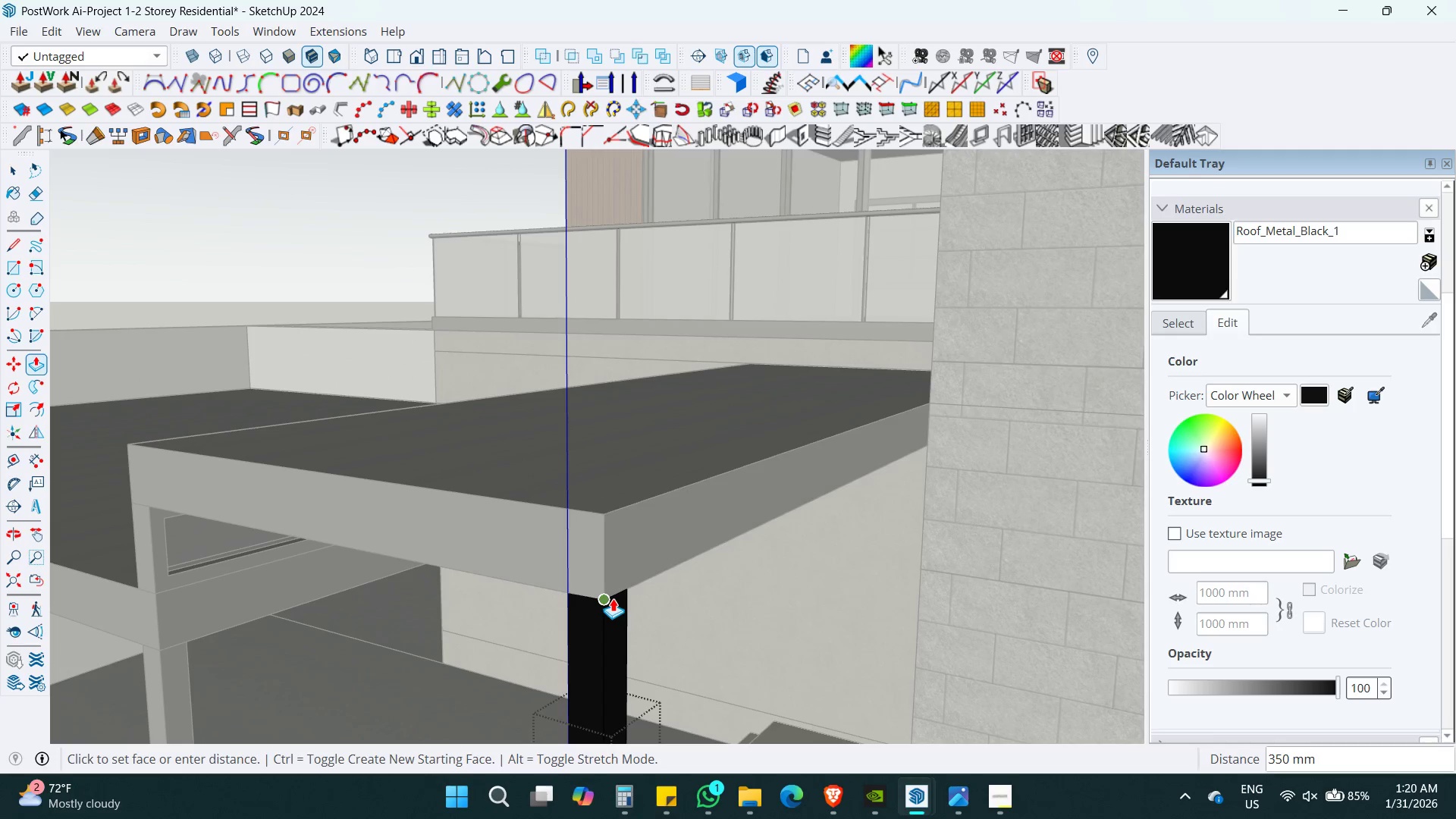 
left_click([613, 598])
 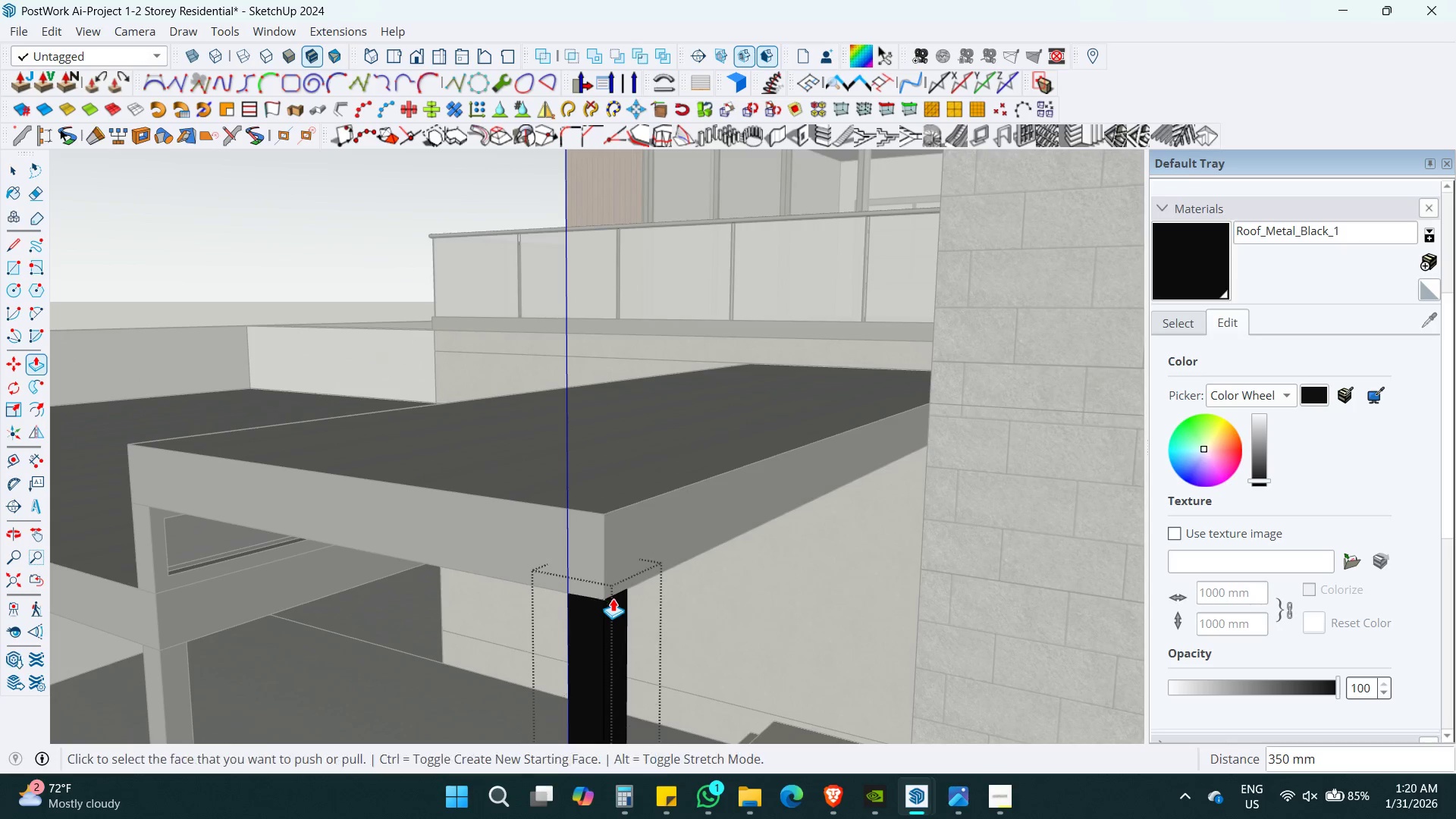 
key(Space)
 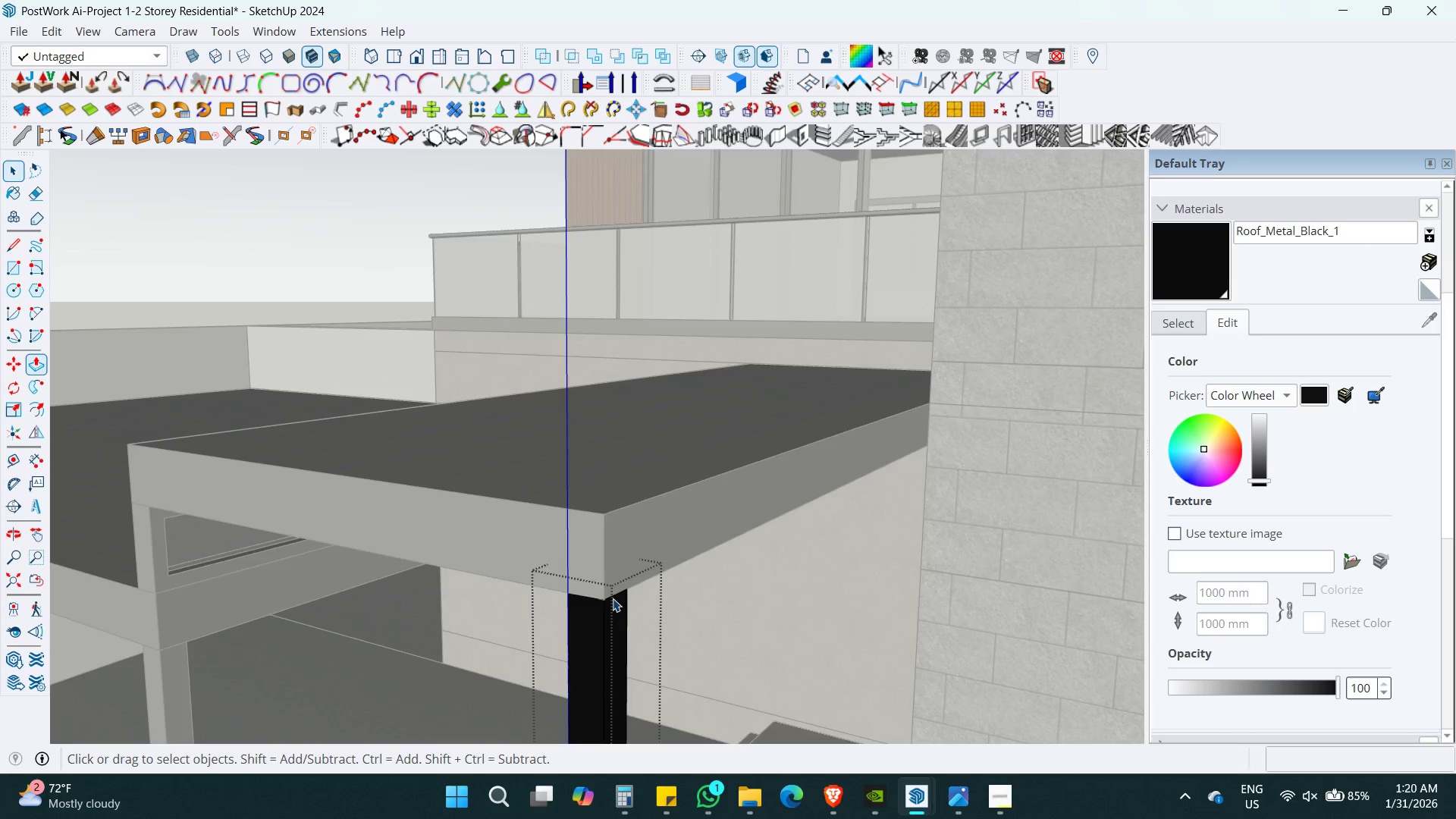 
key(Escape)
 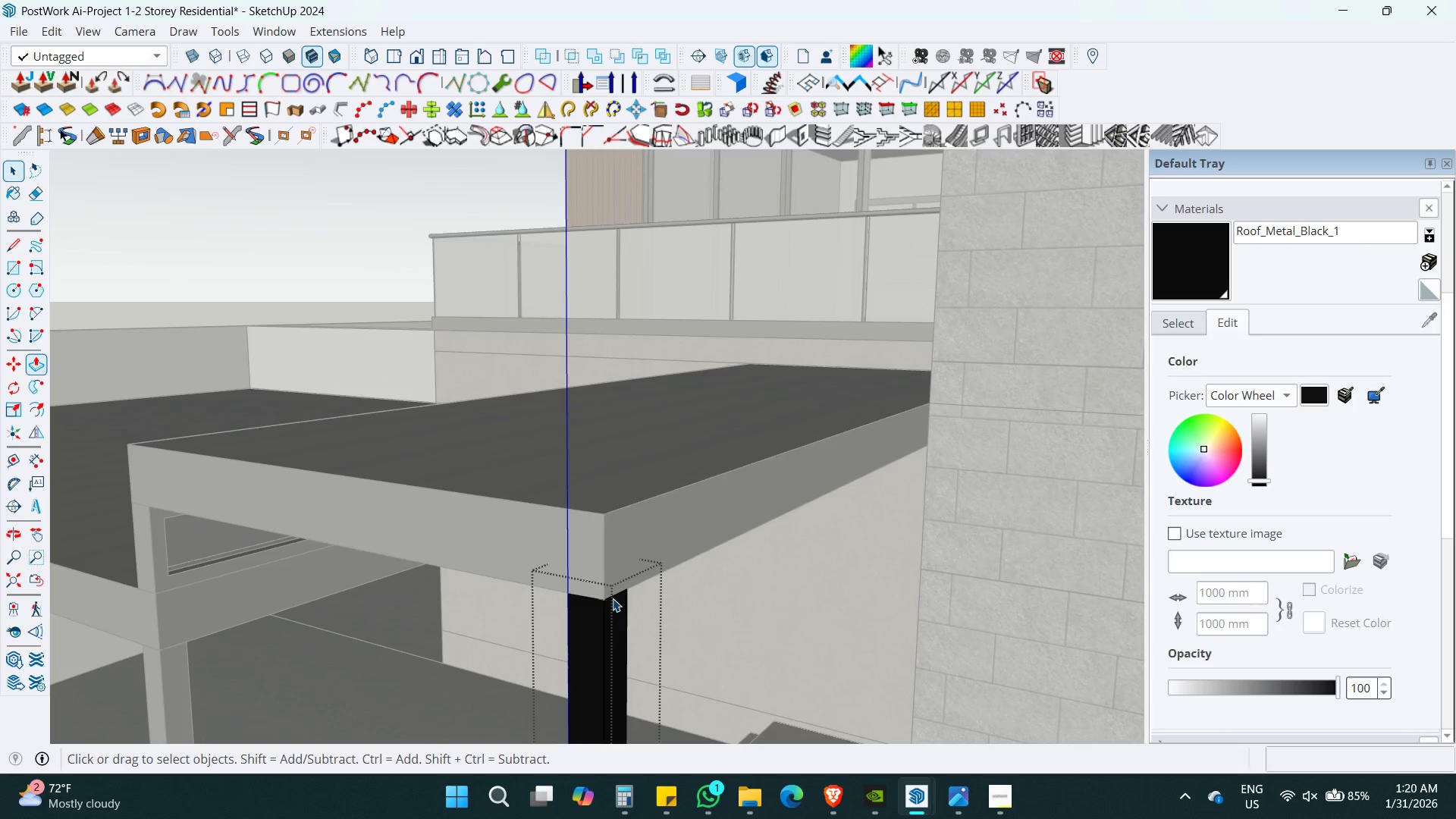 
key(Escape)
 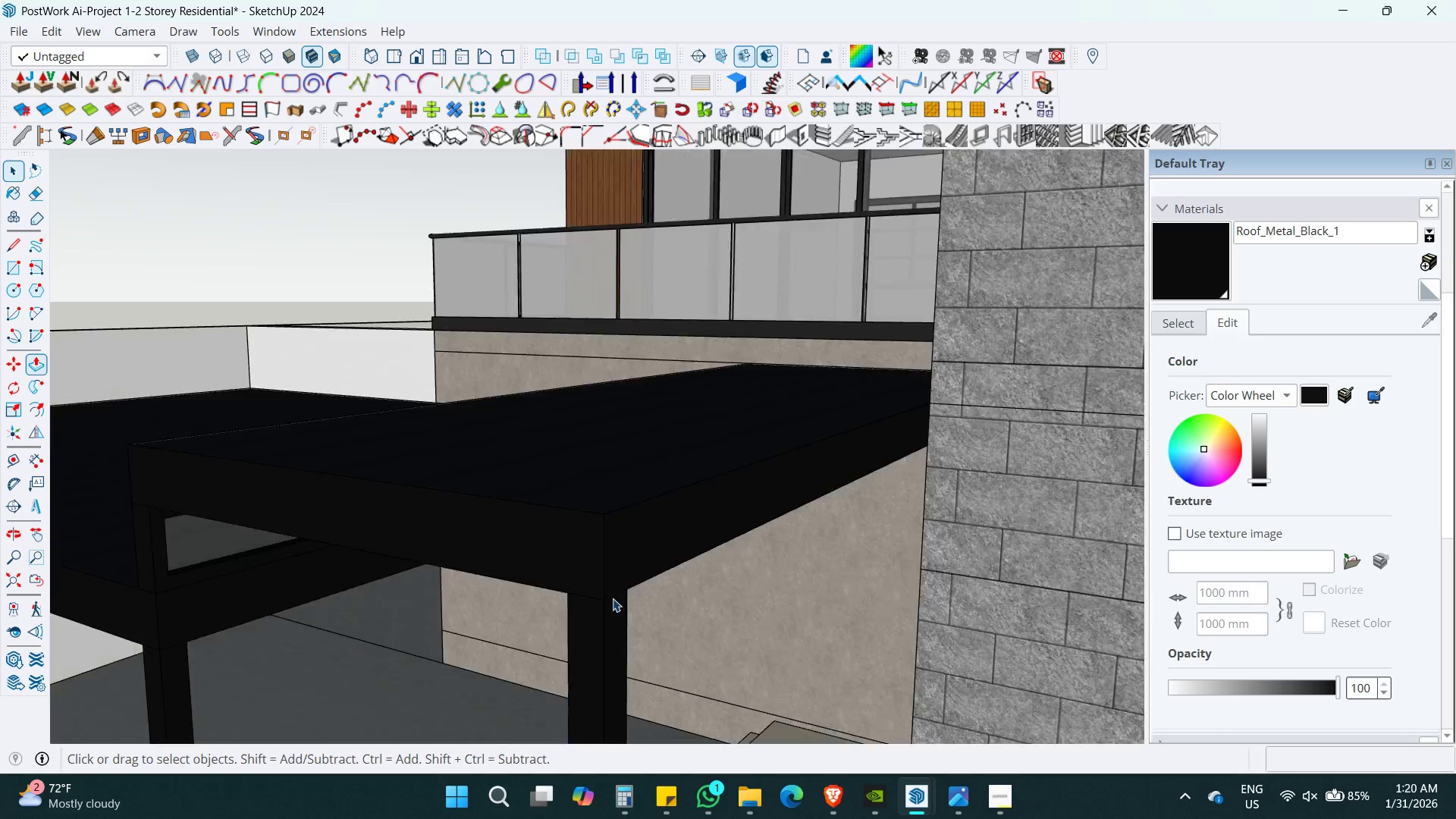 
key(Escape)
 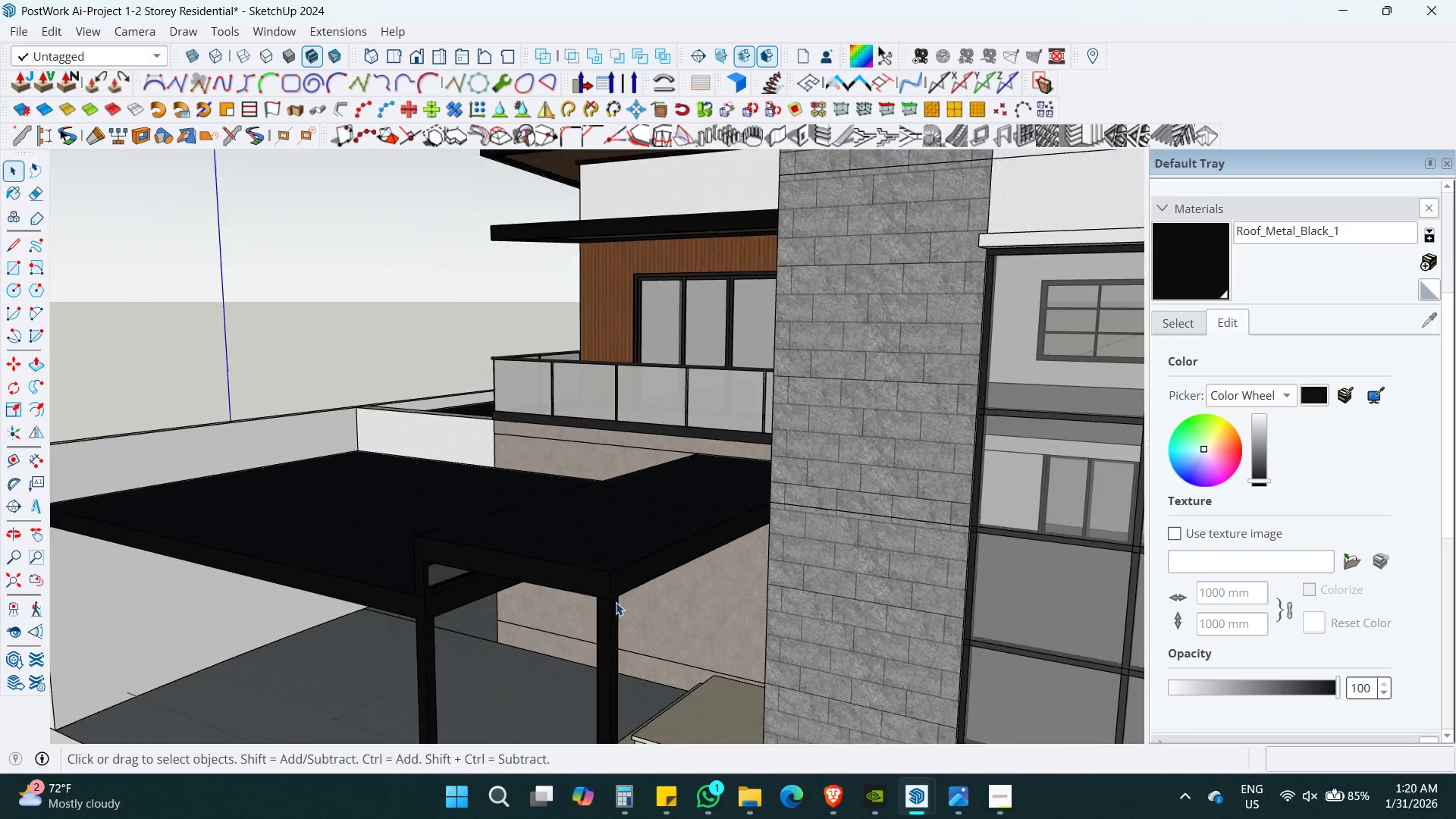 
key(Shift+ShiftLeft)
 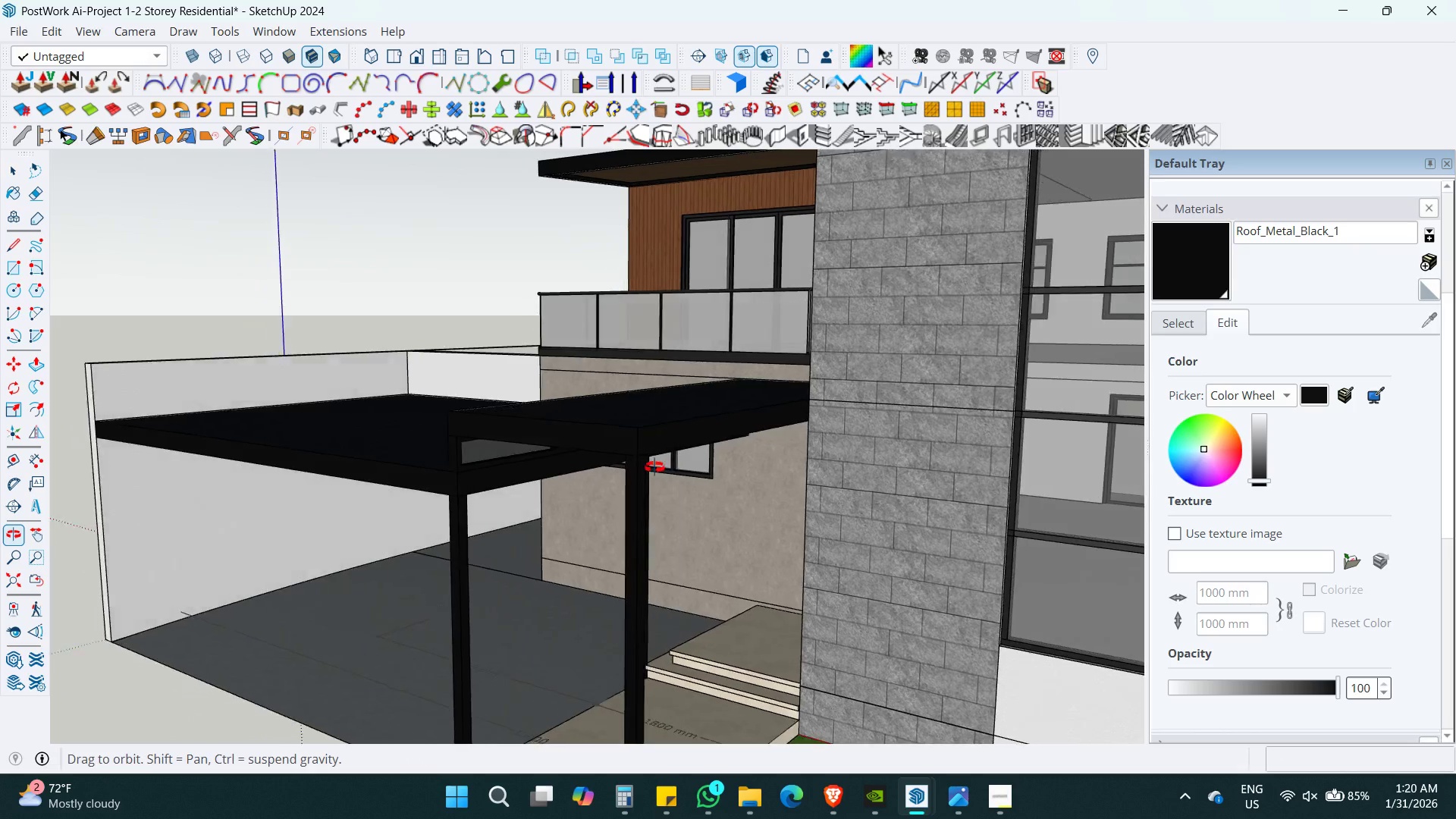 
scroll: coordinate [613, 598], scroll_direction: down, amount: 12.0
 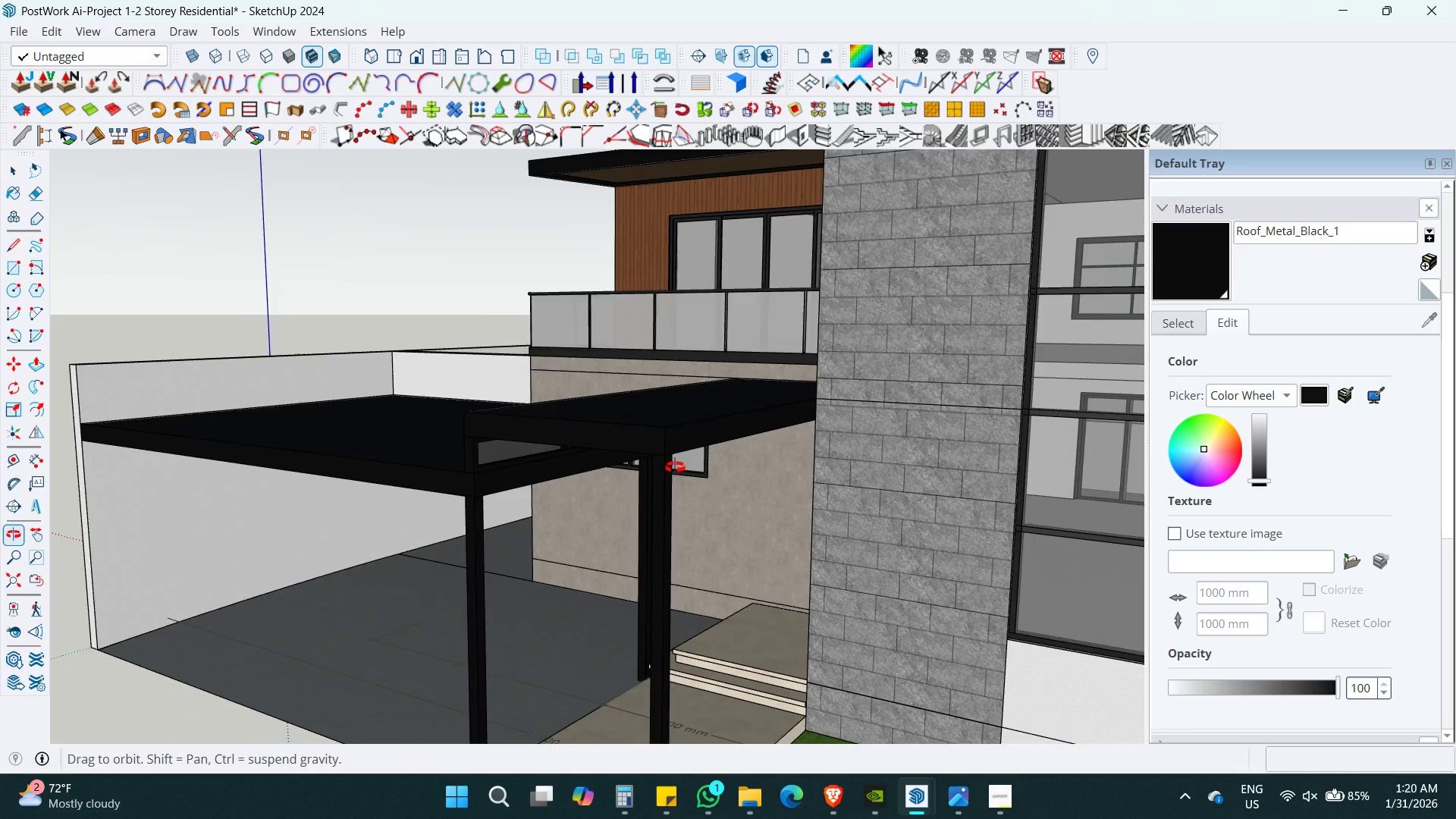 
hold_key(key=ControlLeft, duration=0.34)
 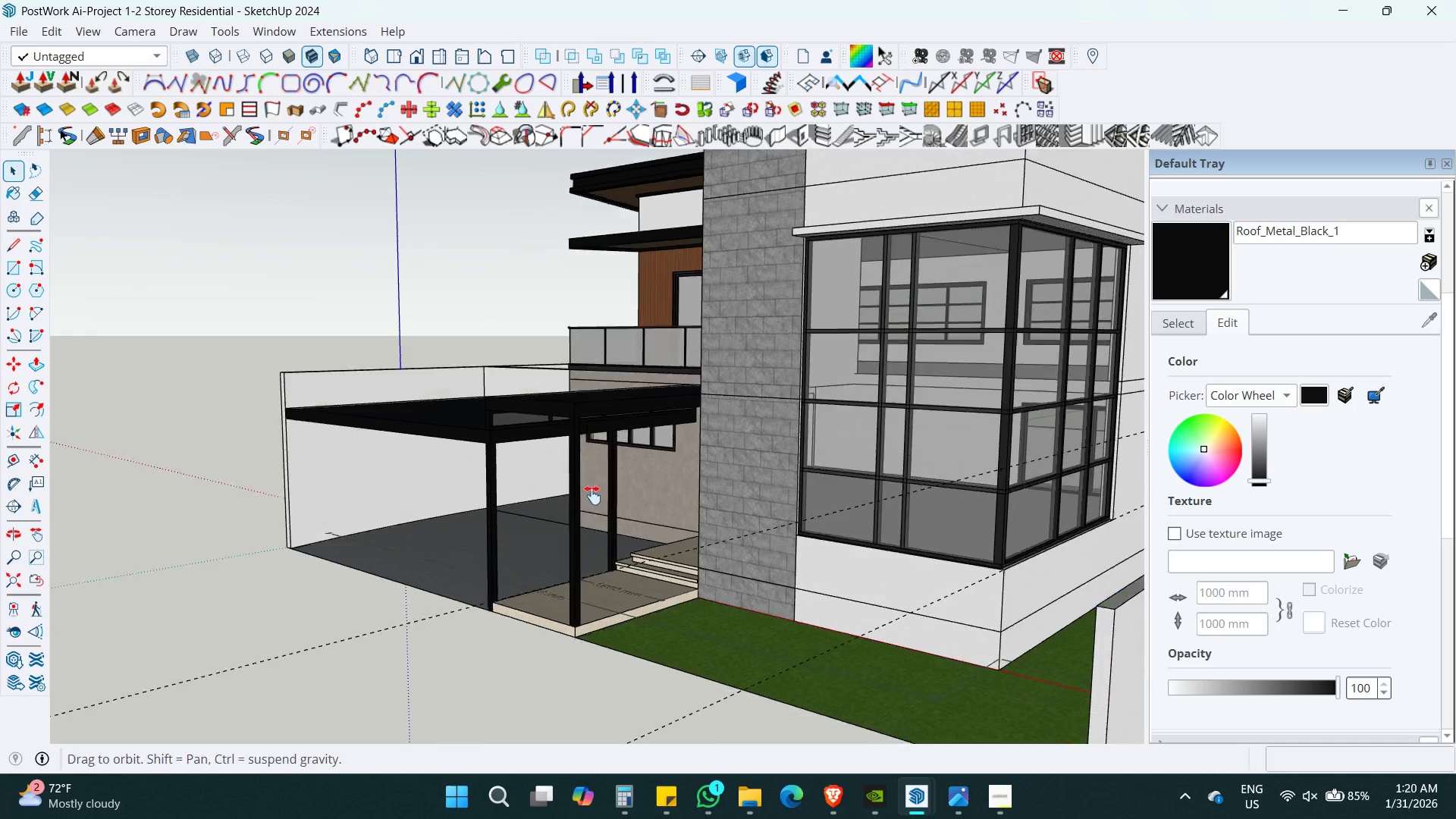 
key(S)
 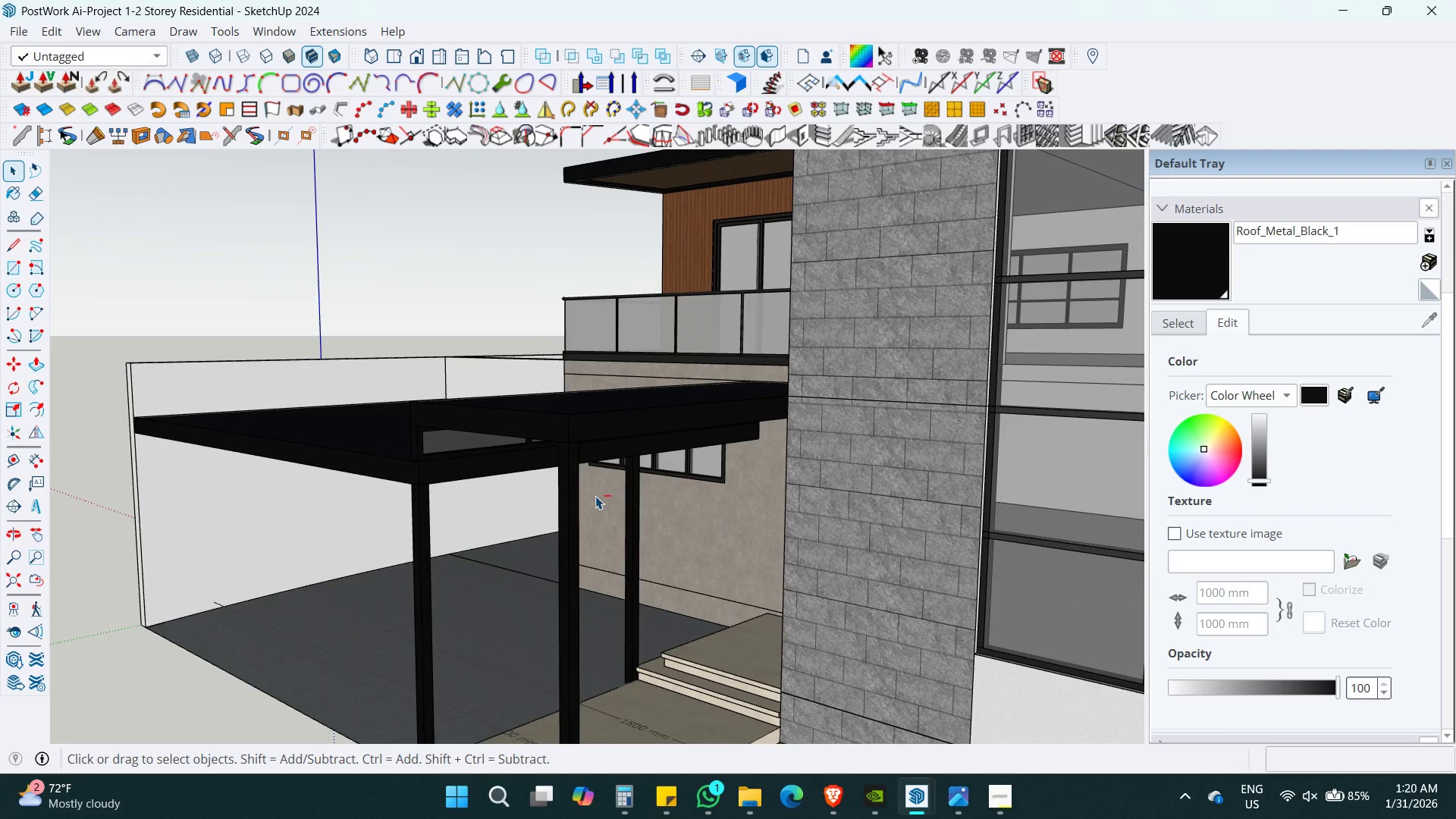 
key(Shift+ShiftLeft)
 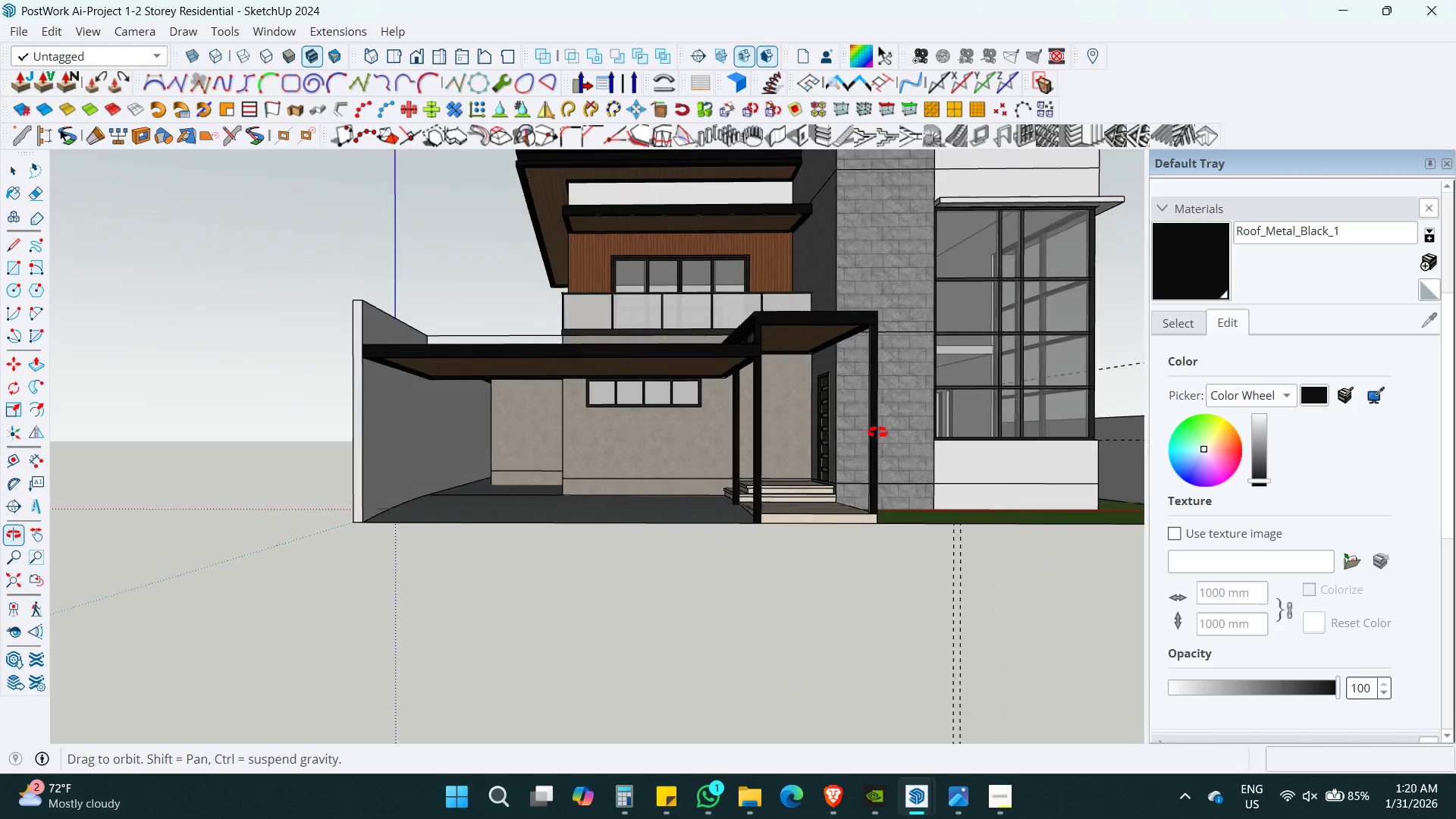 
scroll: coordinate [595, 496], scroll_direction: down, amount: 4.0
 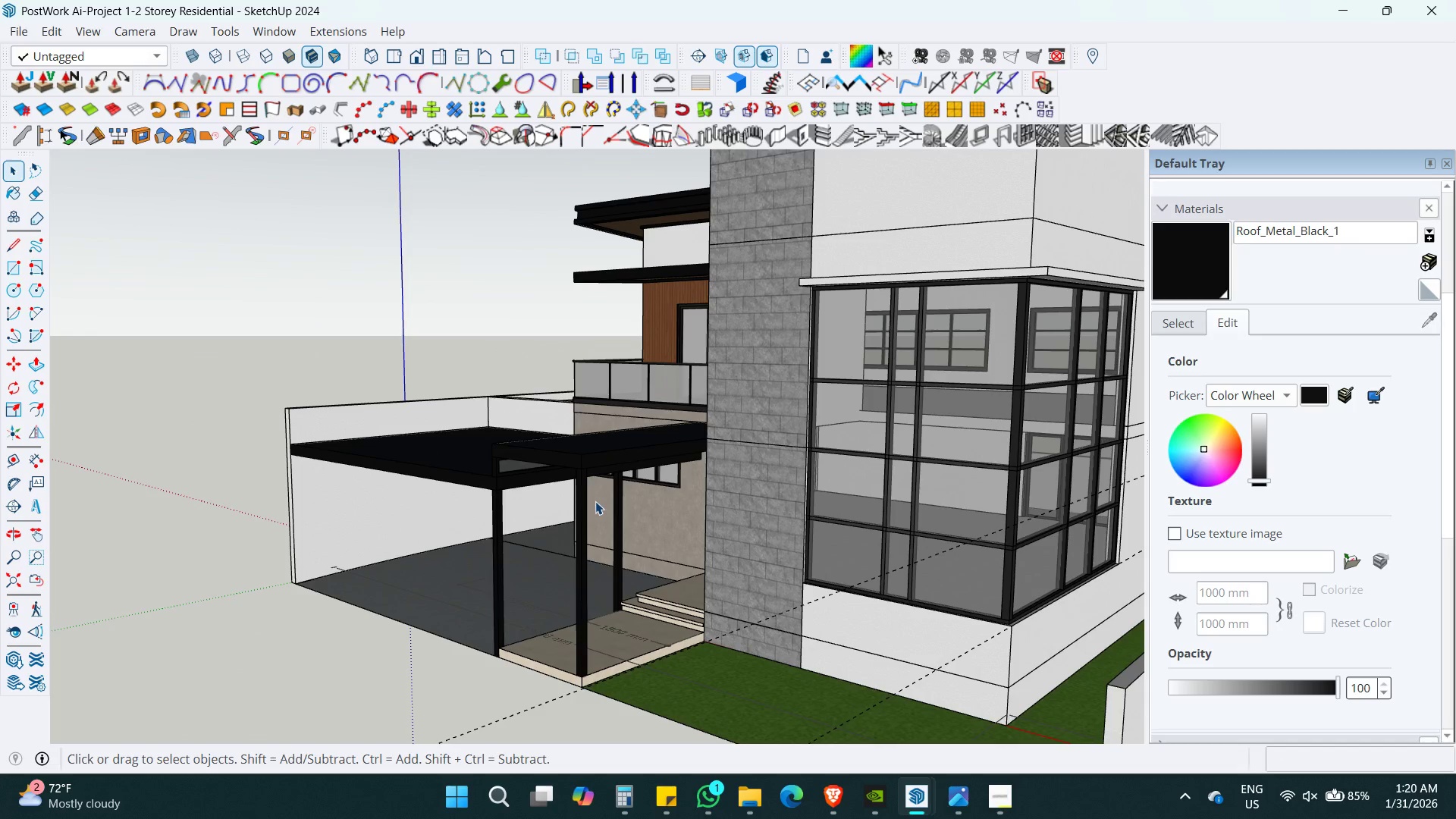 
hold_key(key=ShiftLeft, duration=0.47)
 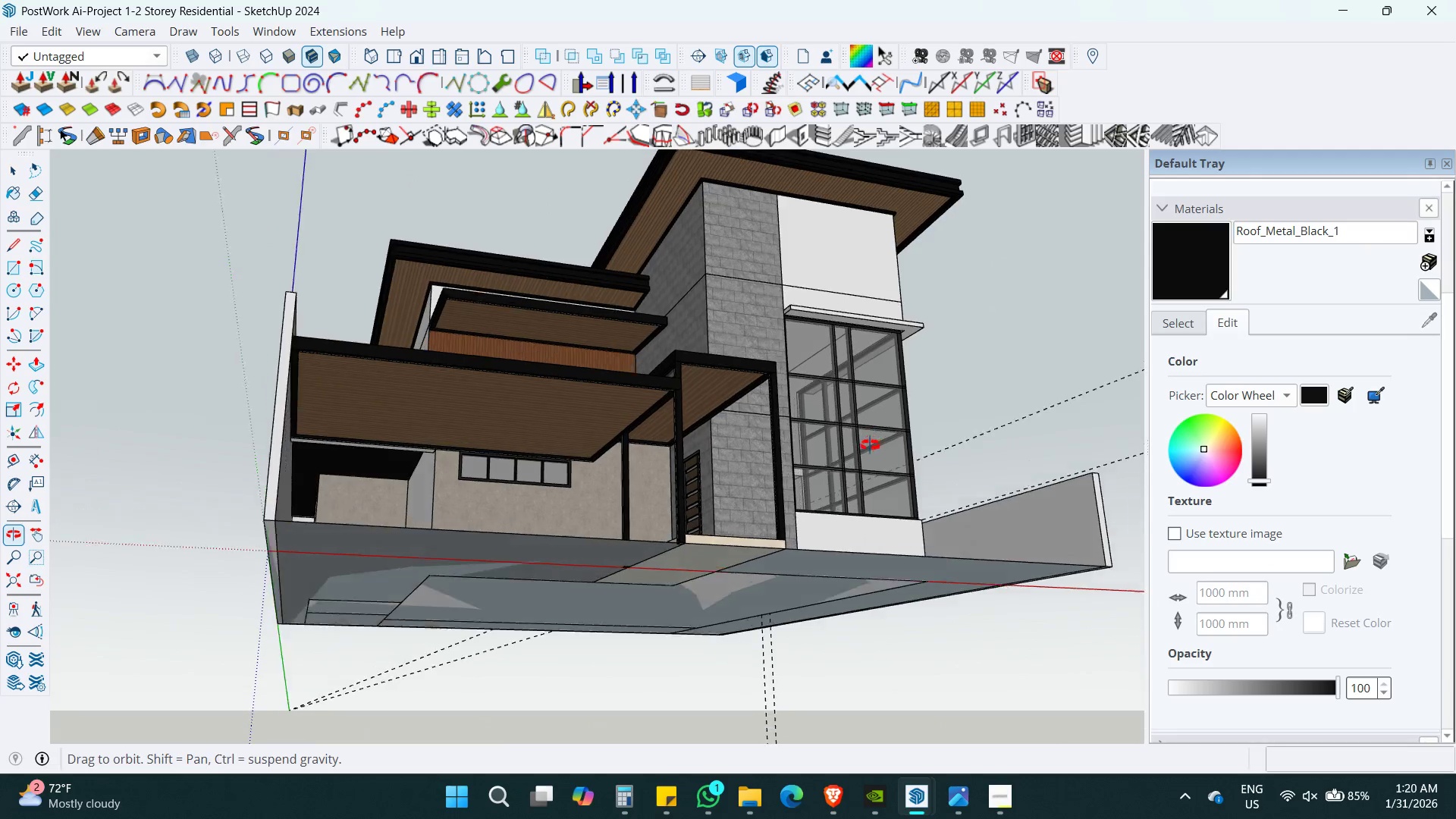 
wait(5.86)
 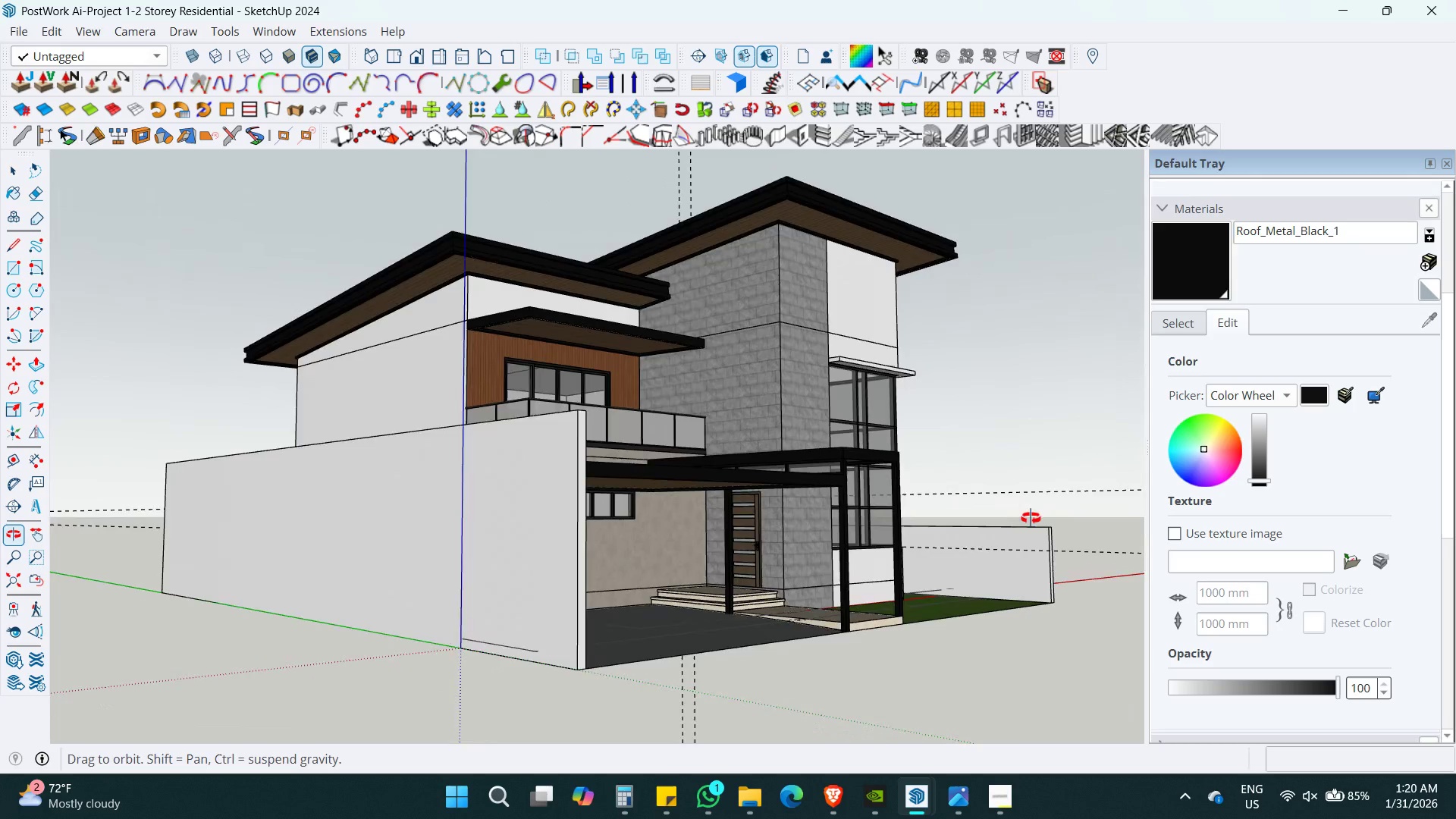 
left_click([639, 619])
 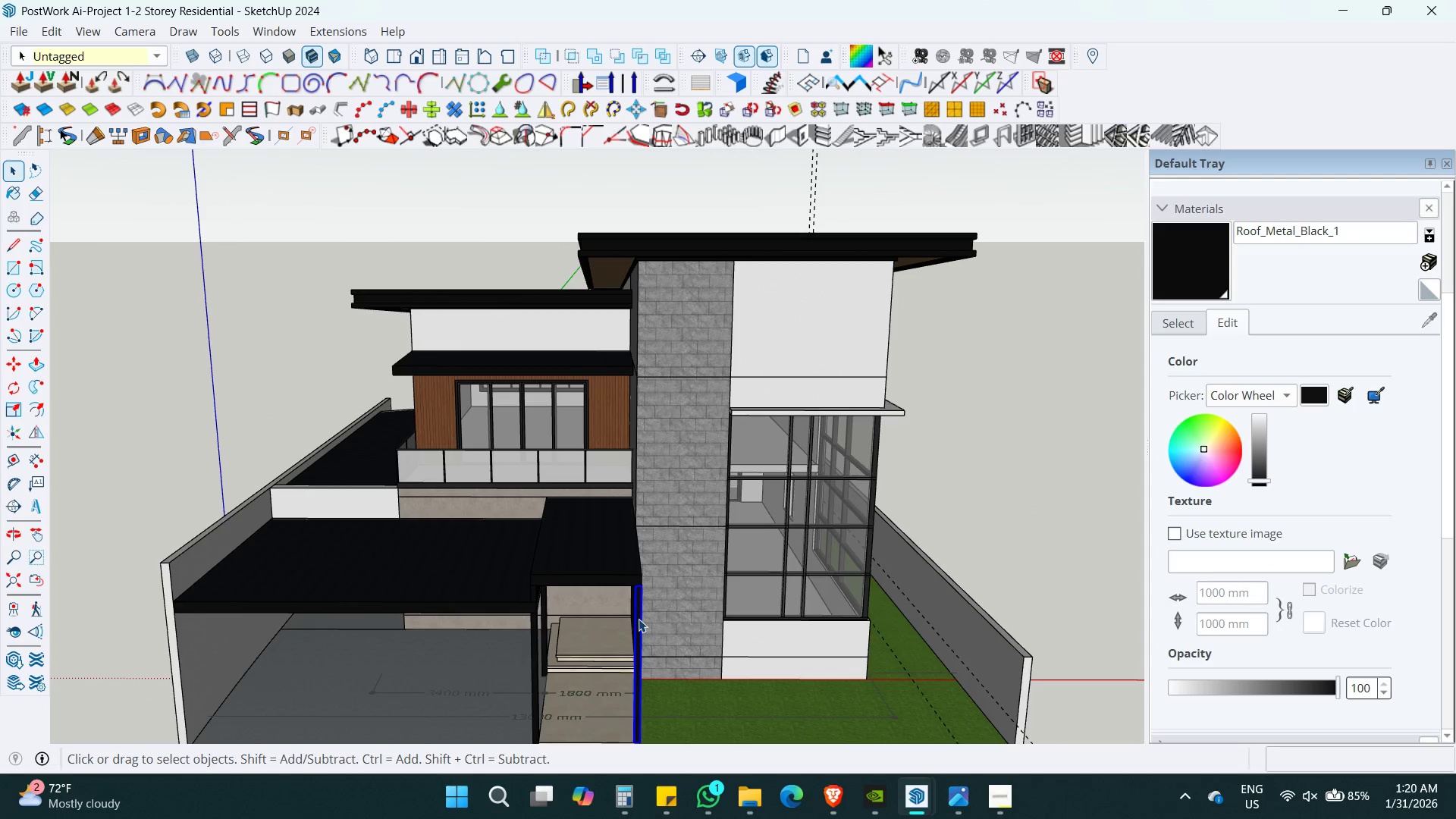 
key(Delete)
 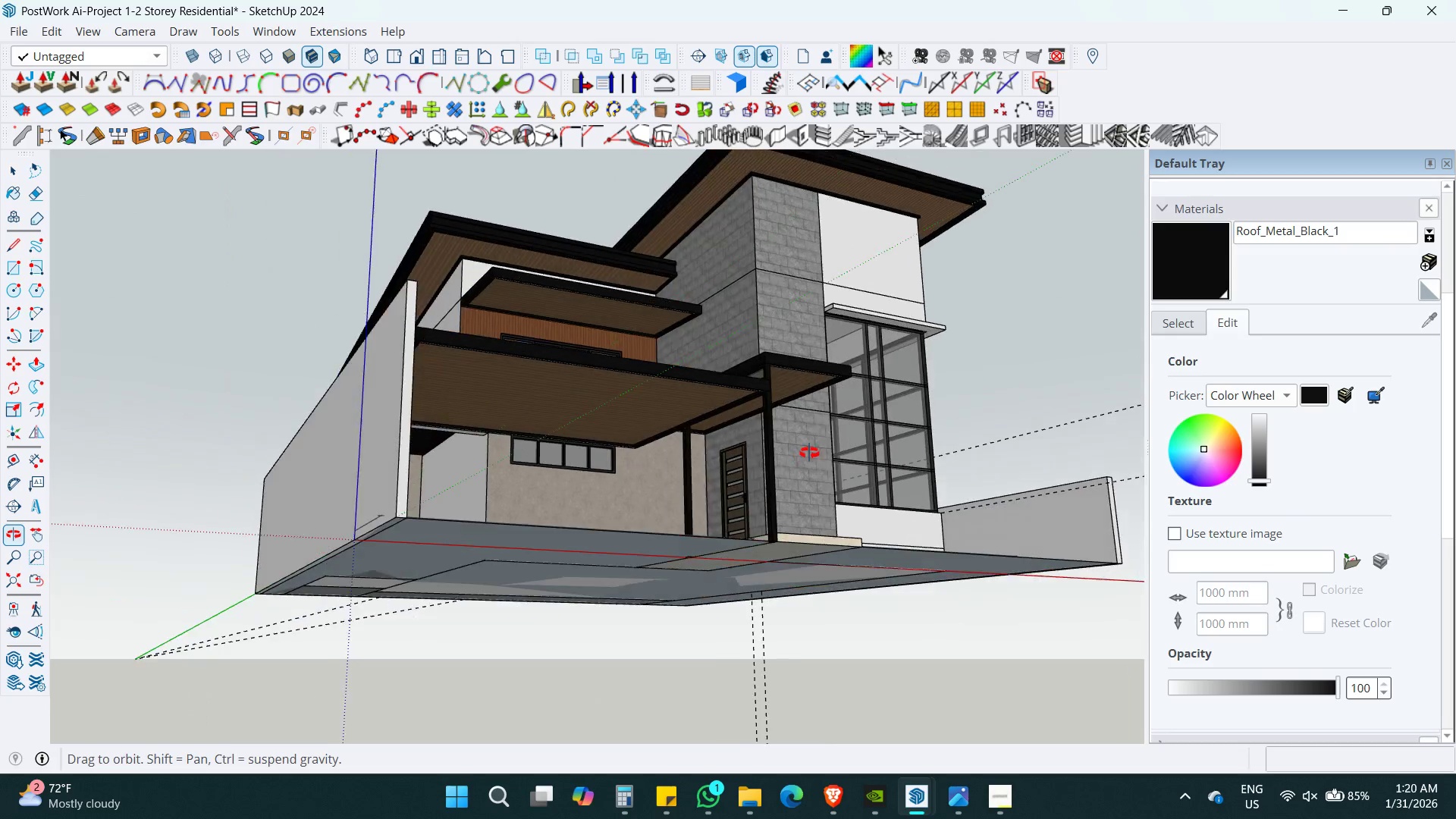 
key(Control+S)
 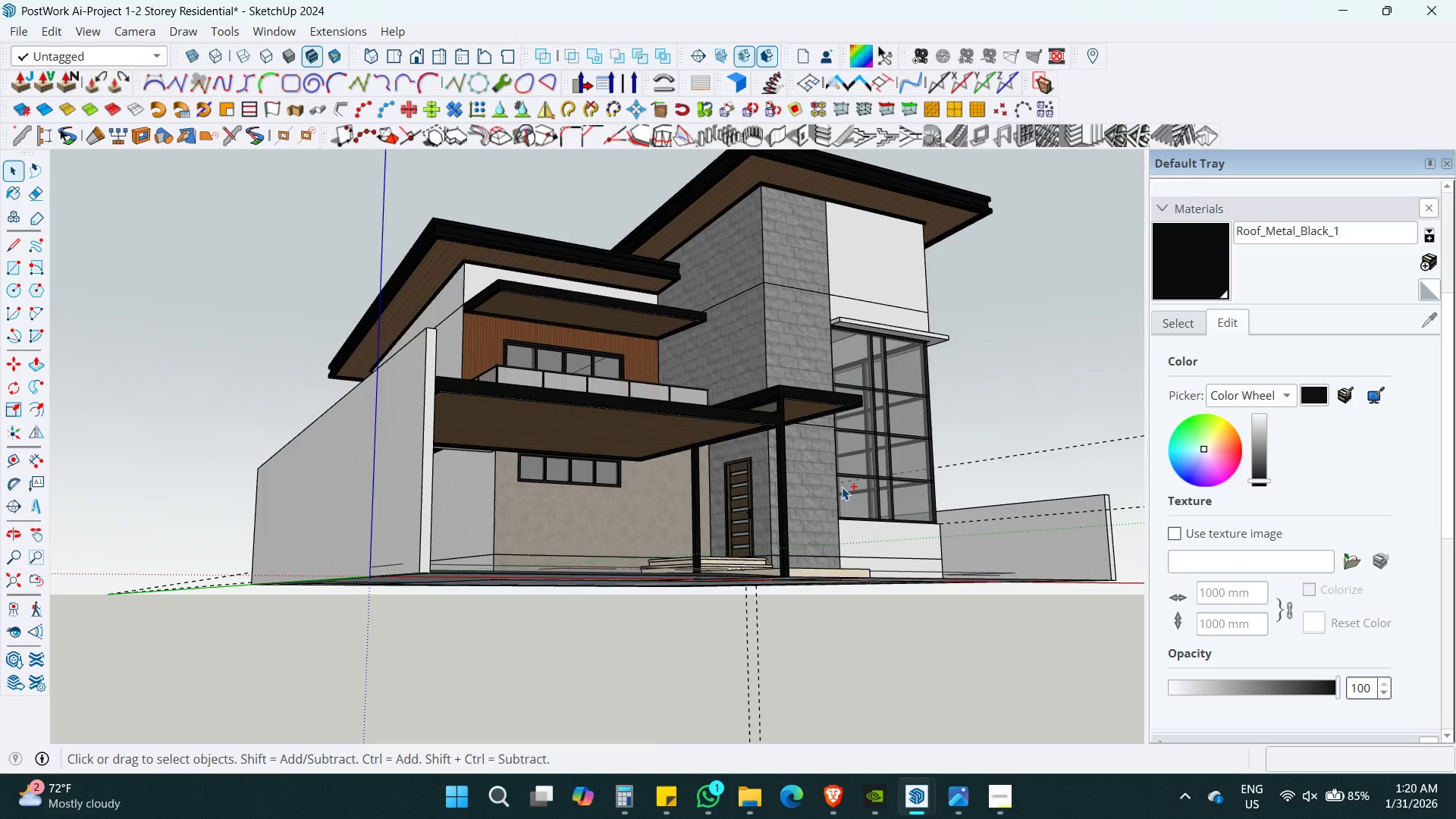 
key(Shift+ShiftLeft)
 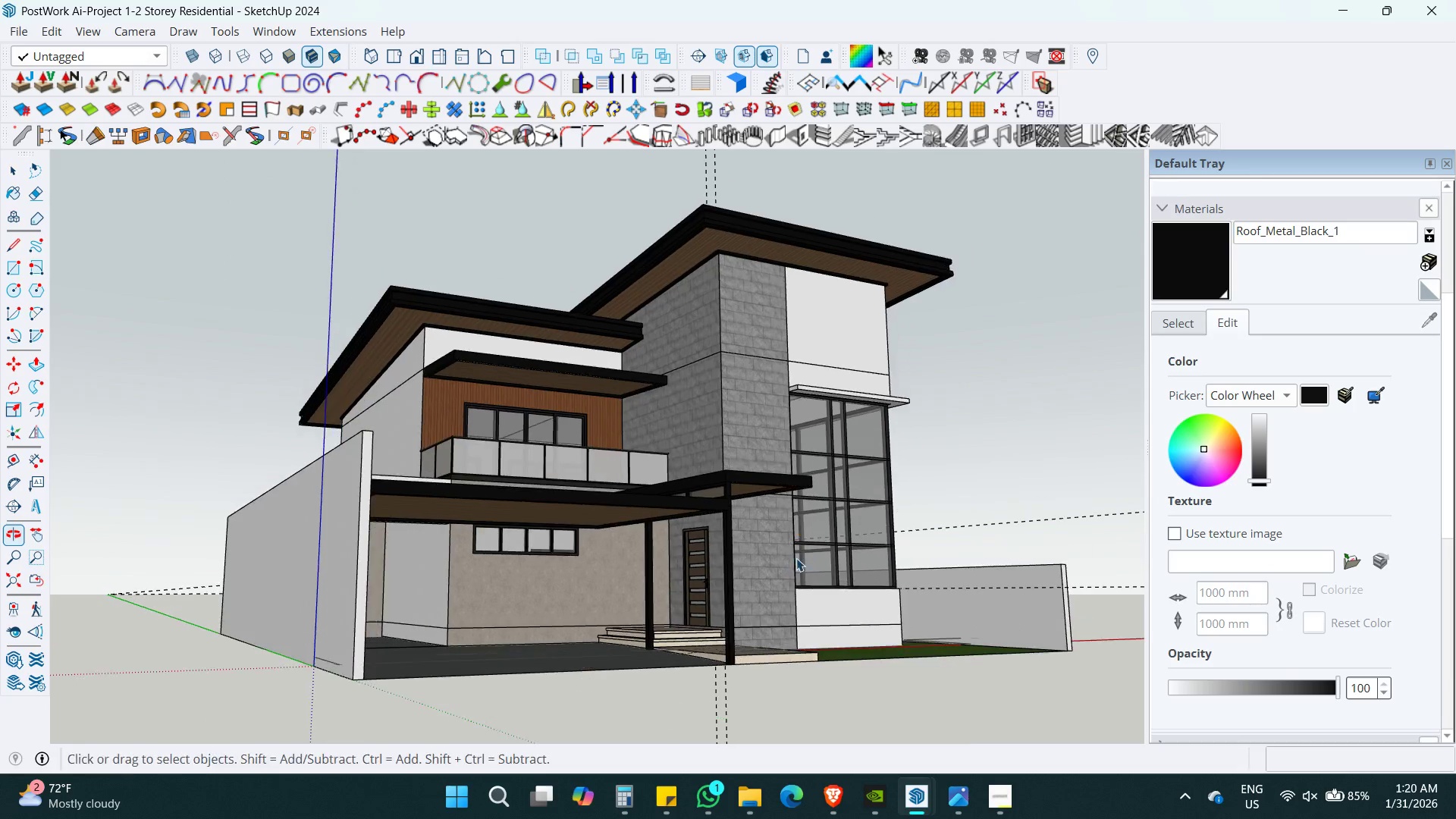 
hold_key(key=ShiftLeft, duration=1.56)
scroll: coordinate [796, 558], scroll_direction: up, amount: 1.0
 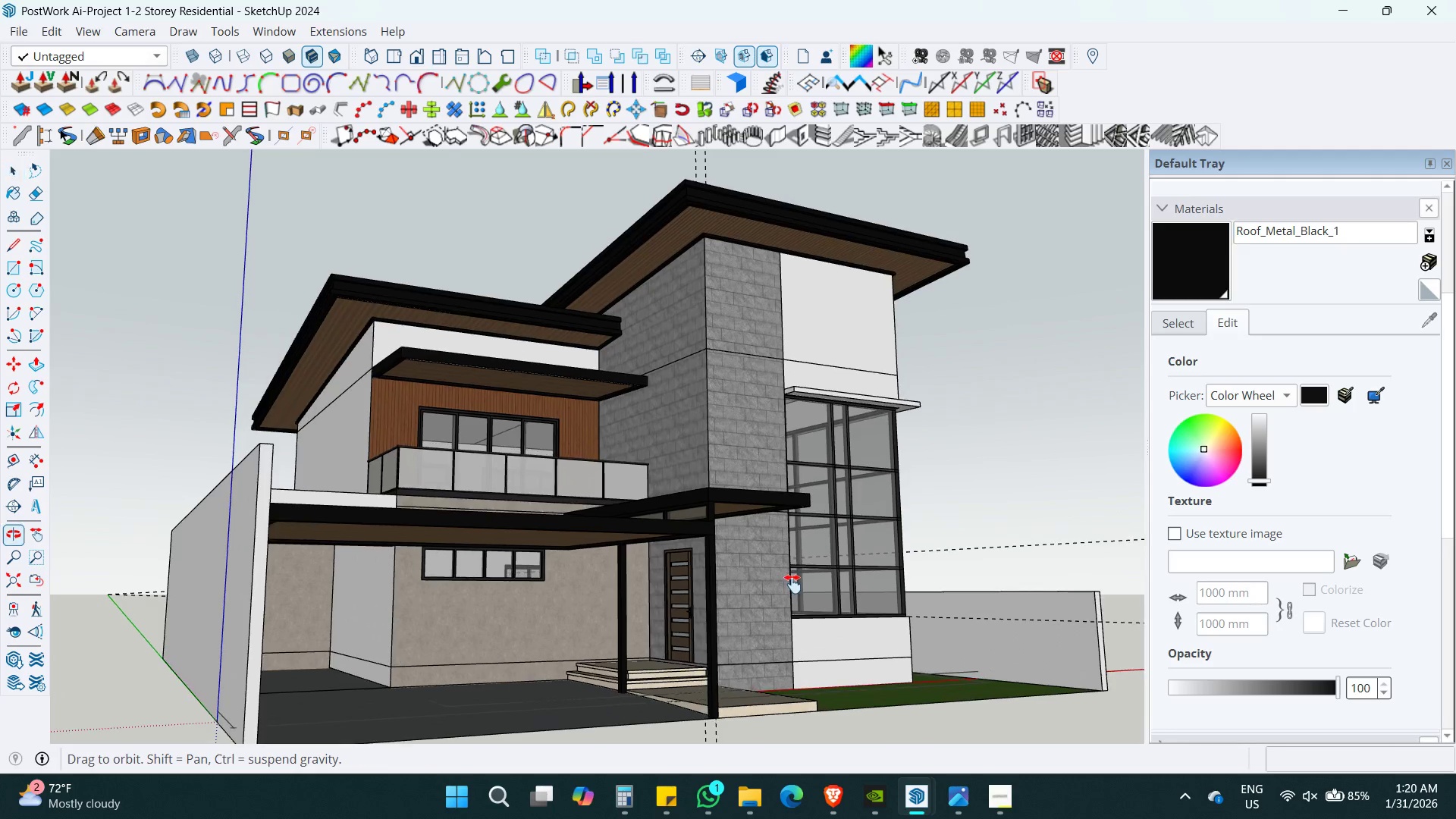 
hold_key(key=ShiftLeft, duration=0.52)
scroll: coordinate [771, 592], scroll_direction: up, amount: 8.0
 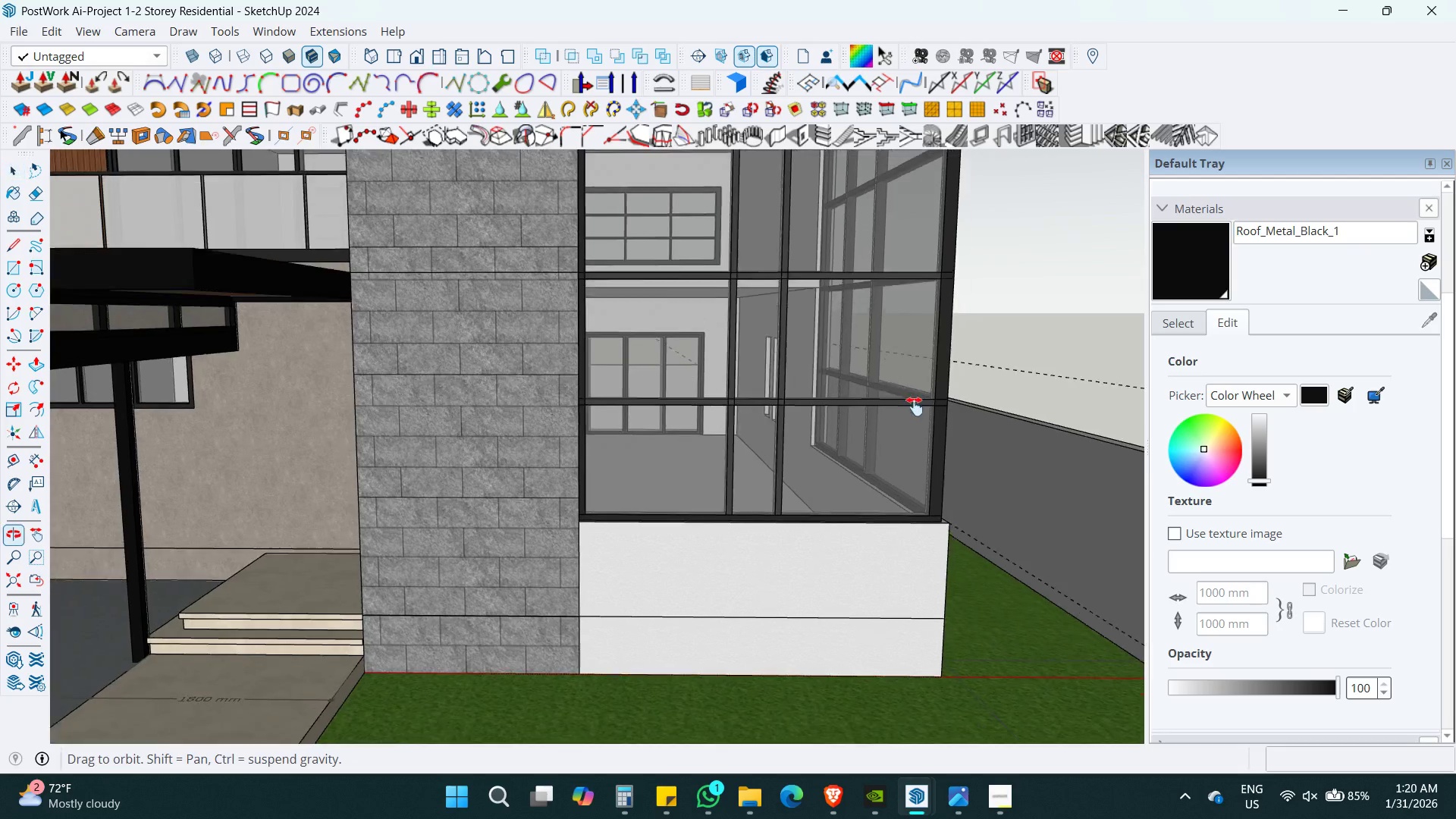 
key(Shift+ShiftLeft)
 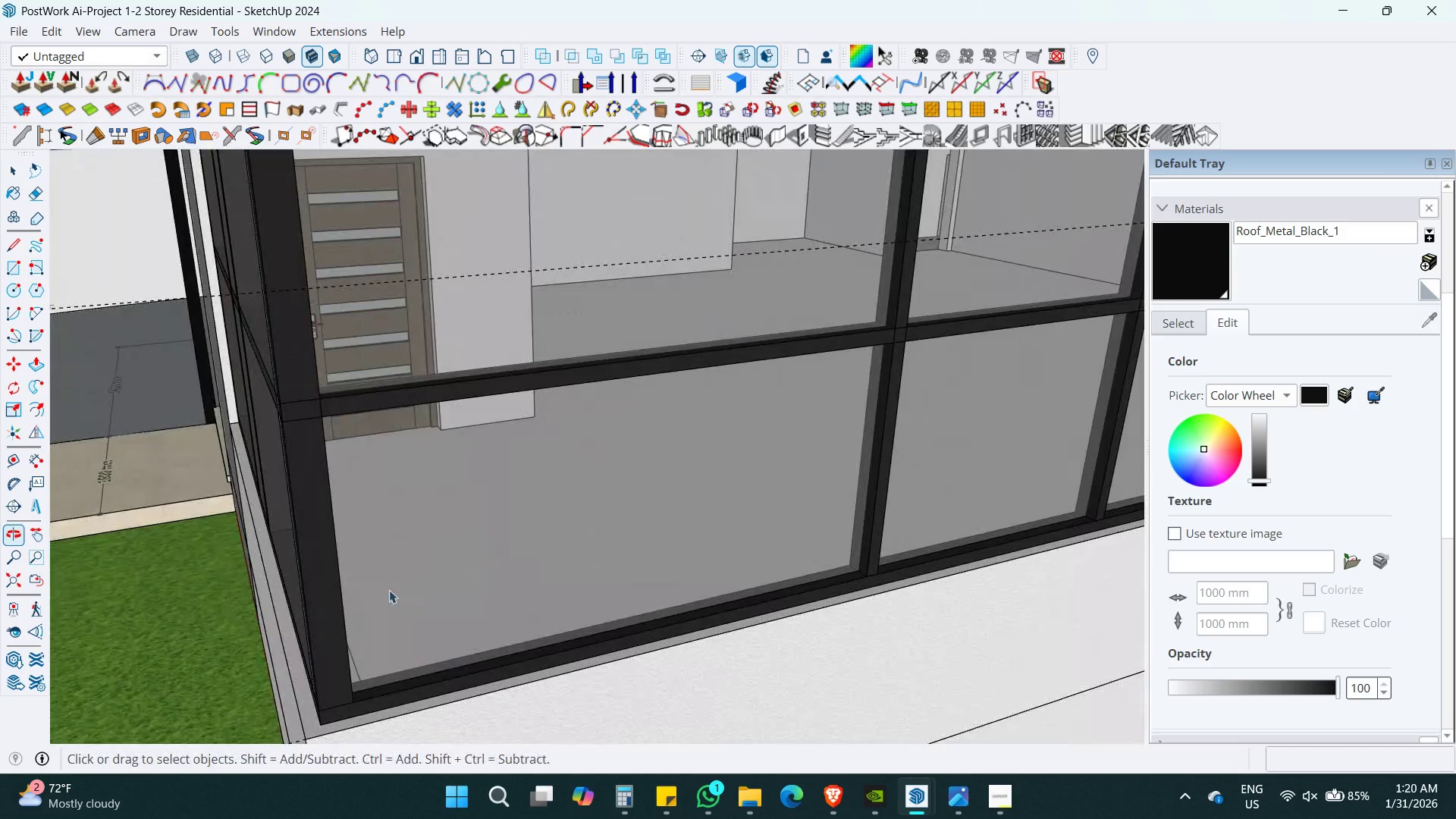 
scroll: coordinate [583, 639], scroll_direction: up, amount: 8.0
 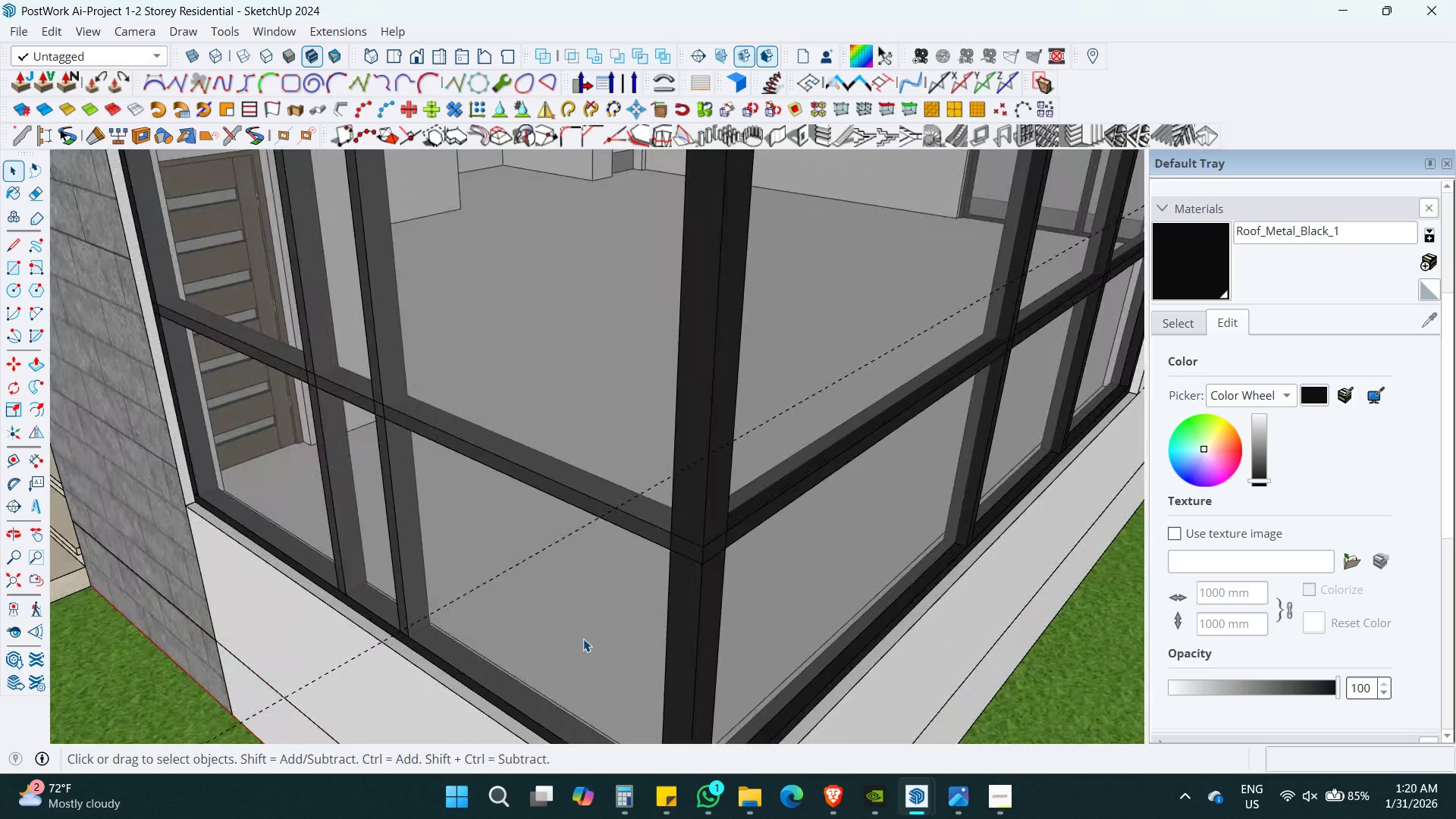 
key(Shift+ShiftLeft)
 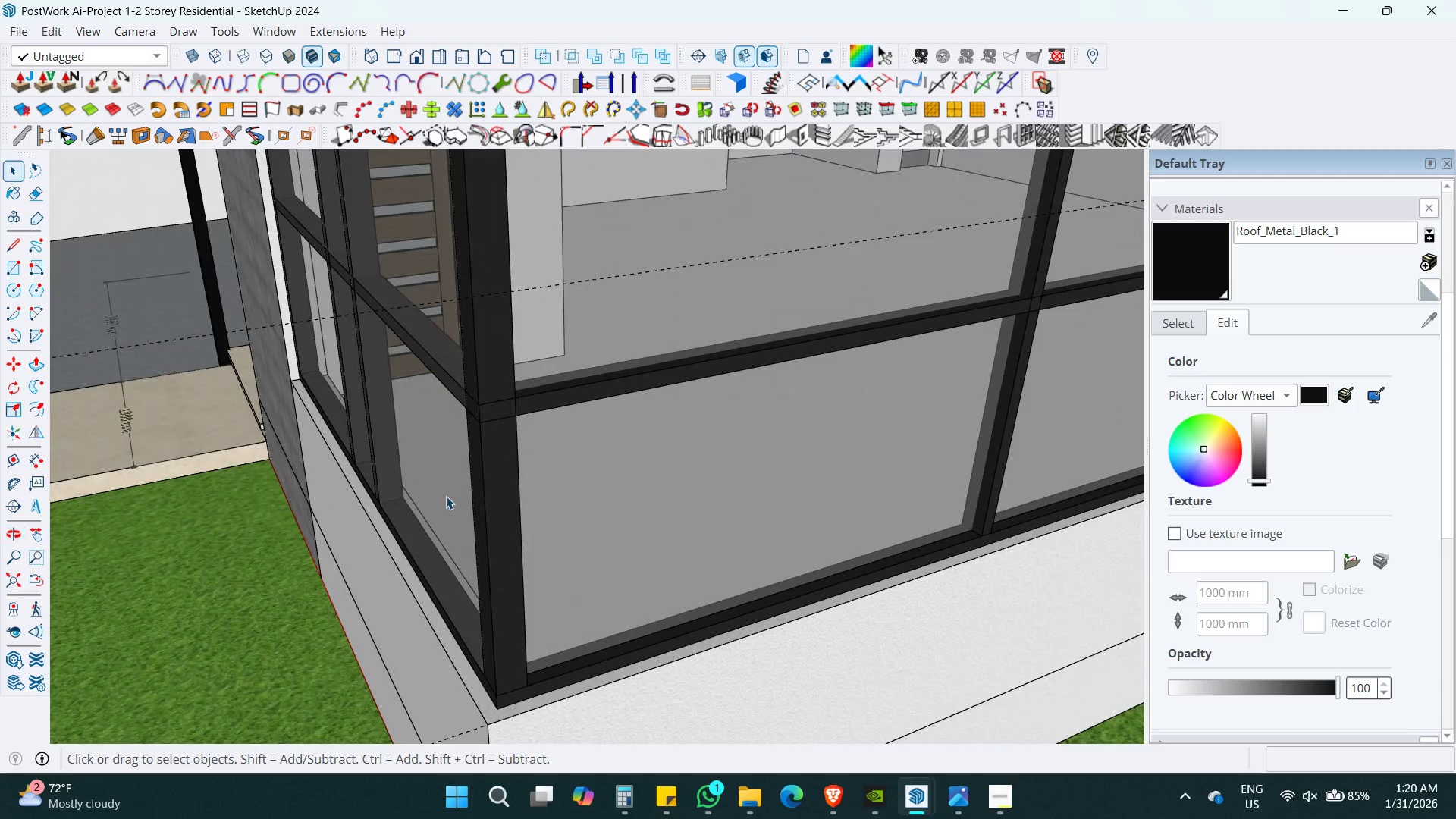 
double_click([444, 492])
 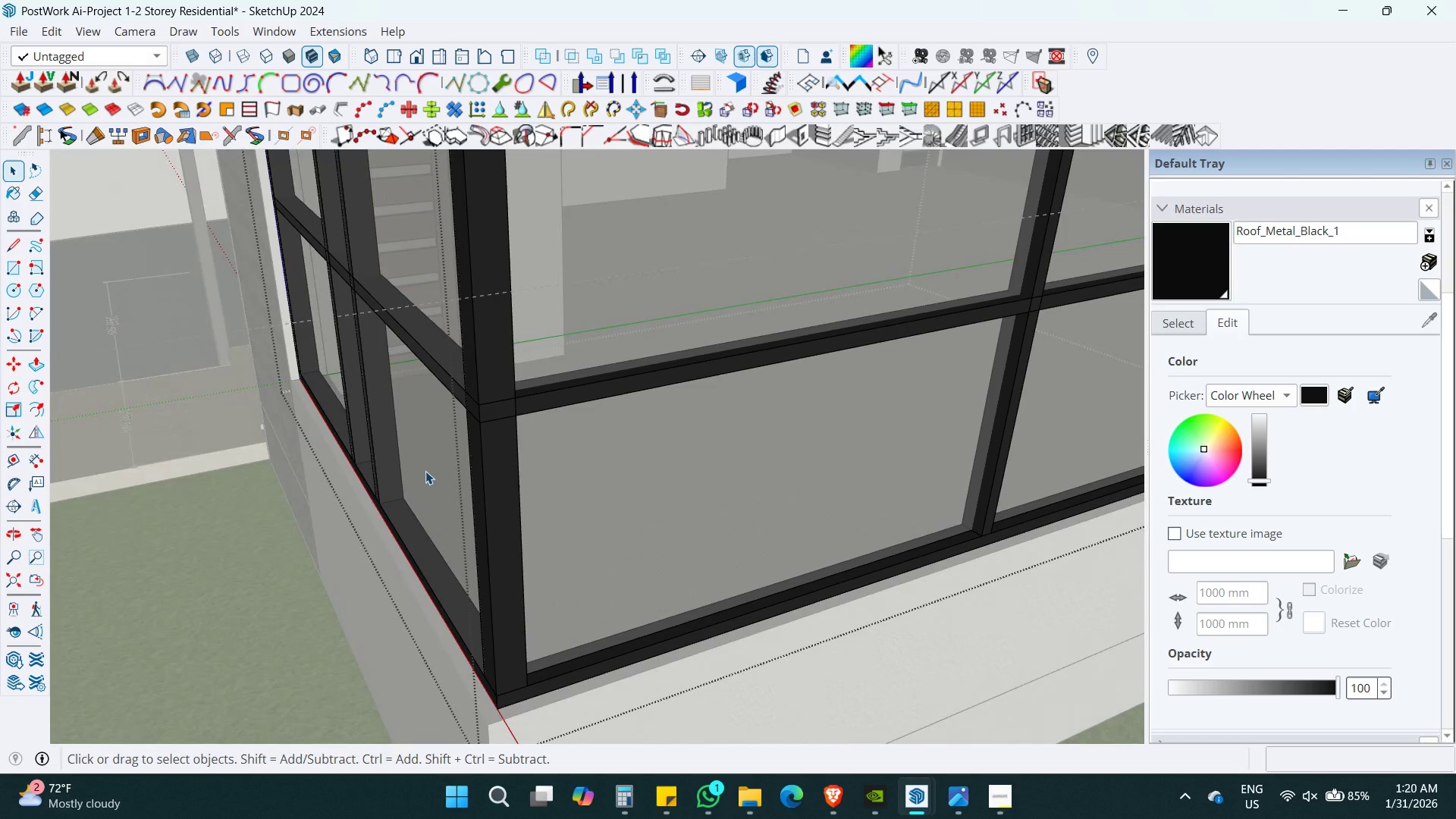 
triple_click([412, 460])
 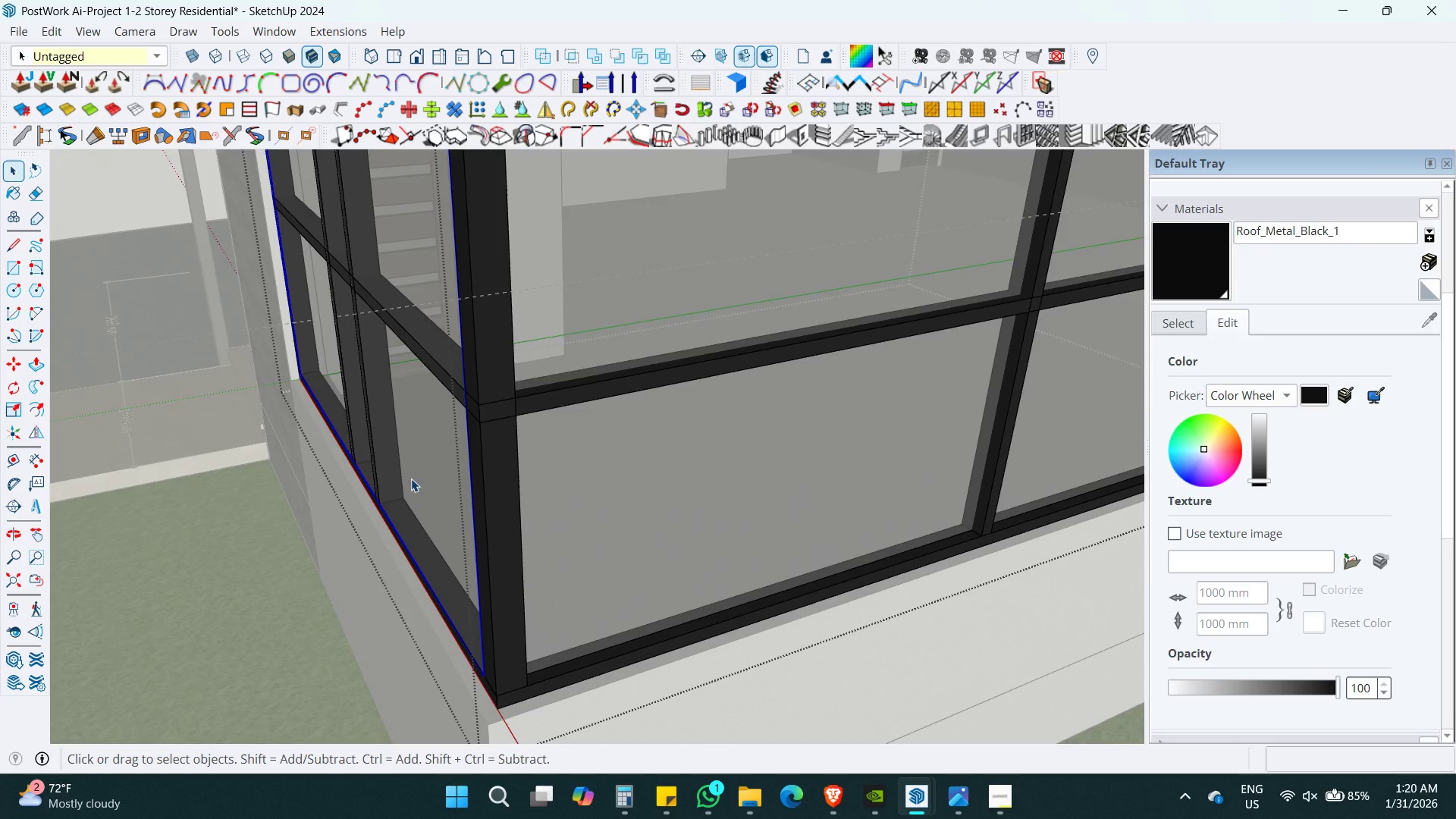 
key(M)
 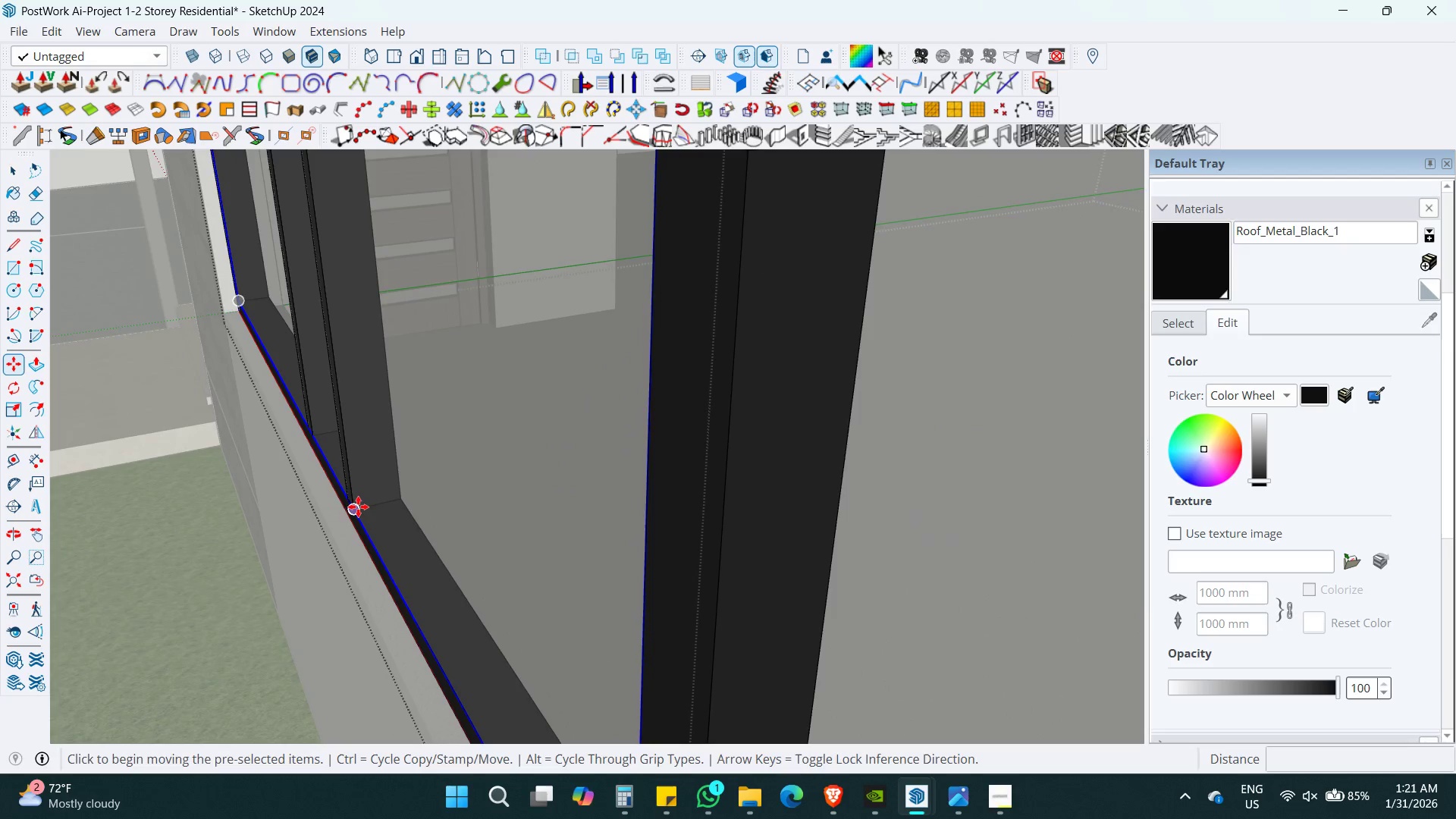 
scroll: coordinate [392, 525], scroll_direction: up, amount: 8.0
 